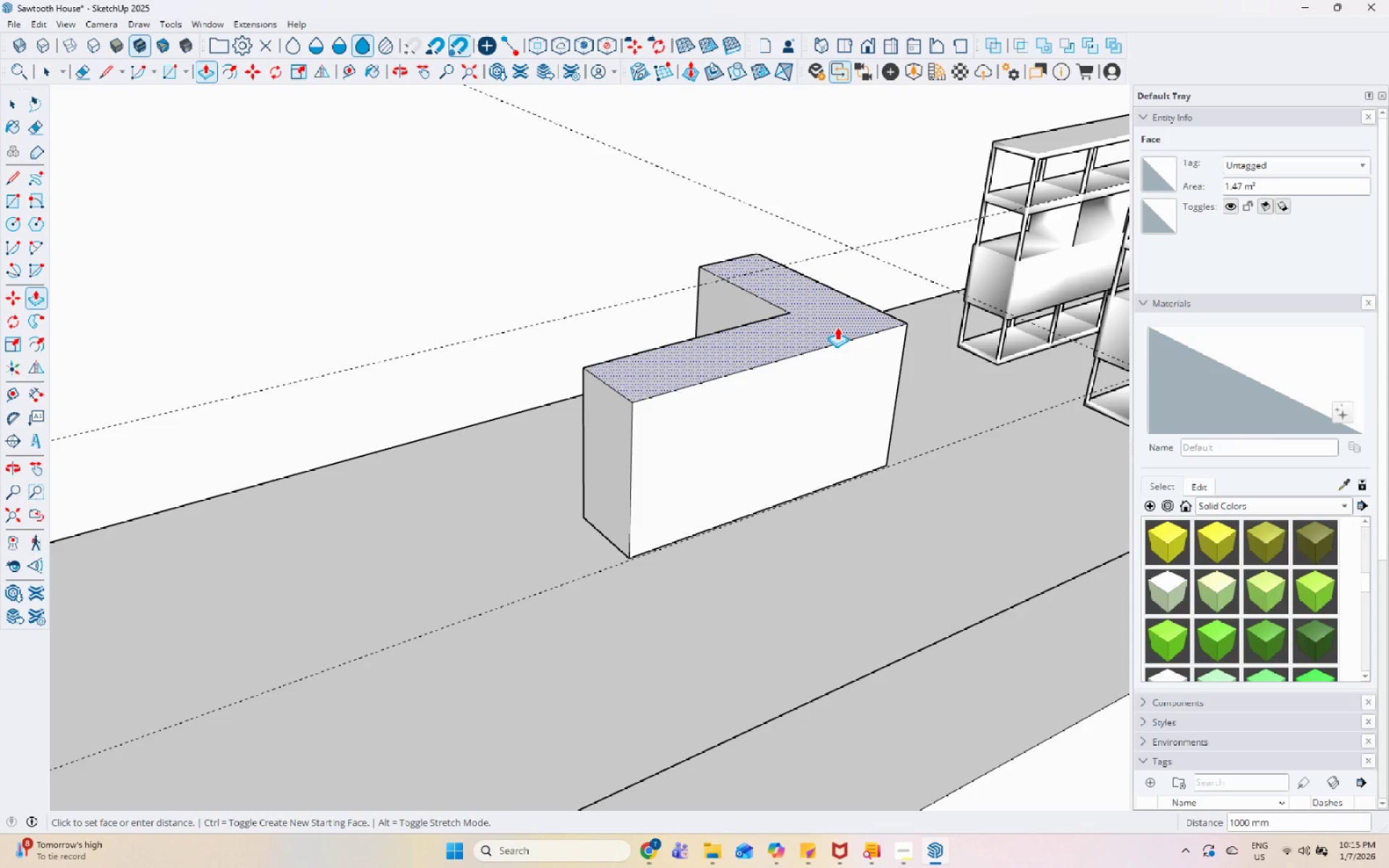 
key(Numpad9)
 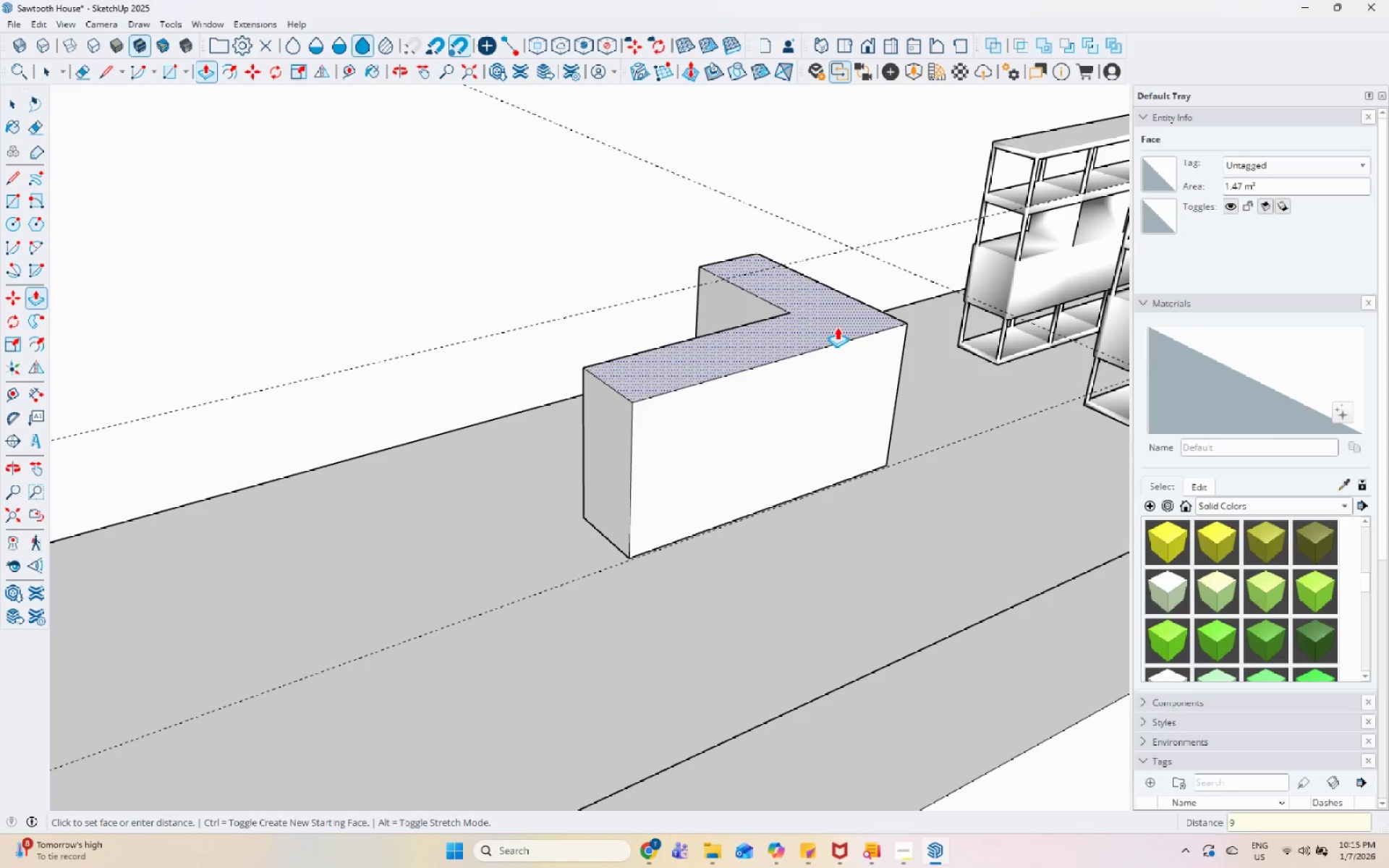 
key(Numpad0)
 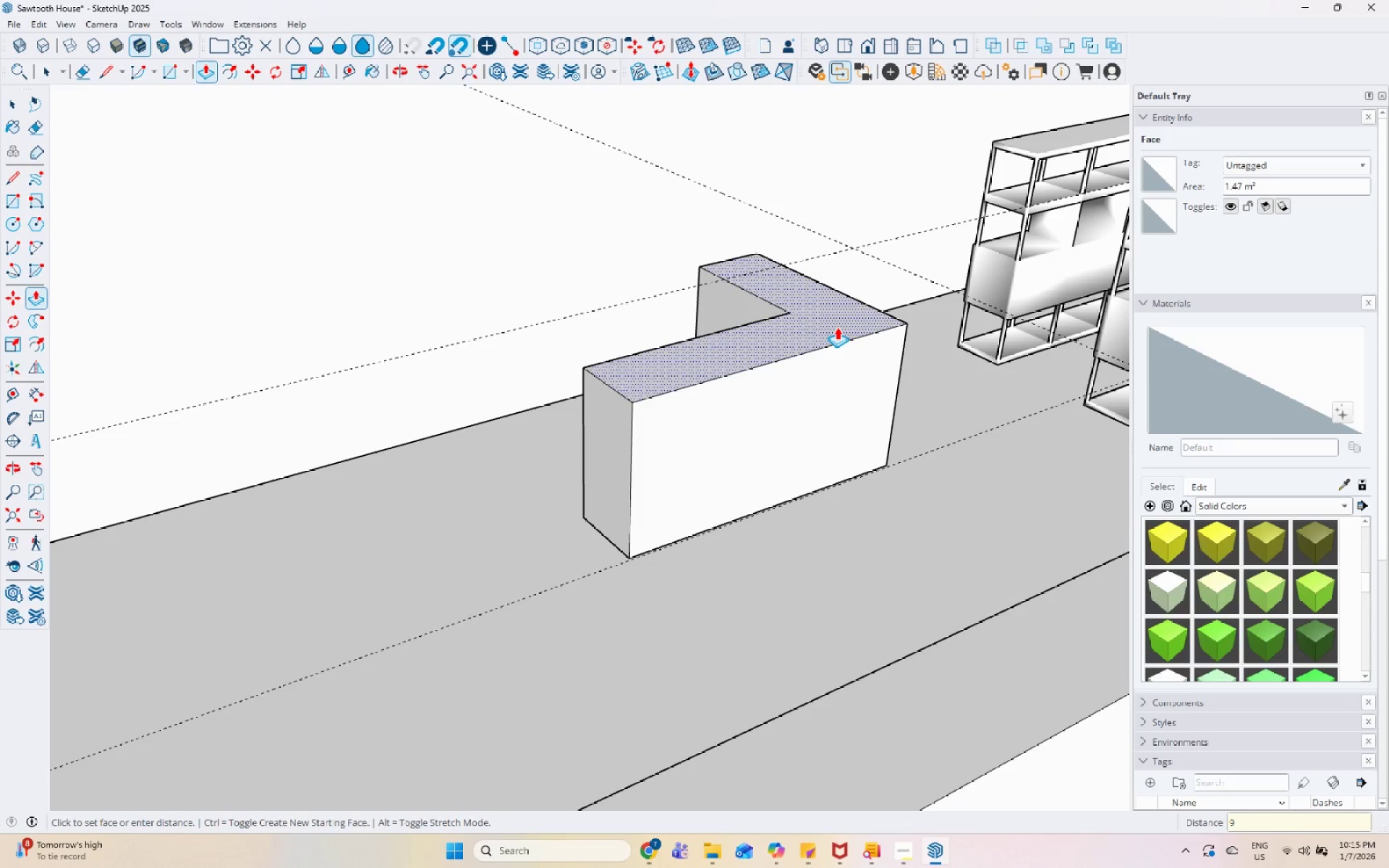 
key(Numpad0)
 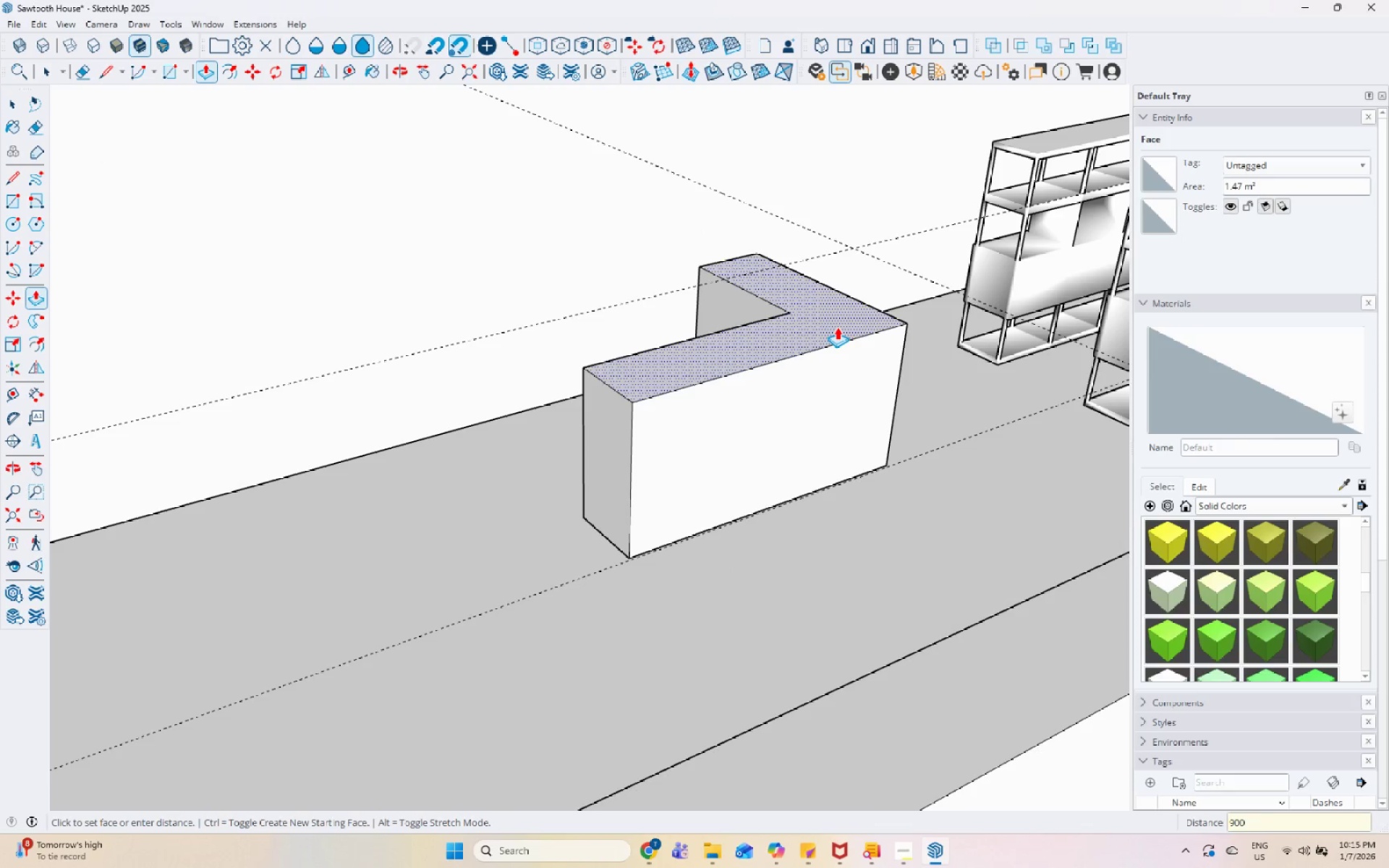 
key(Enter)
 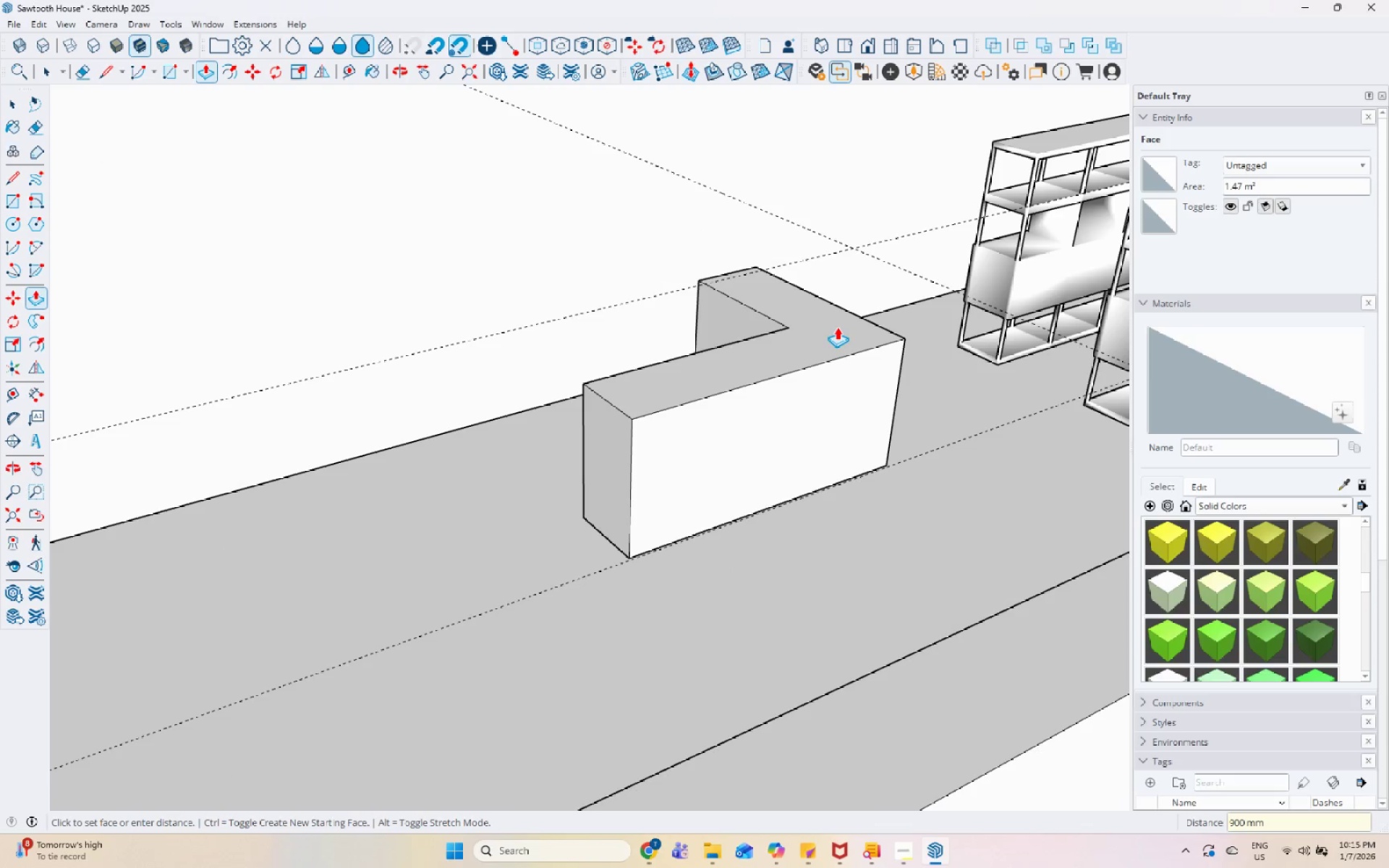 
key(Space)
 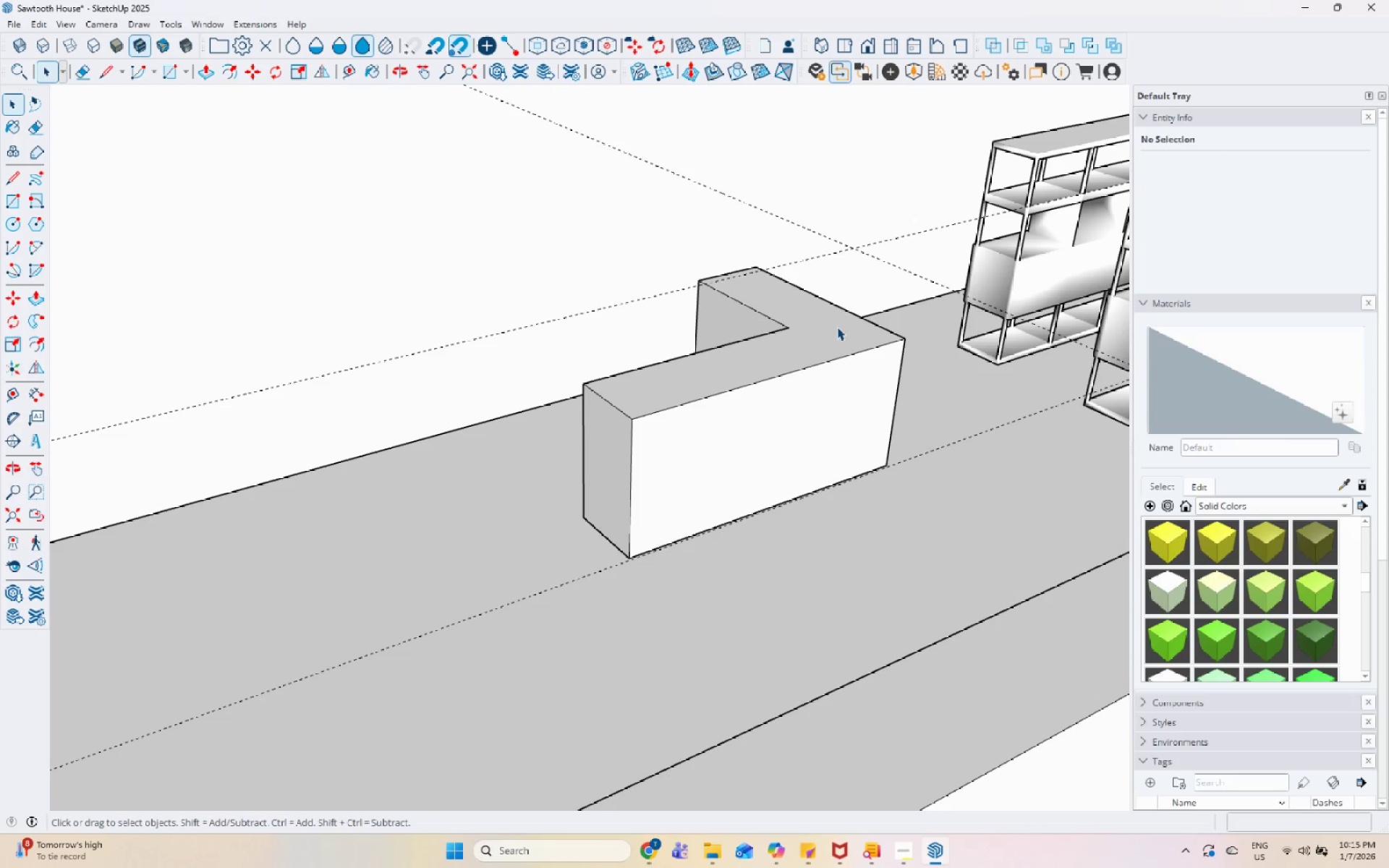 
scroll: coordinate [768, 412], scroll_direction: down, amount: 5.0
 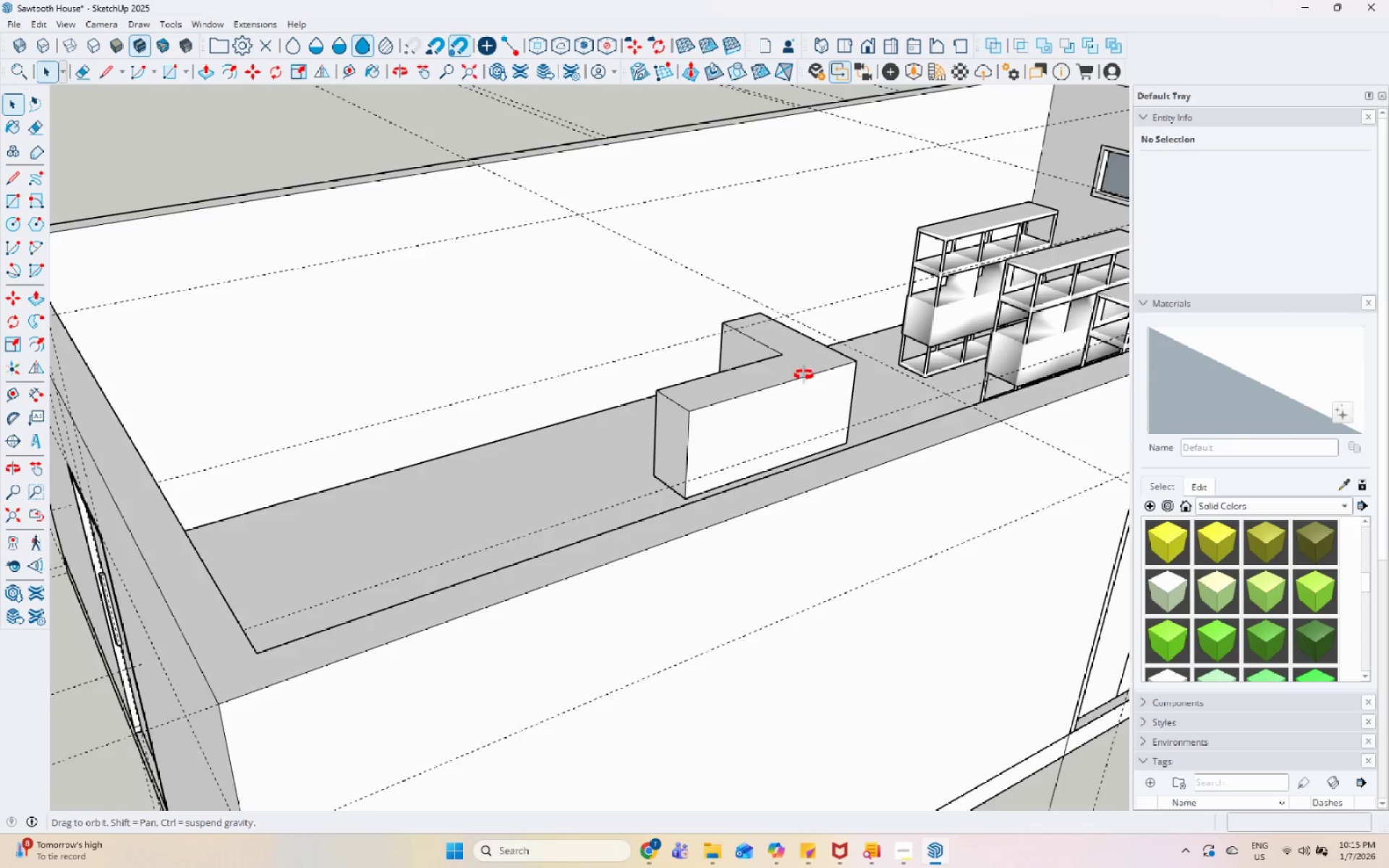 
left_click([789, 347])
 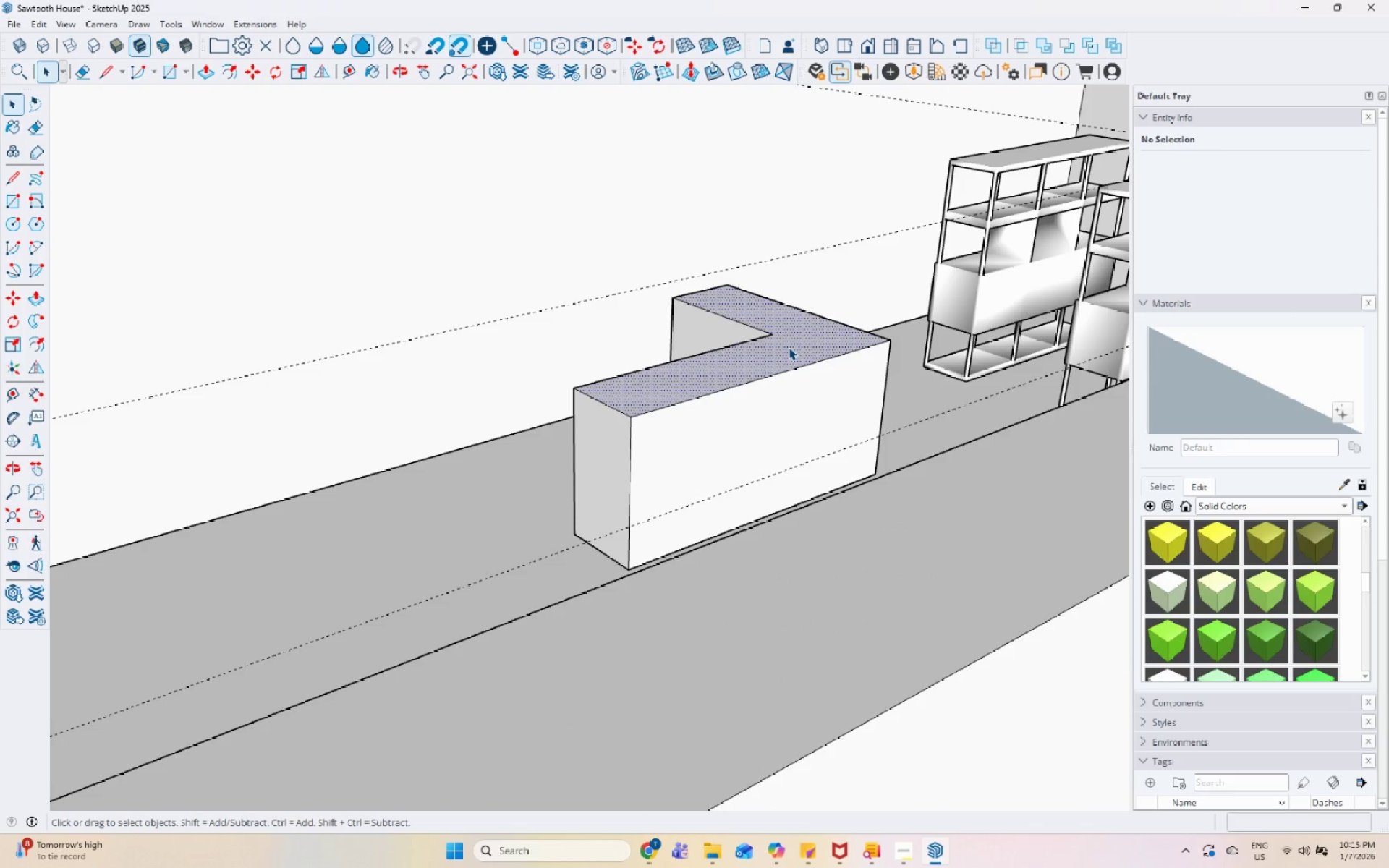 
scroll: coordinate [779, 375], scroll_direction: up, amount: 5.0
 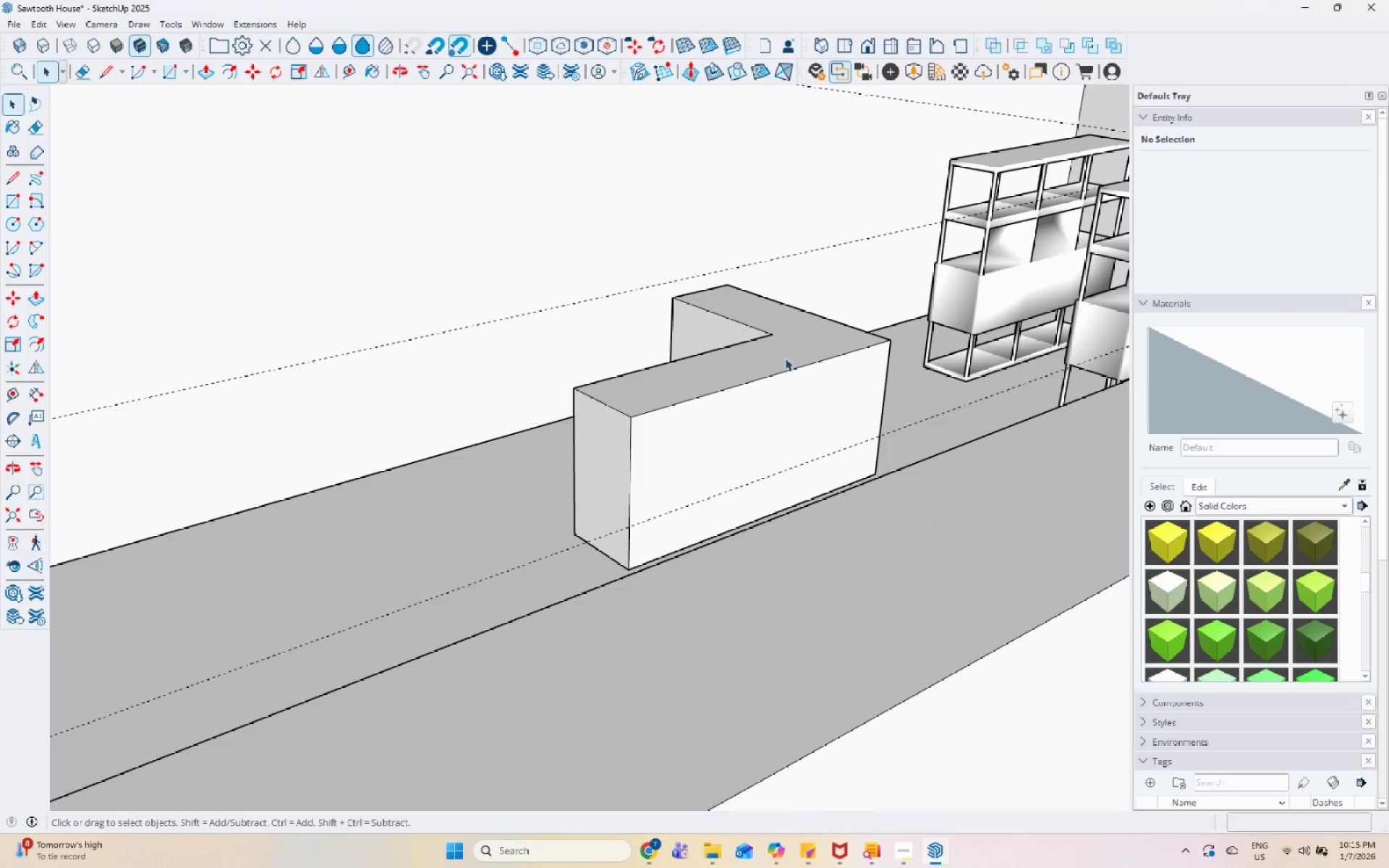 
right_click([789, 347])
 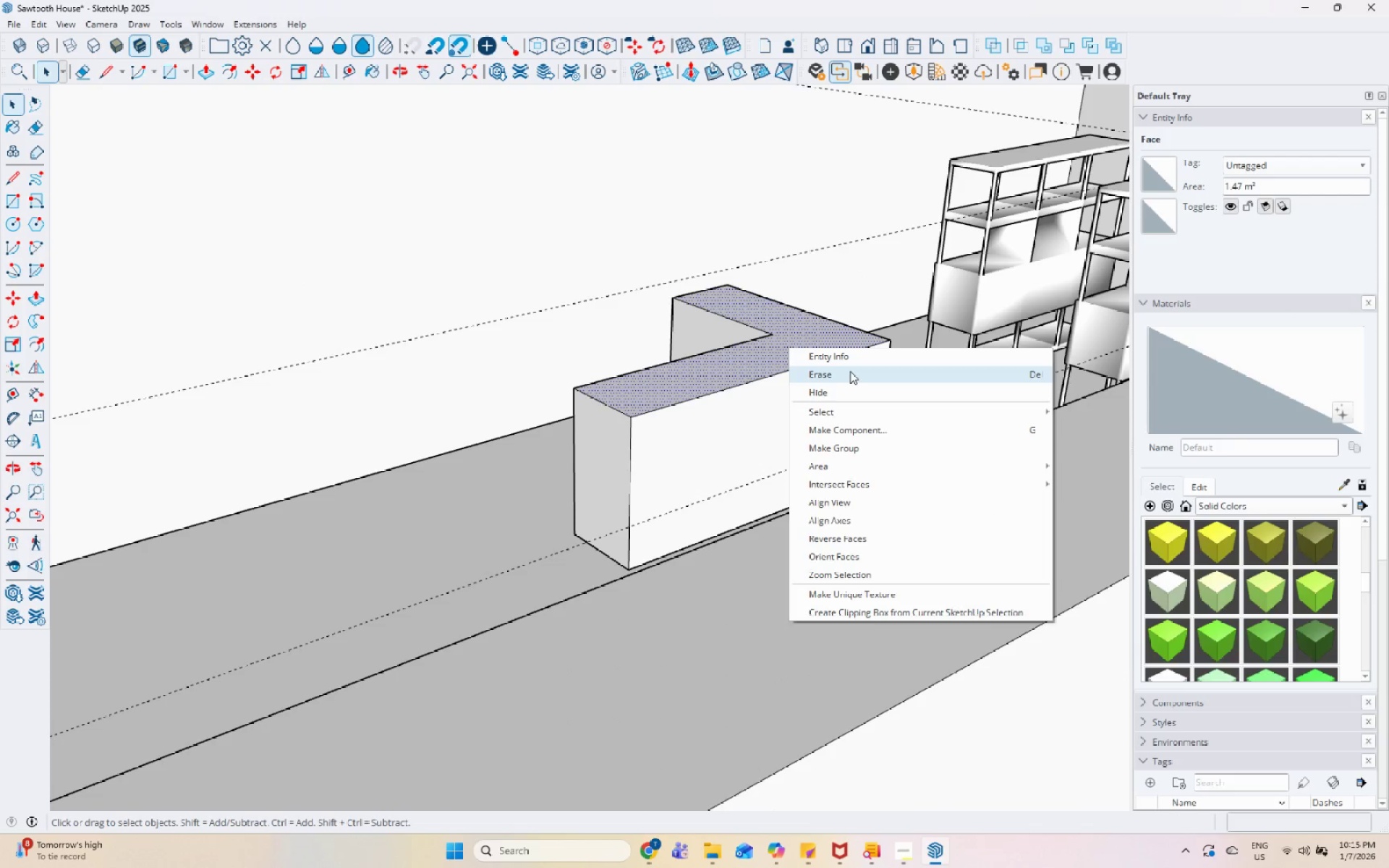 
left_click([719, 383])
 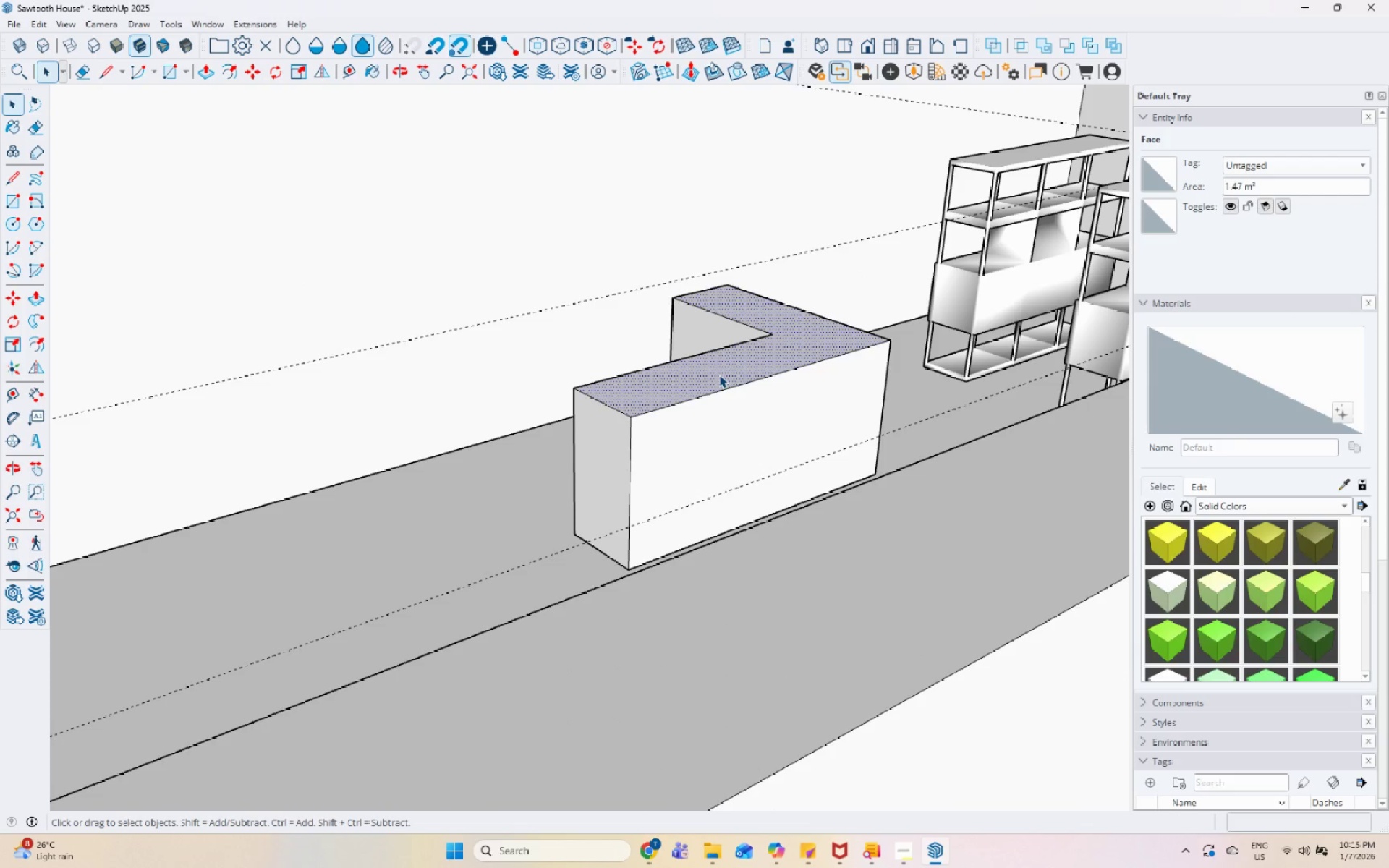 
key(Control+X)
 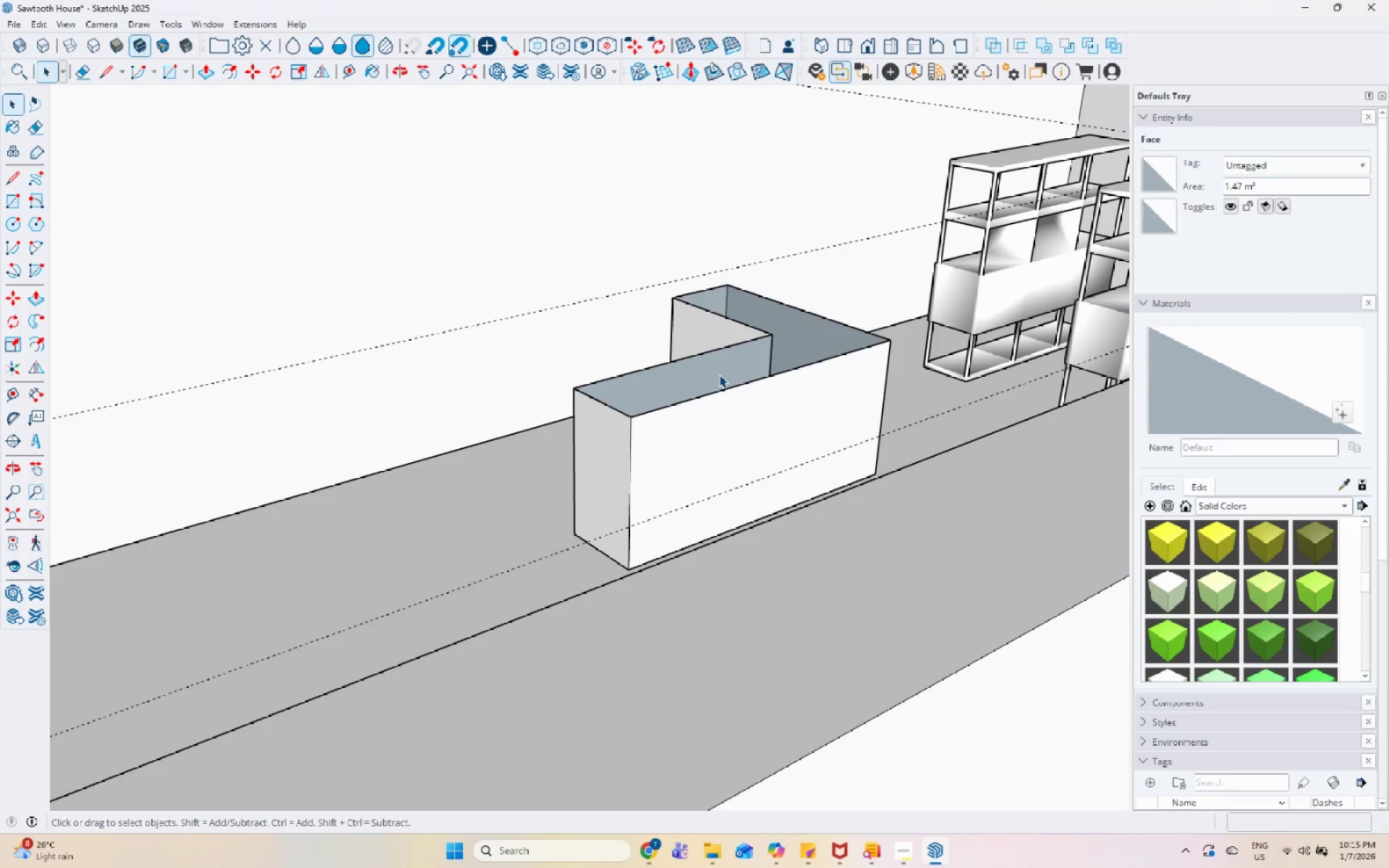 
key(Control+Z)
 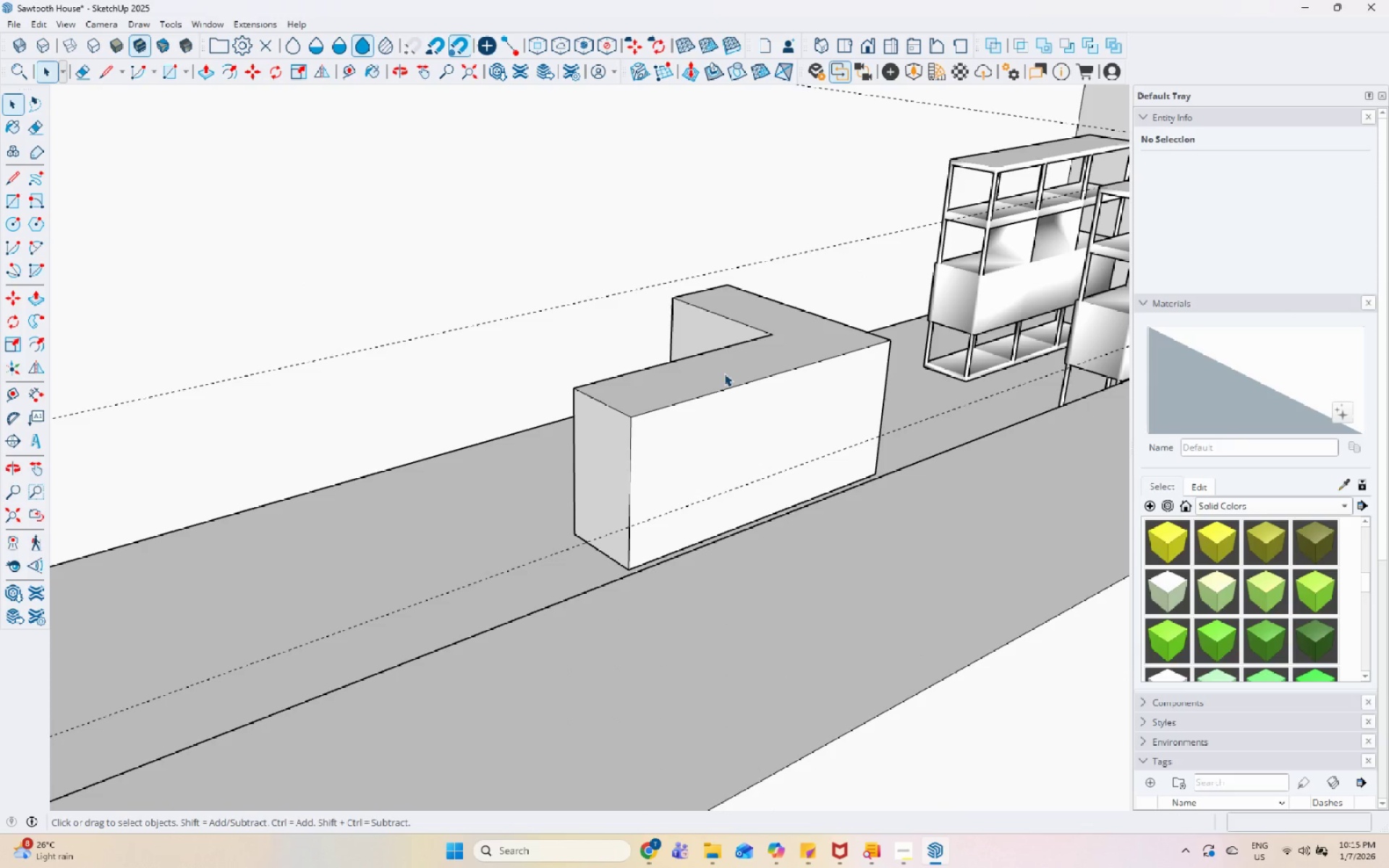 
left_click([724, 373])
 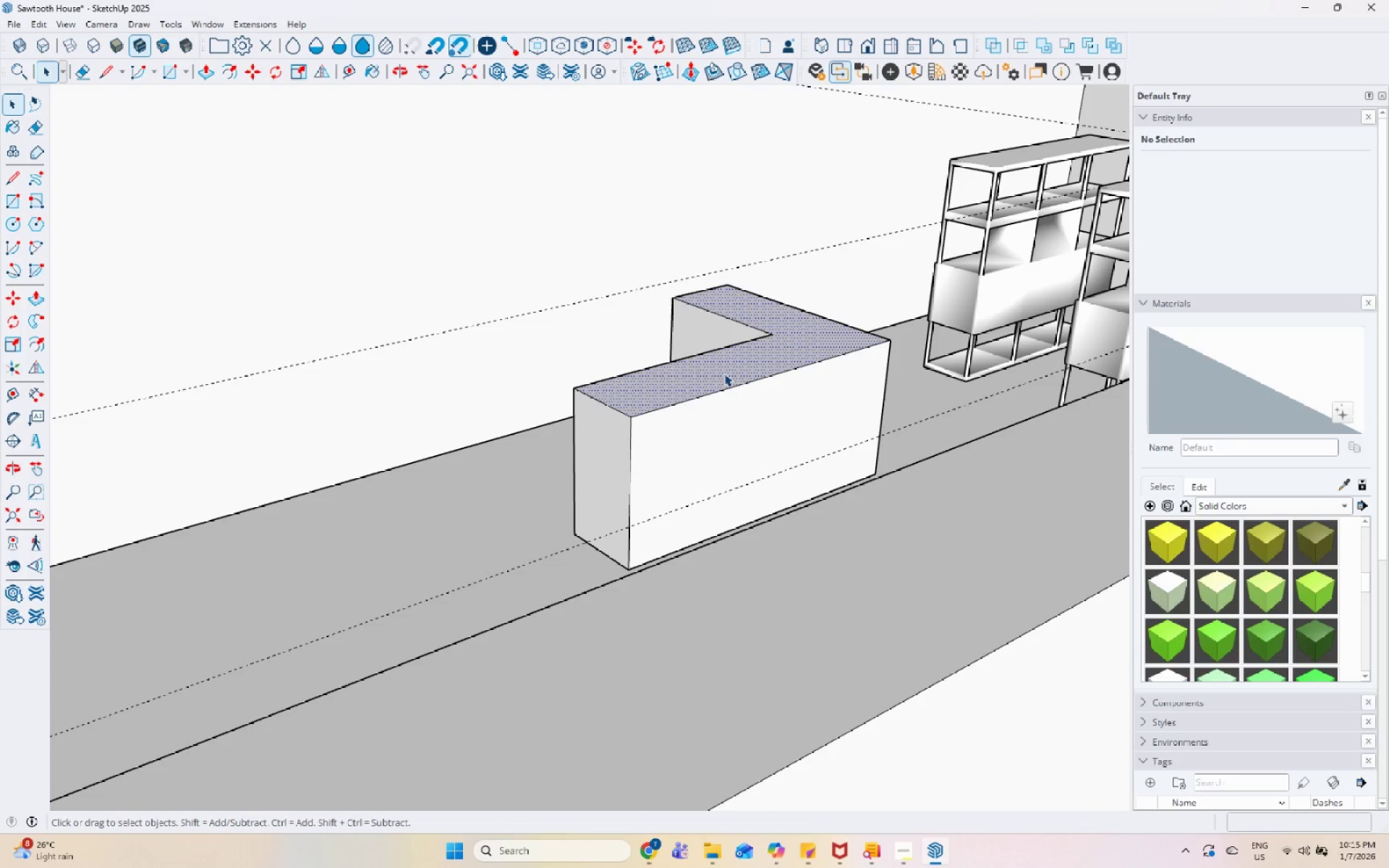 
key(Control+C)
 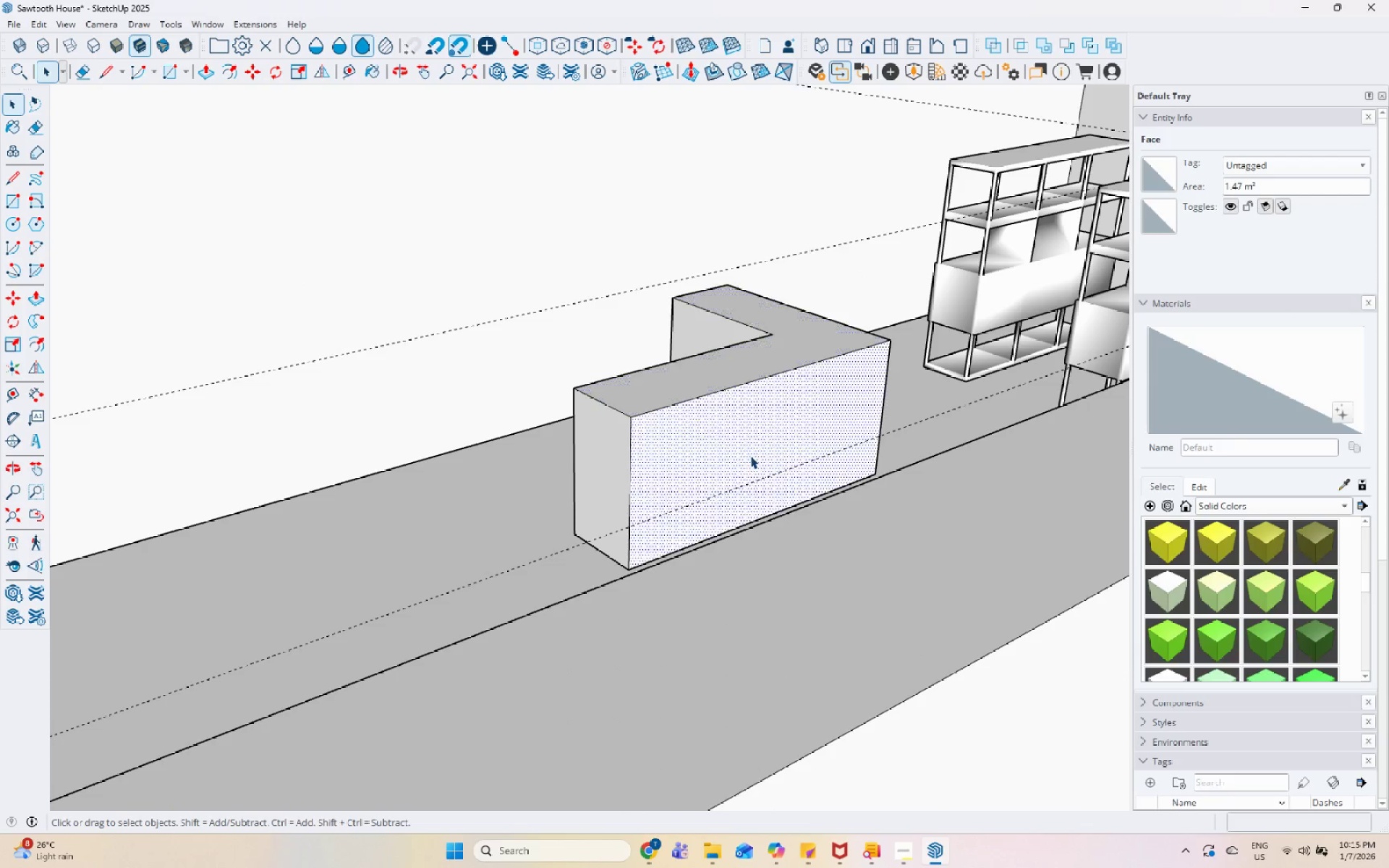 
double_click([754, 444])
 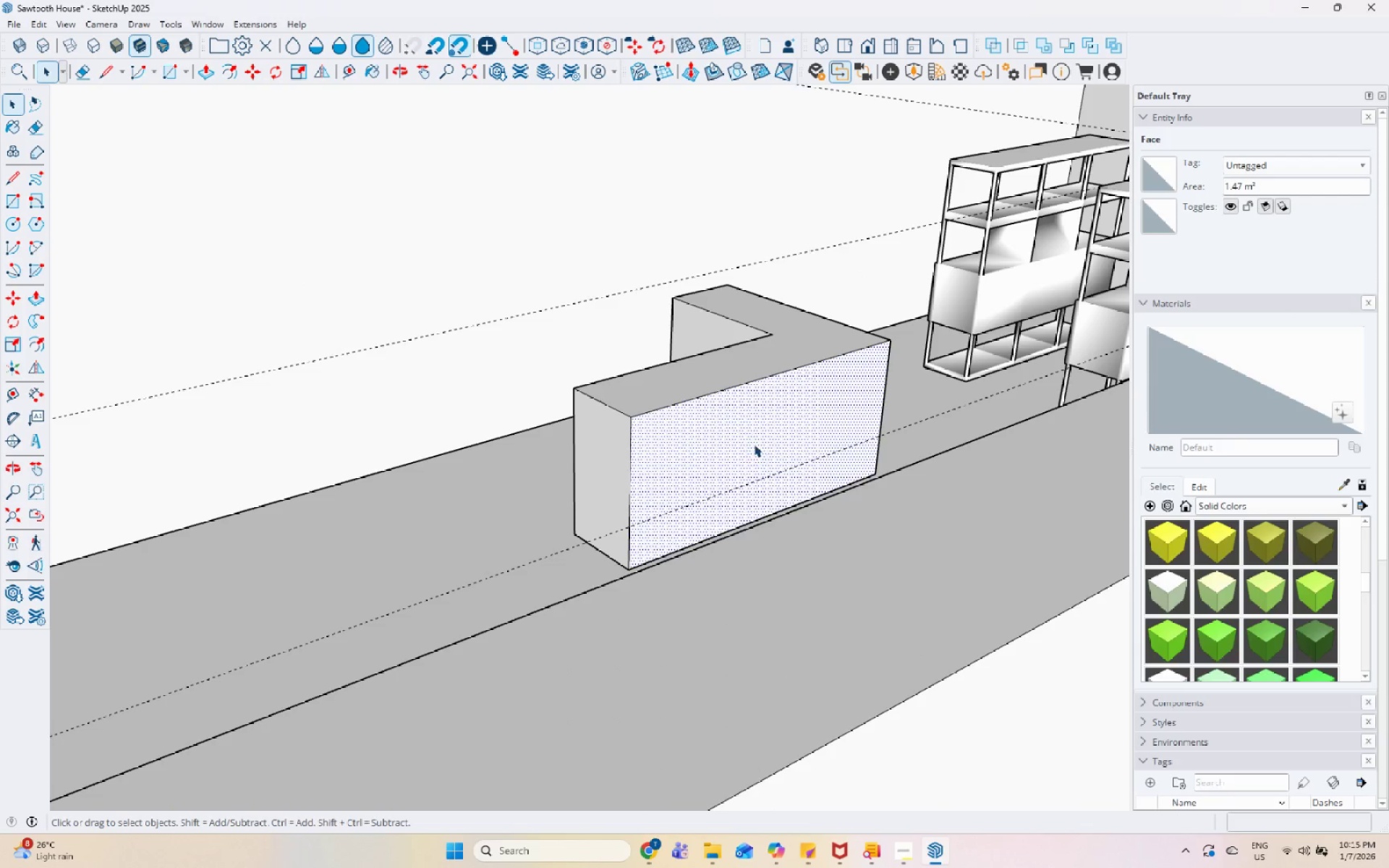 
triple_click([754, 444])
 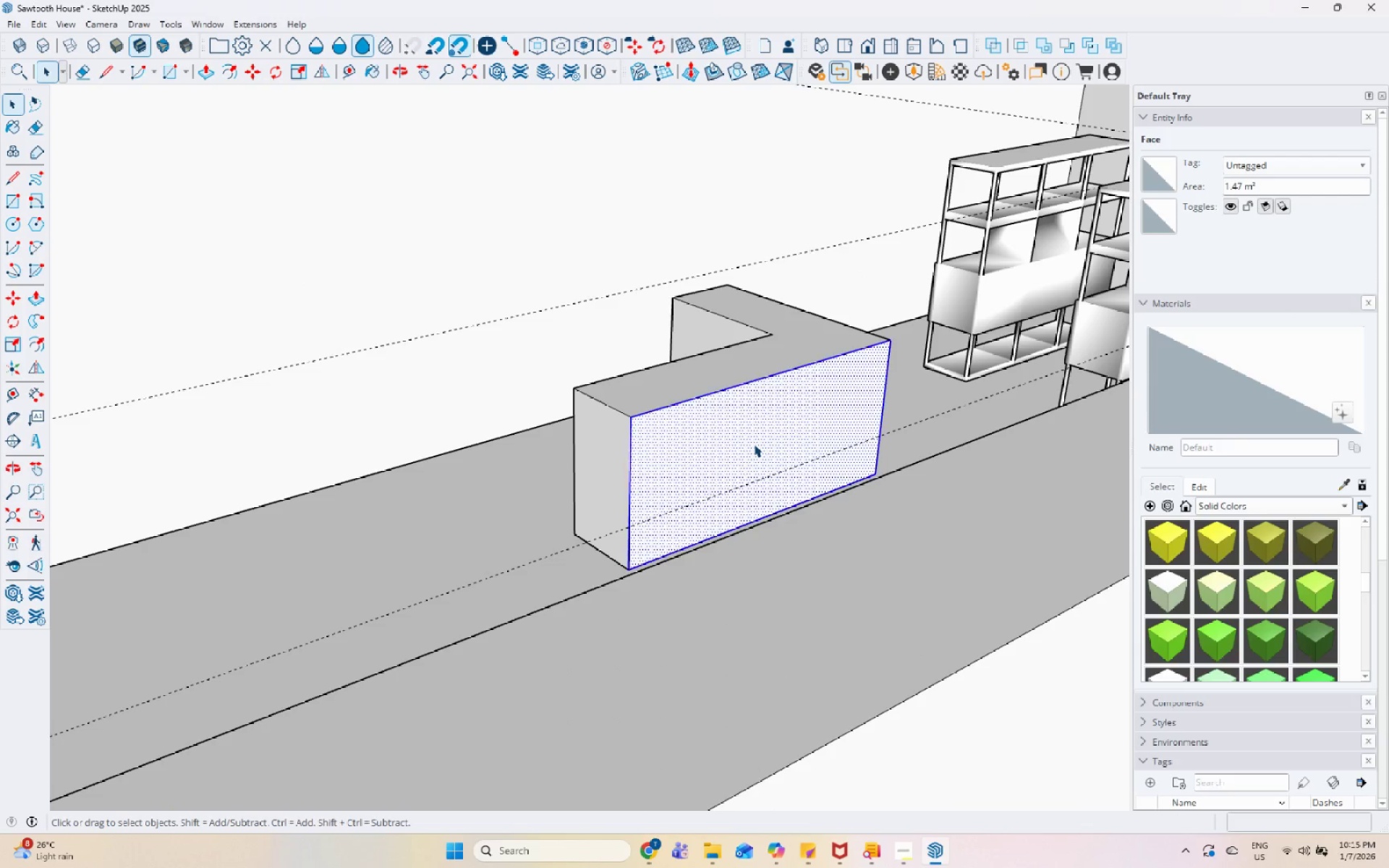 
triple_click([754, 444])
 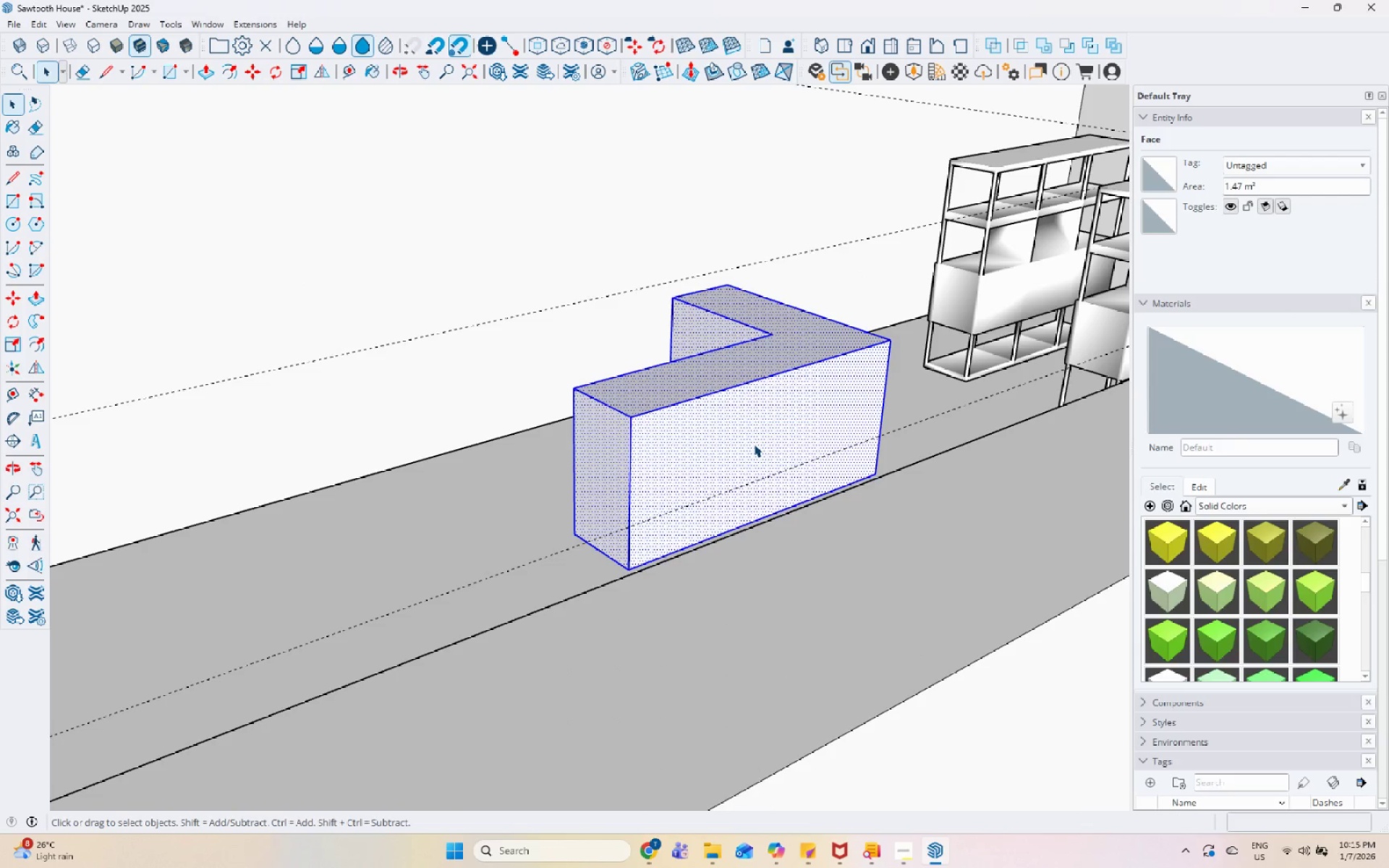 
right_click([754, 444])
 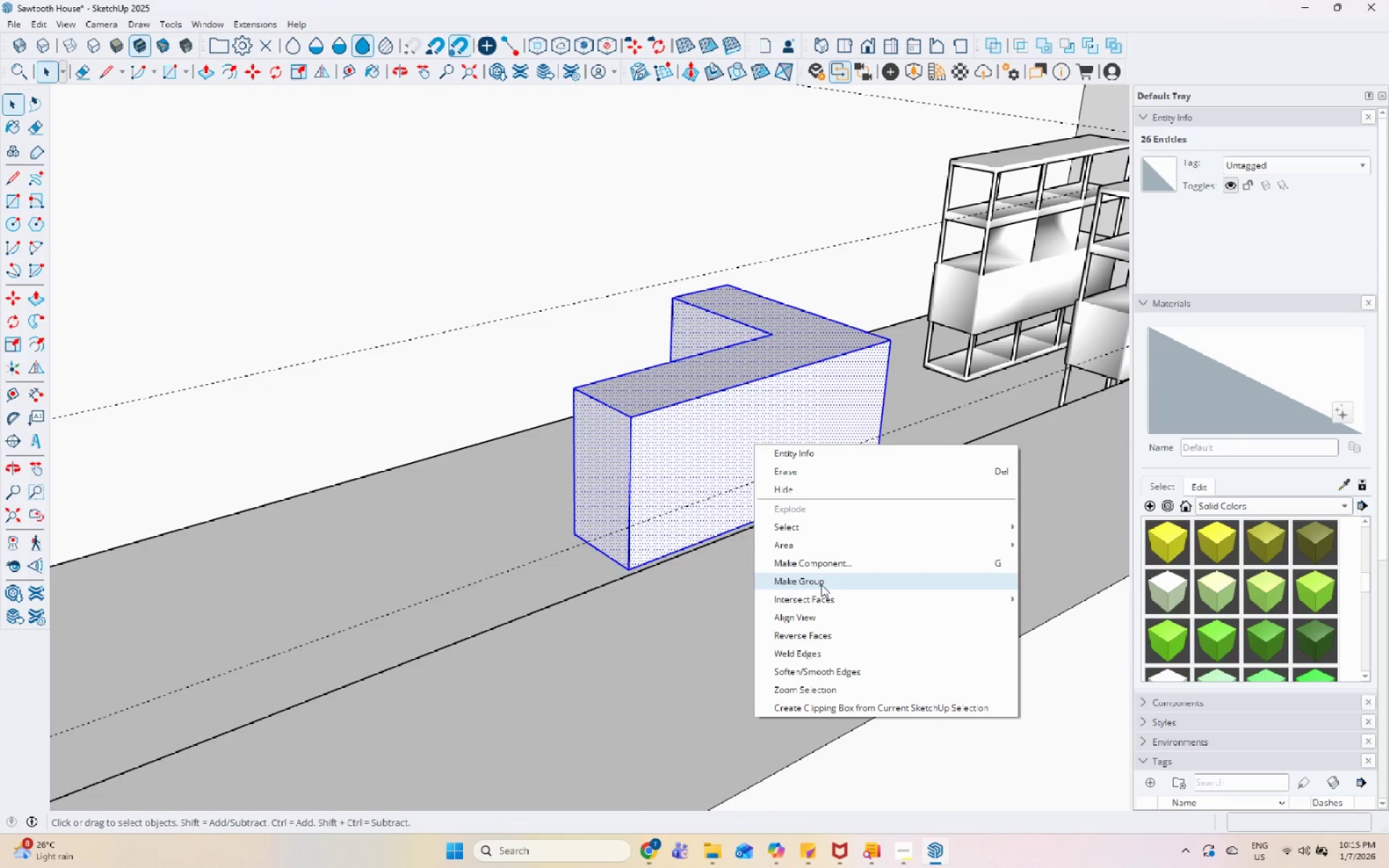 
left_click([821, 584])
 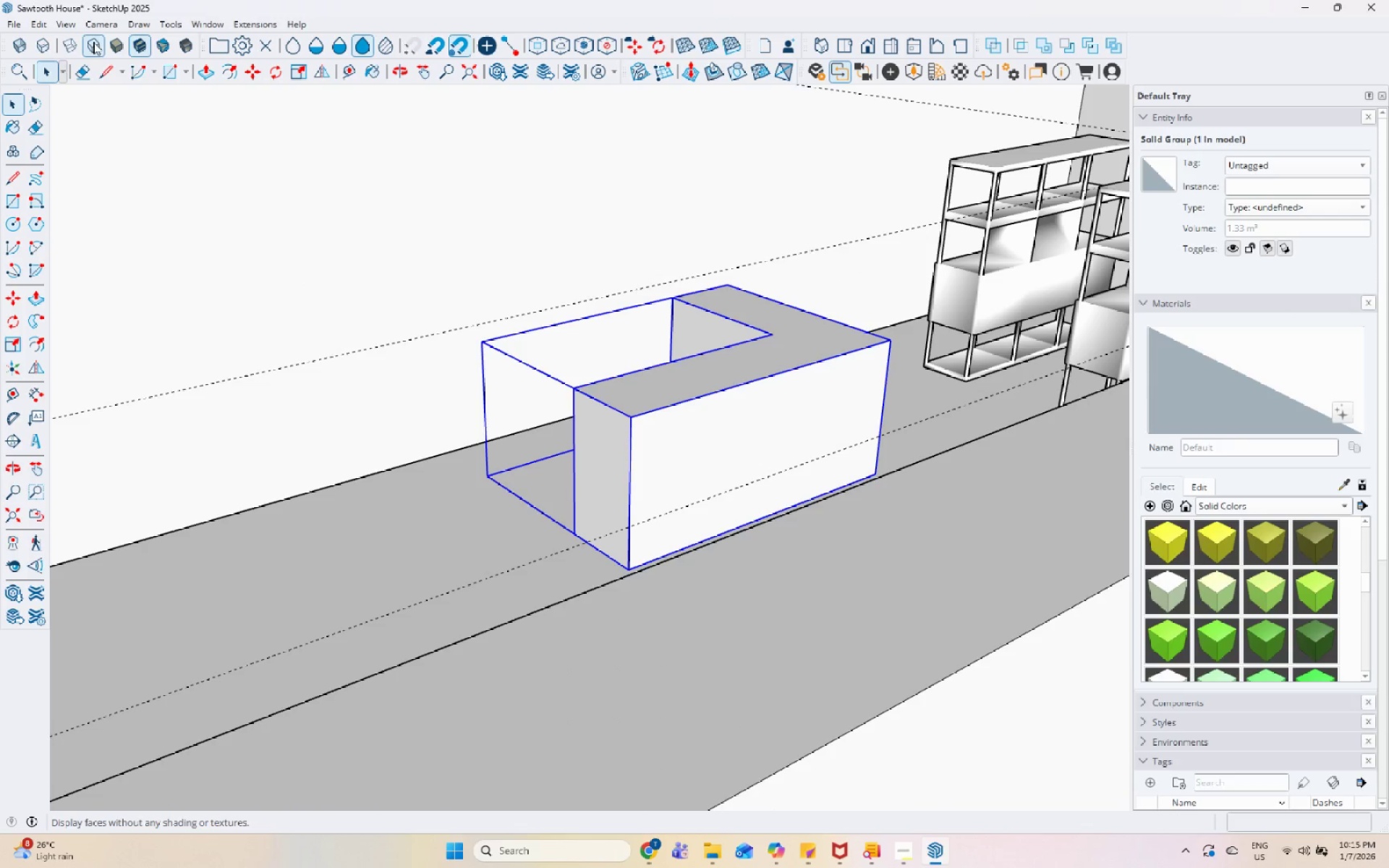 
left_click([40, 24])
 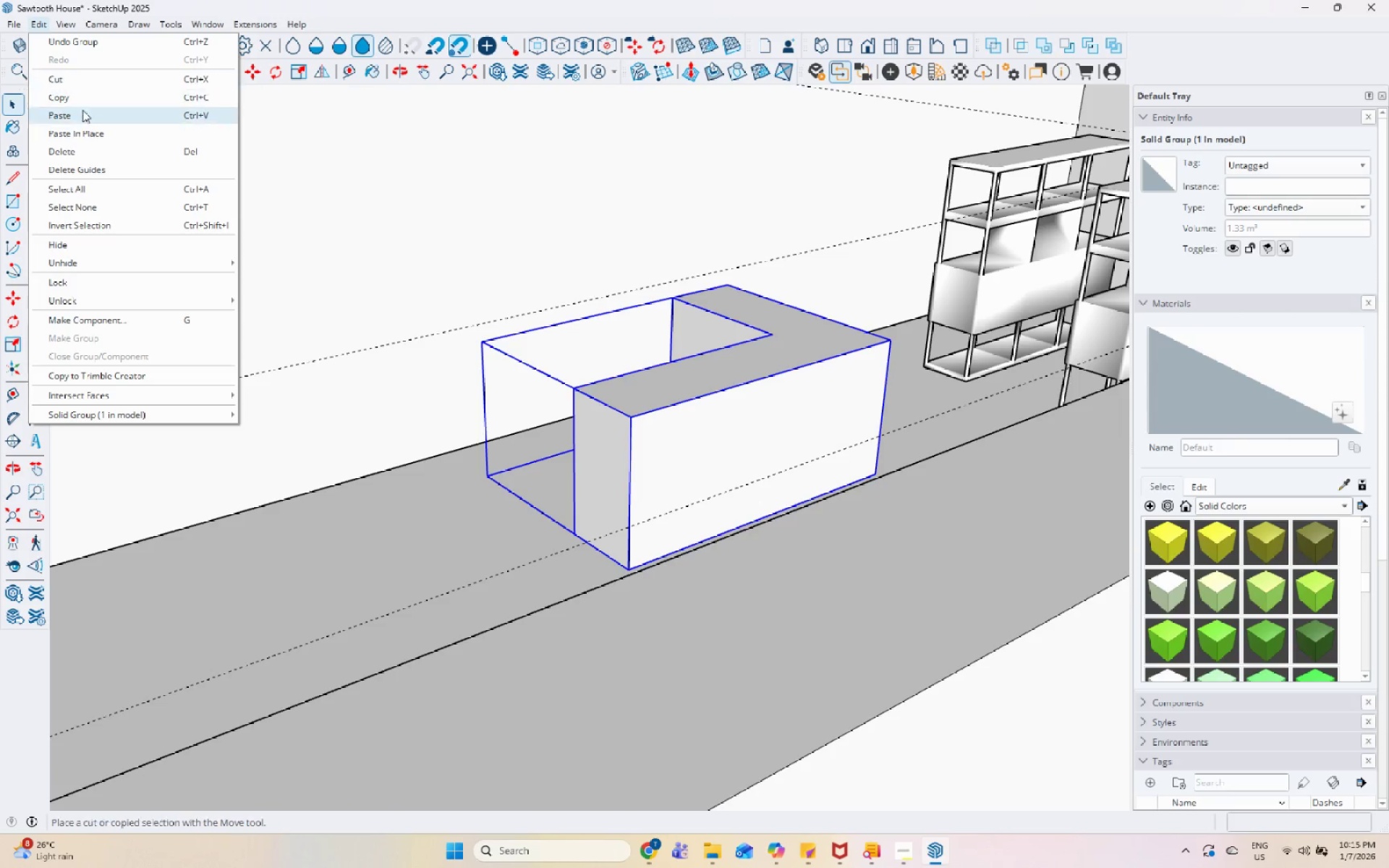 
left_click([89, 132])
 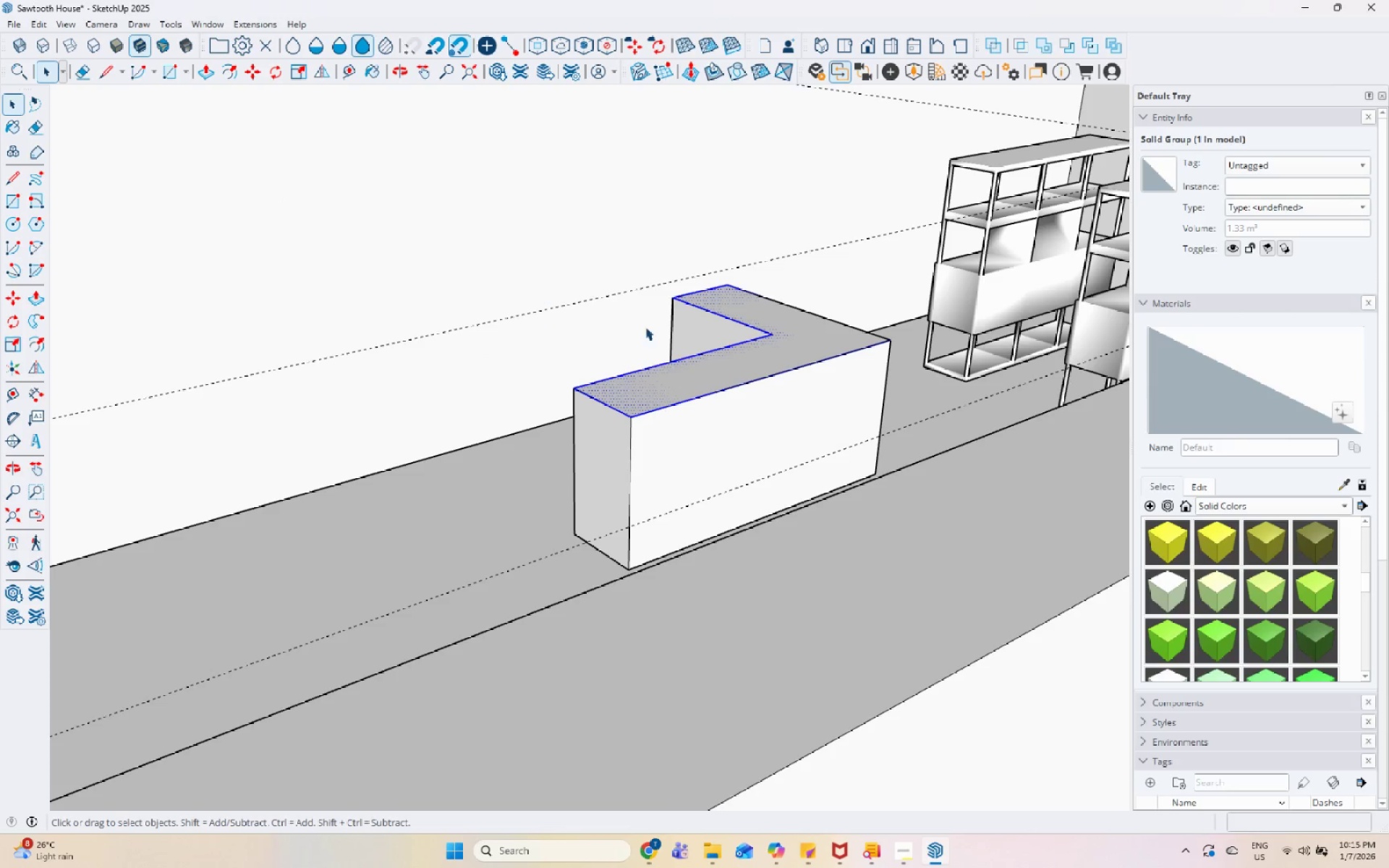 
scroll: coordinate [676, 396], scroll_direction: up, amount: 4.0
 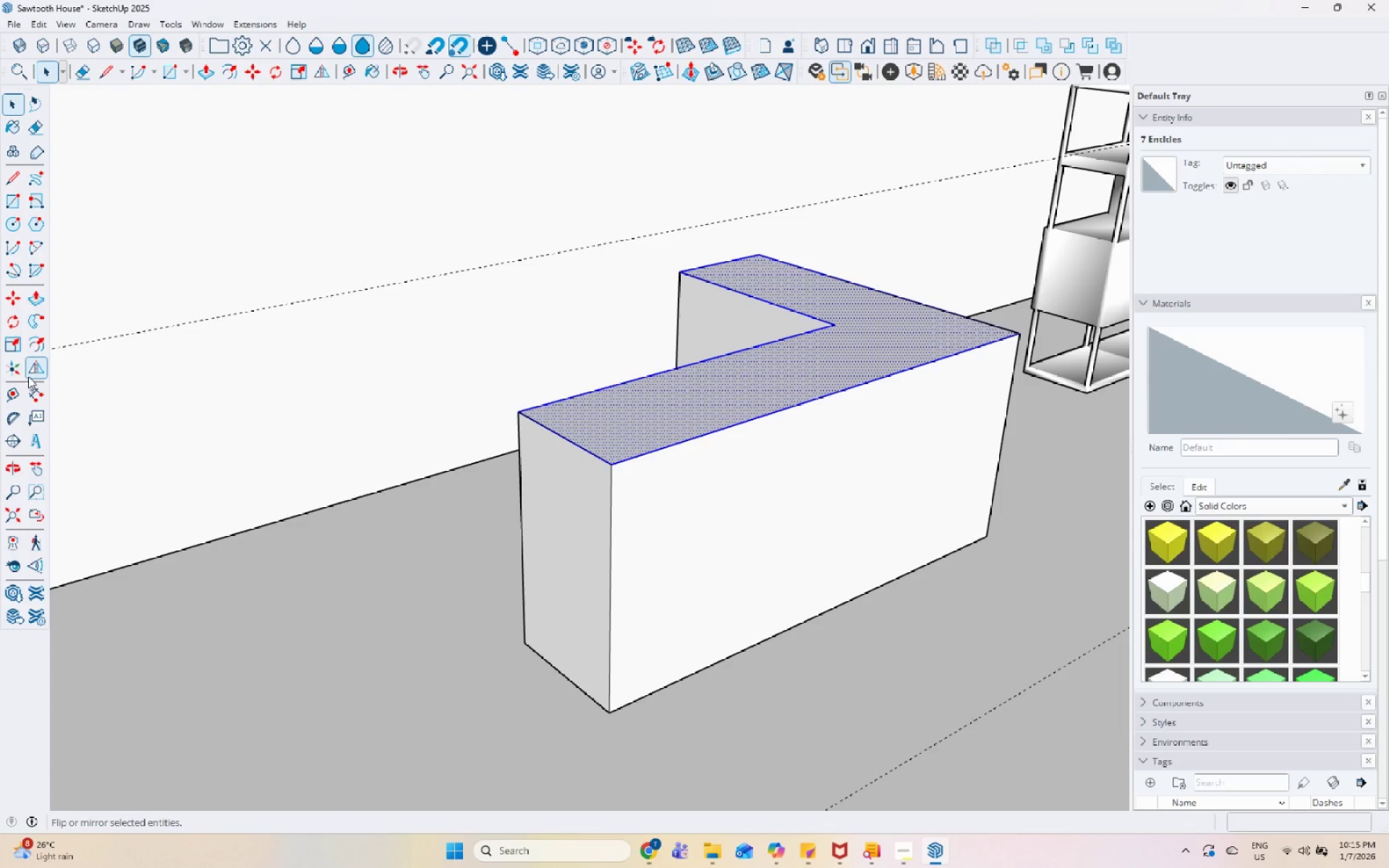 
left_click([43, 352])
 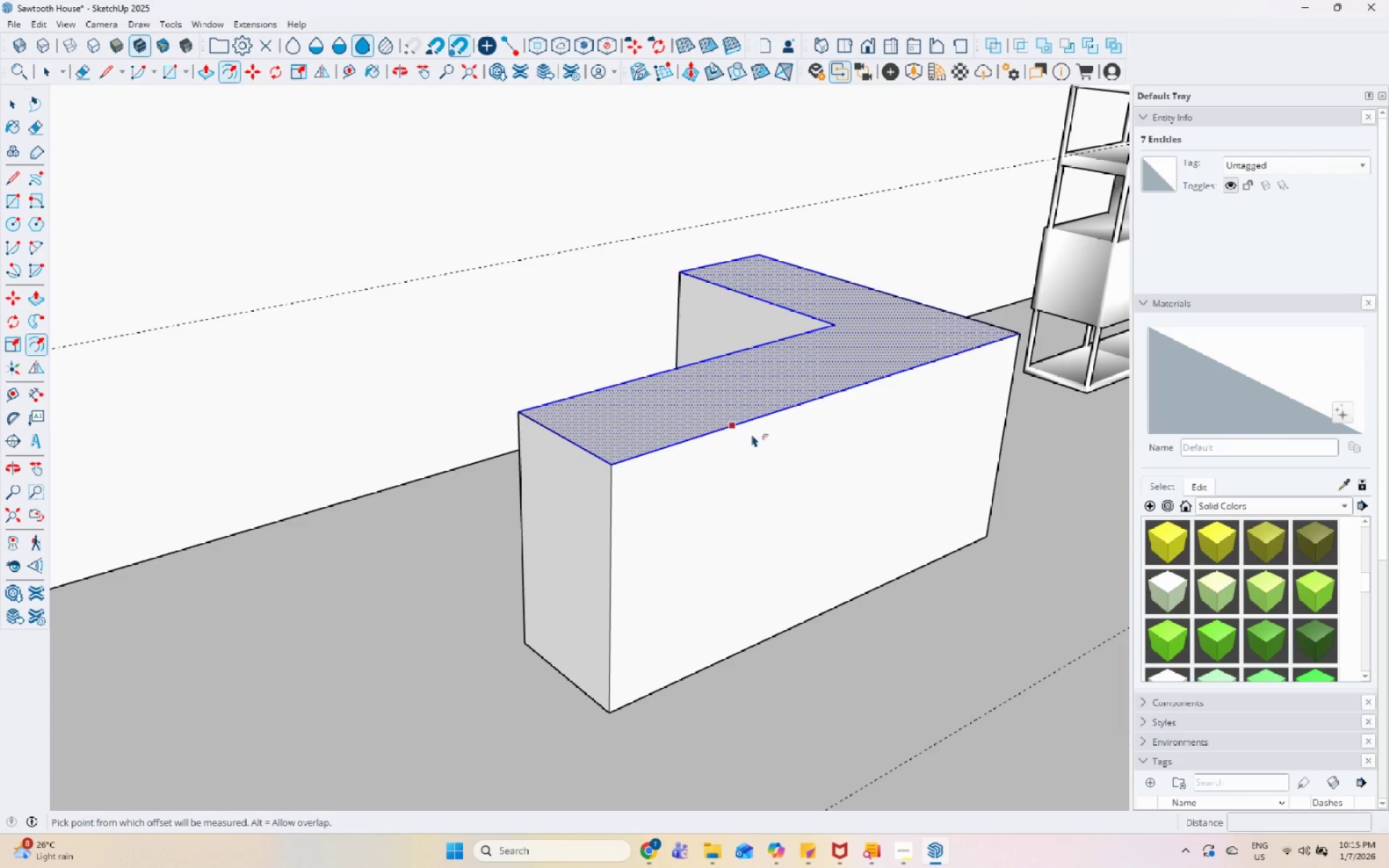 
left_click([752, 419])
 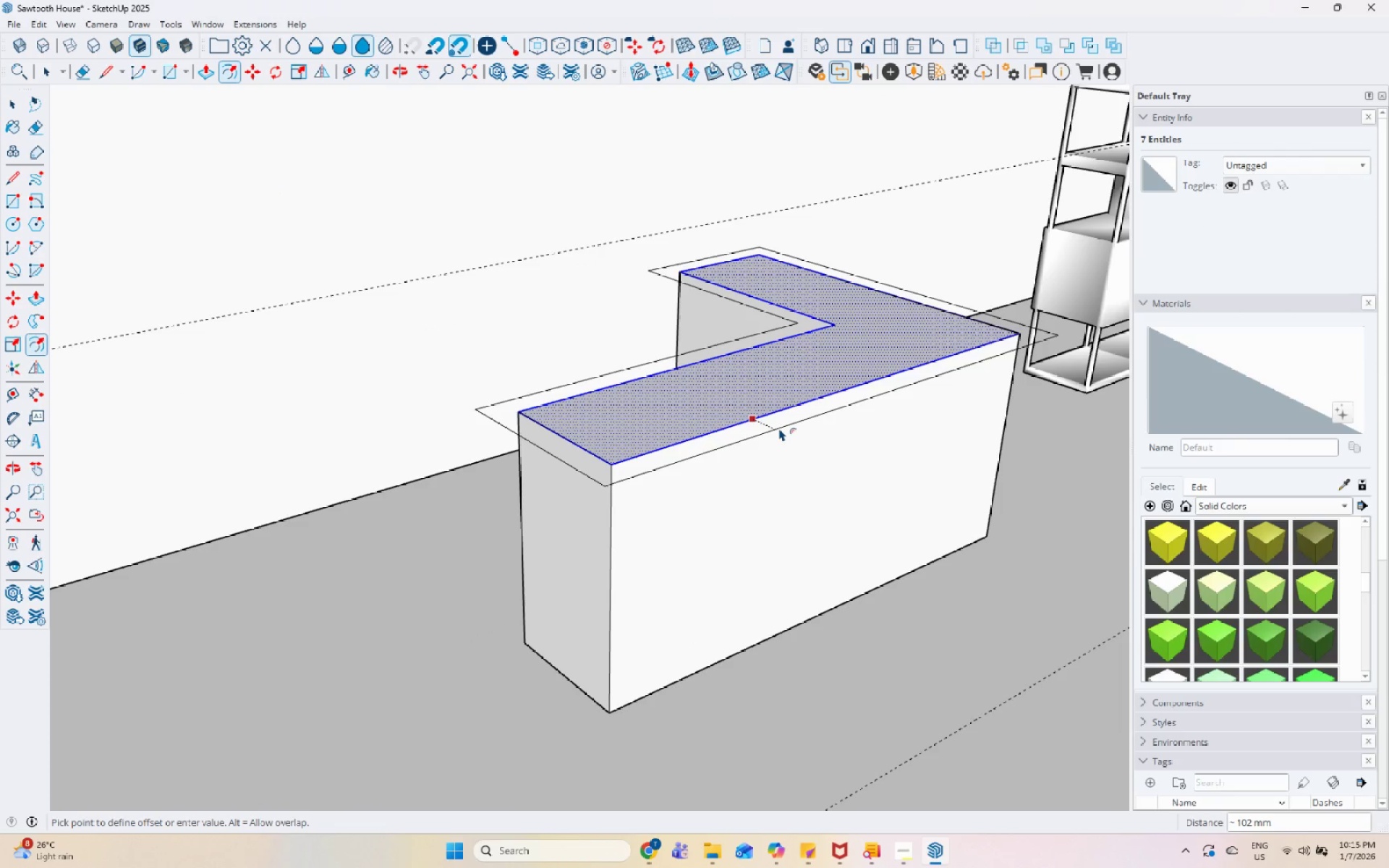 
key(Numpad1)
 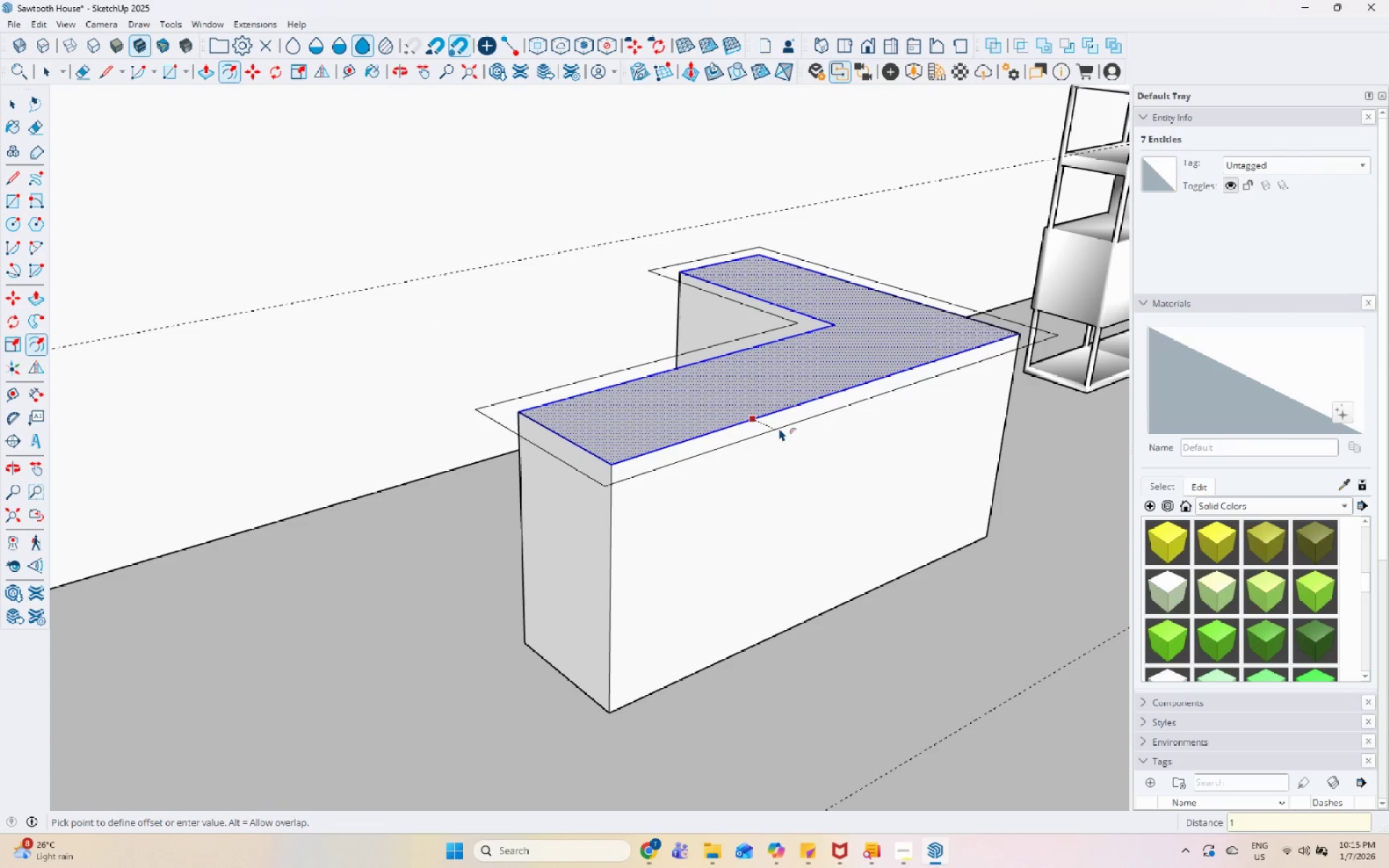 
key(Numpad0)
 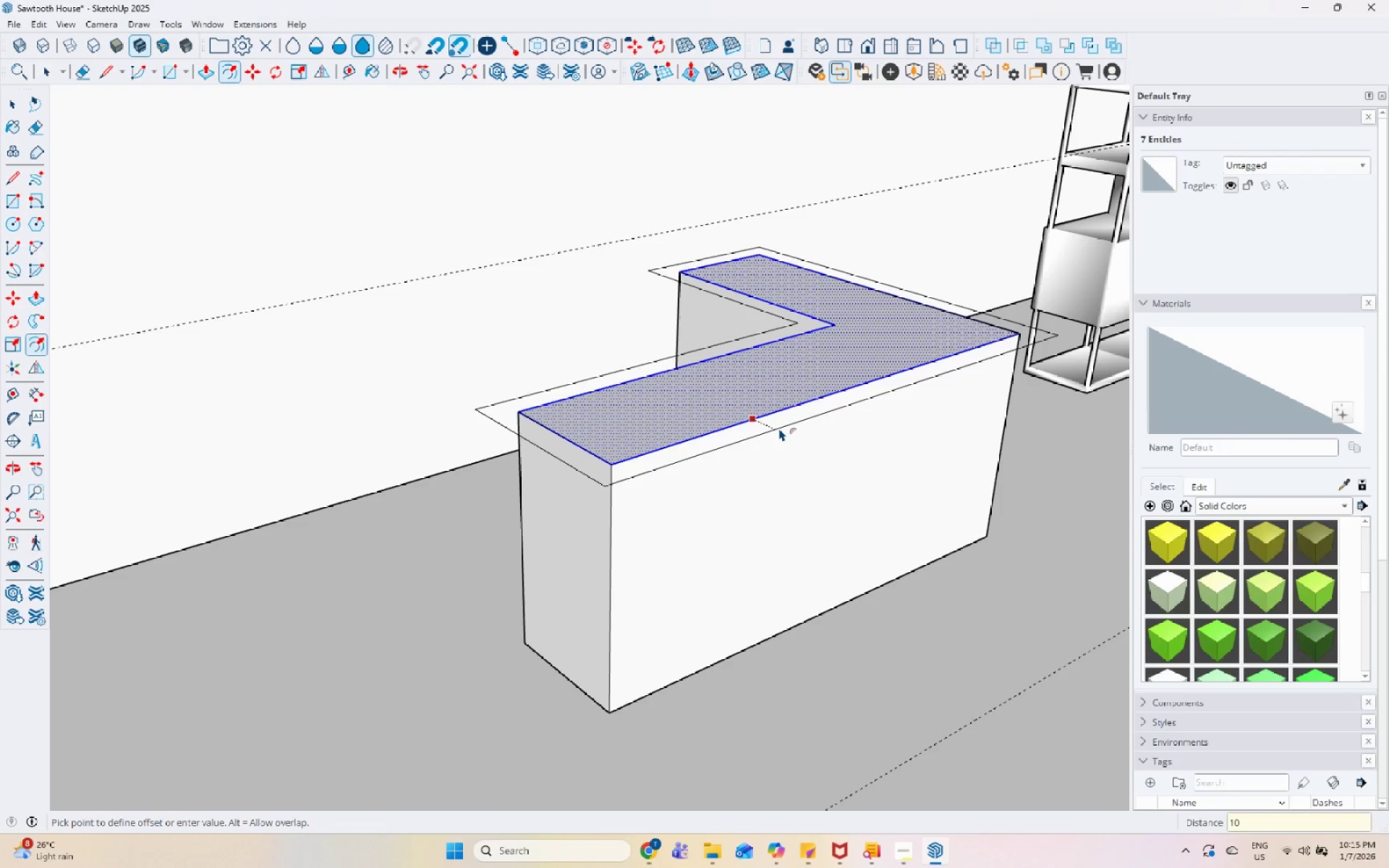 
key(Numpad0)
 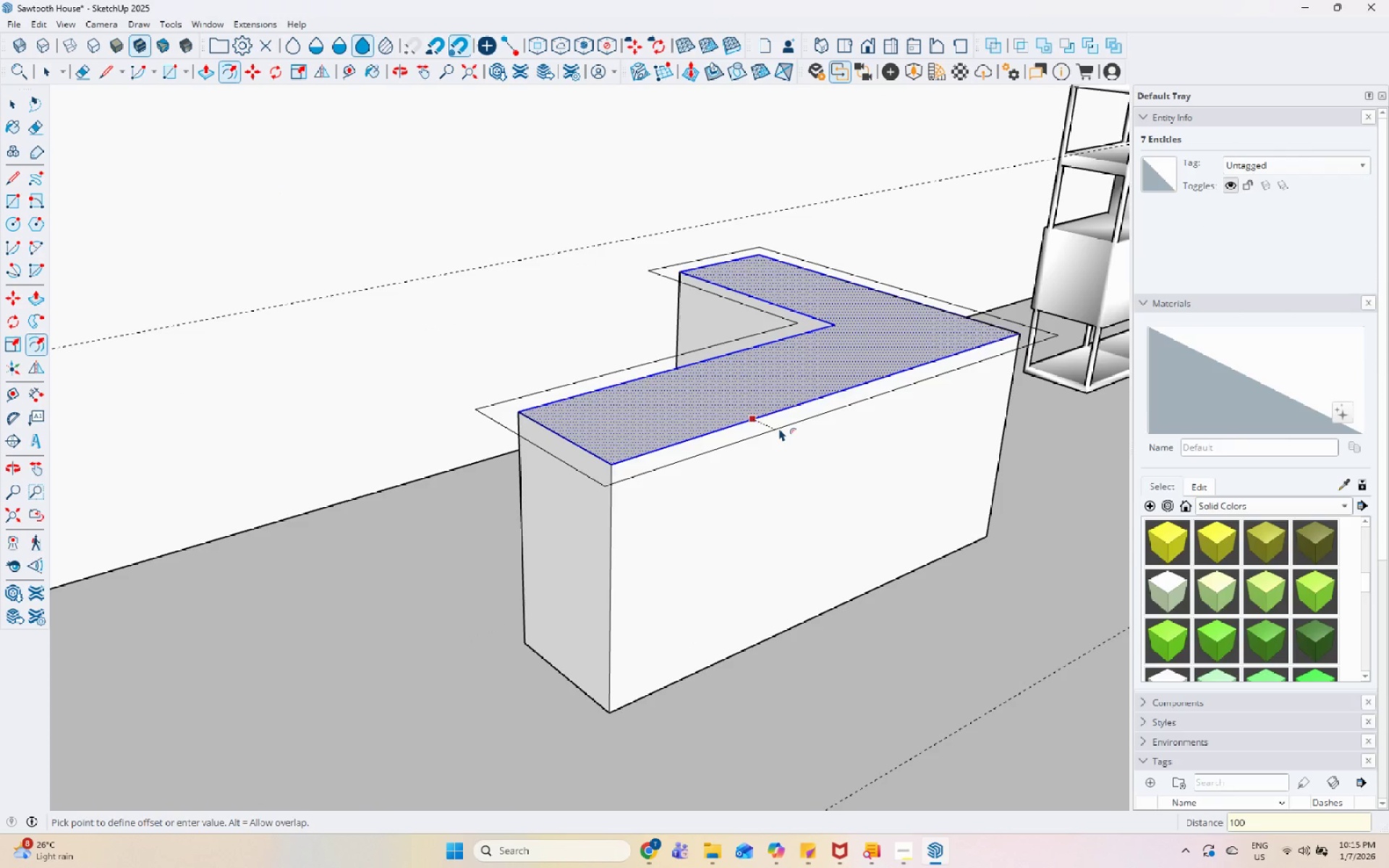 
key(Enter)
 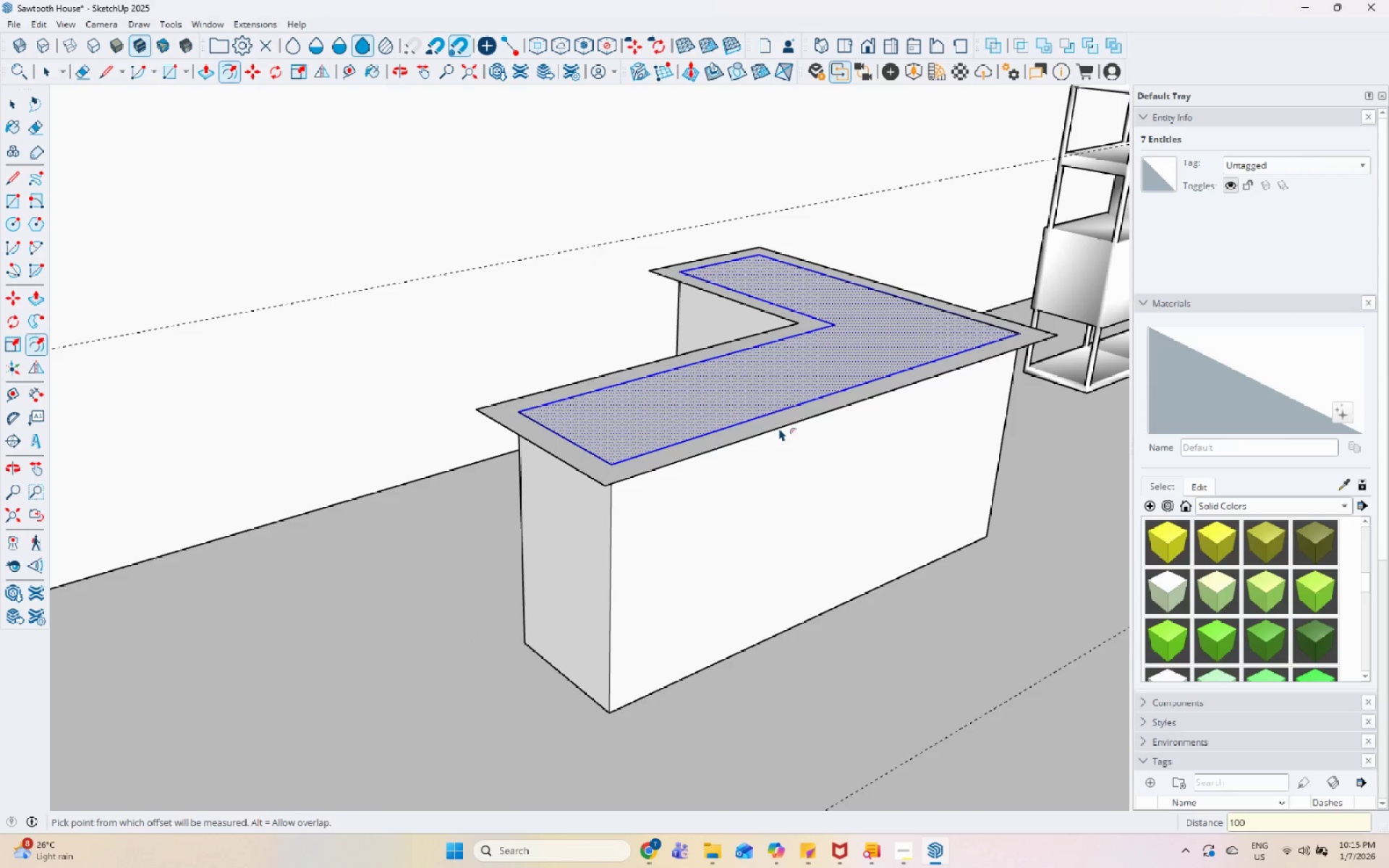 
key(Space)
 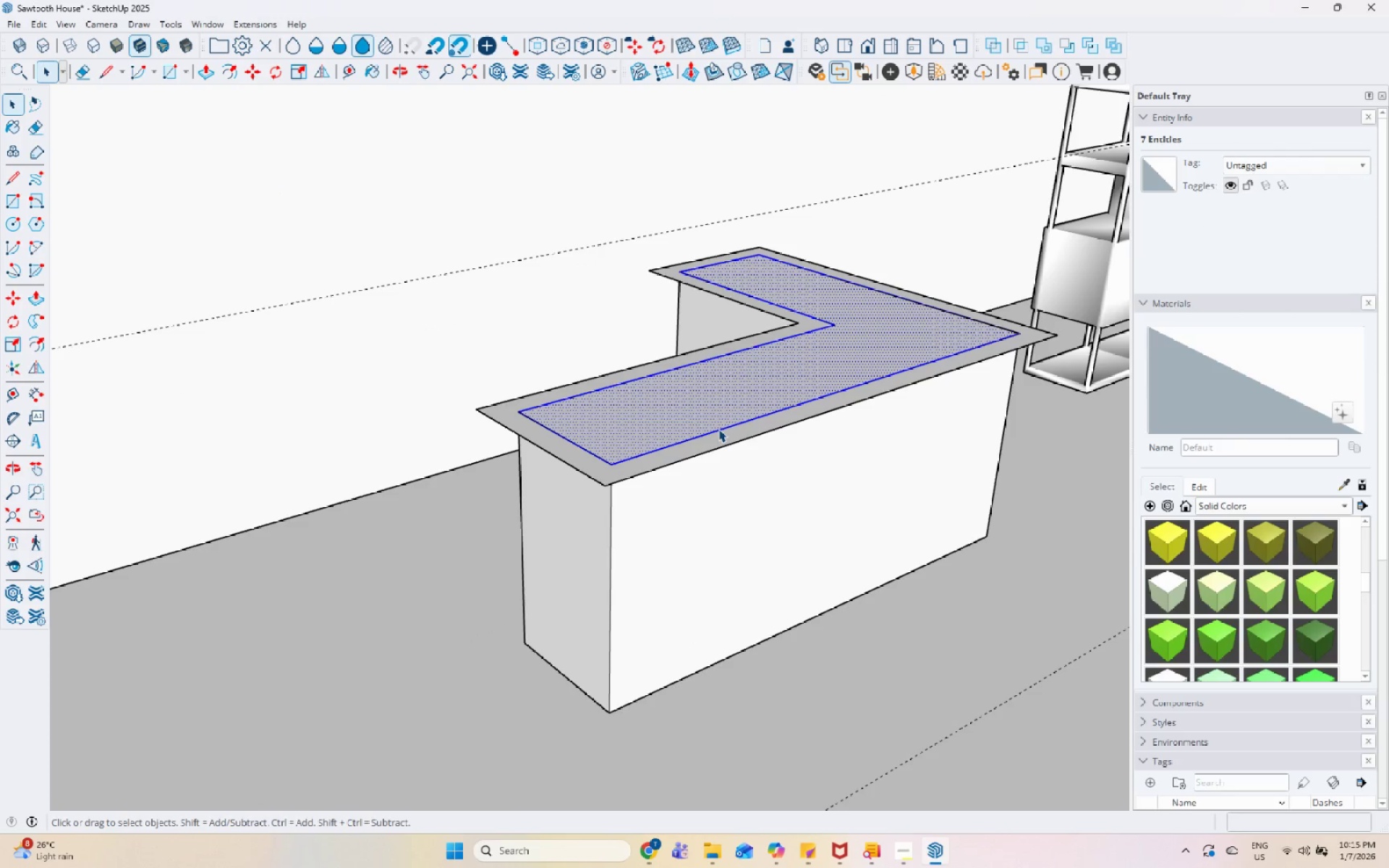 
left_click([718, 429])
 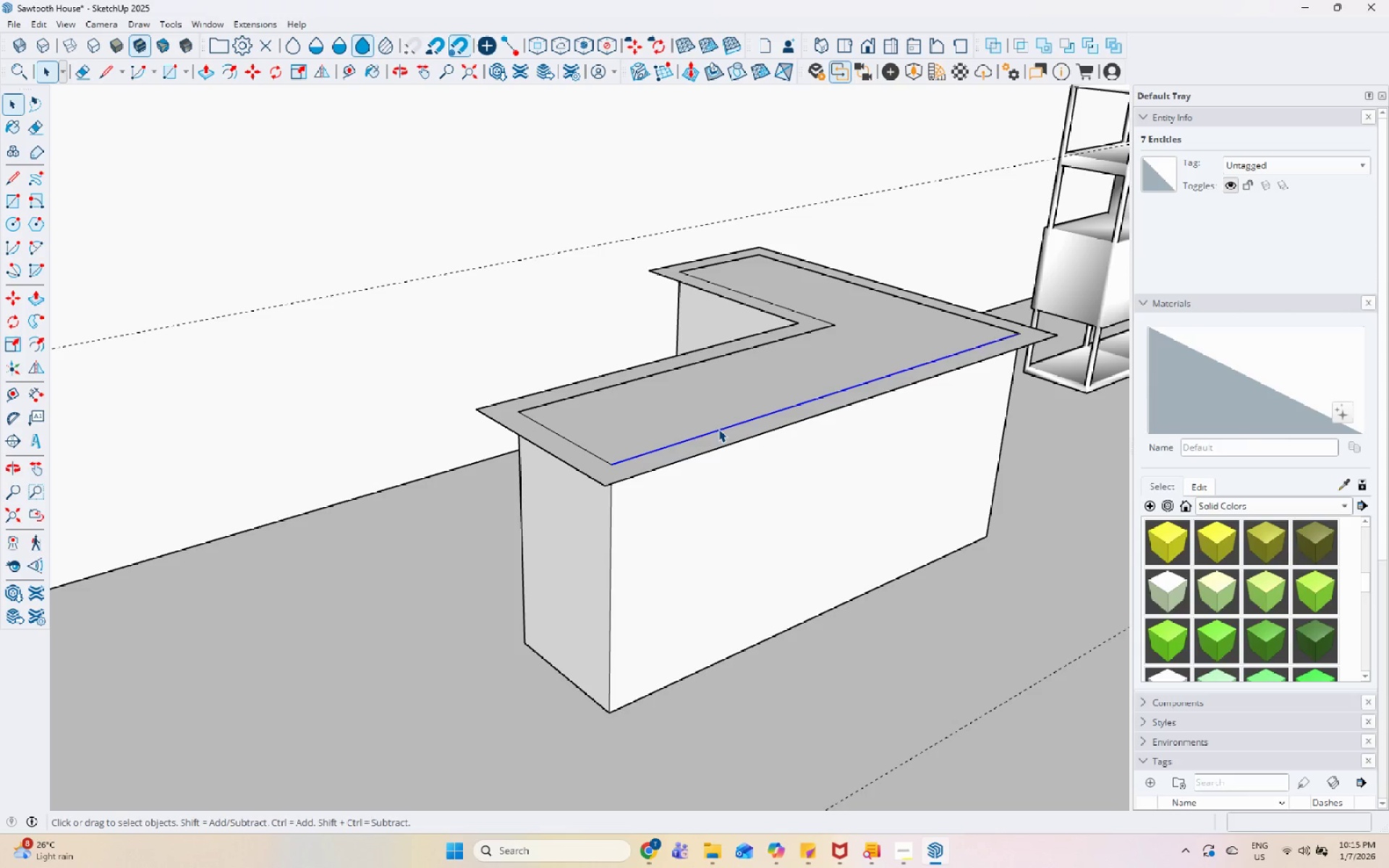 
right_click([718, 429])
 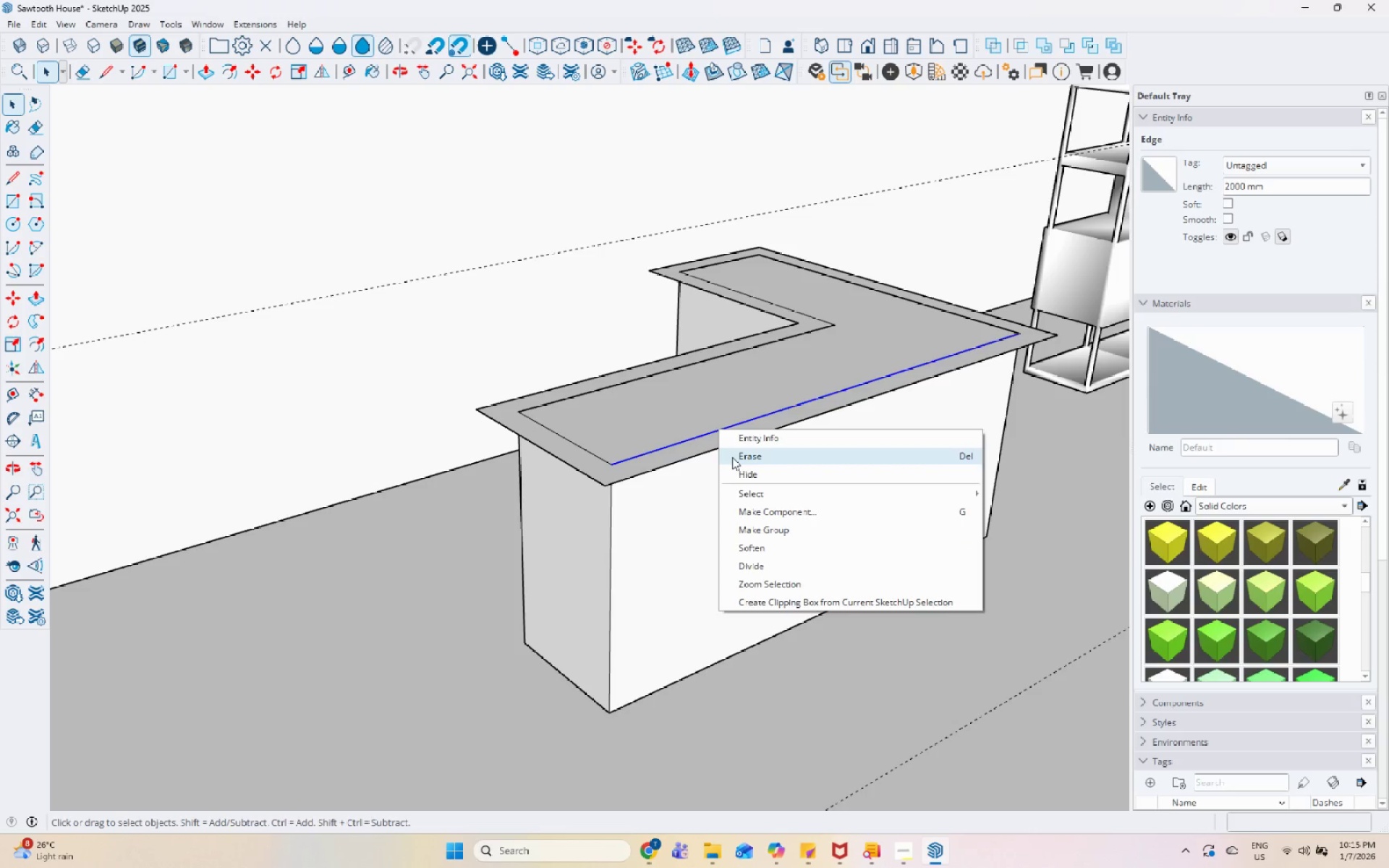 
left_click([732, 457])
 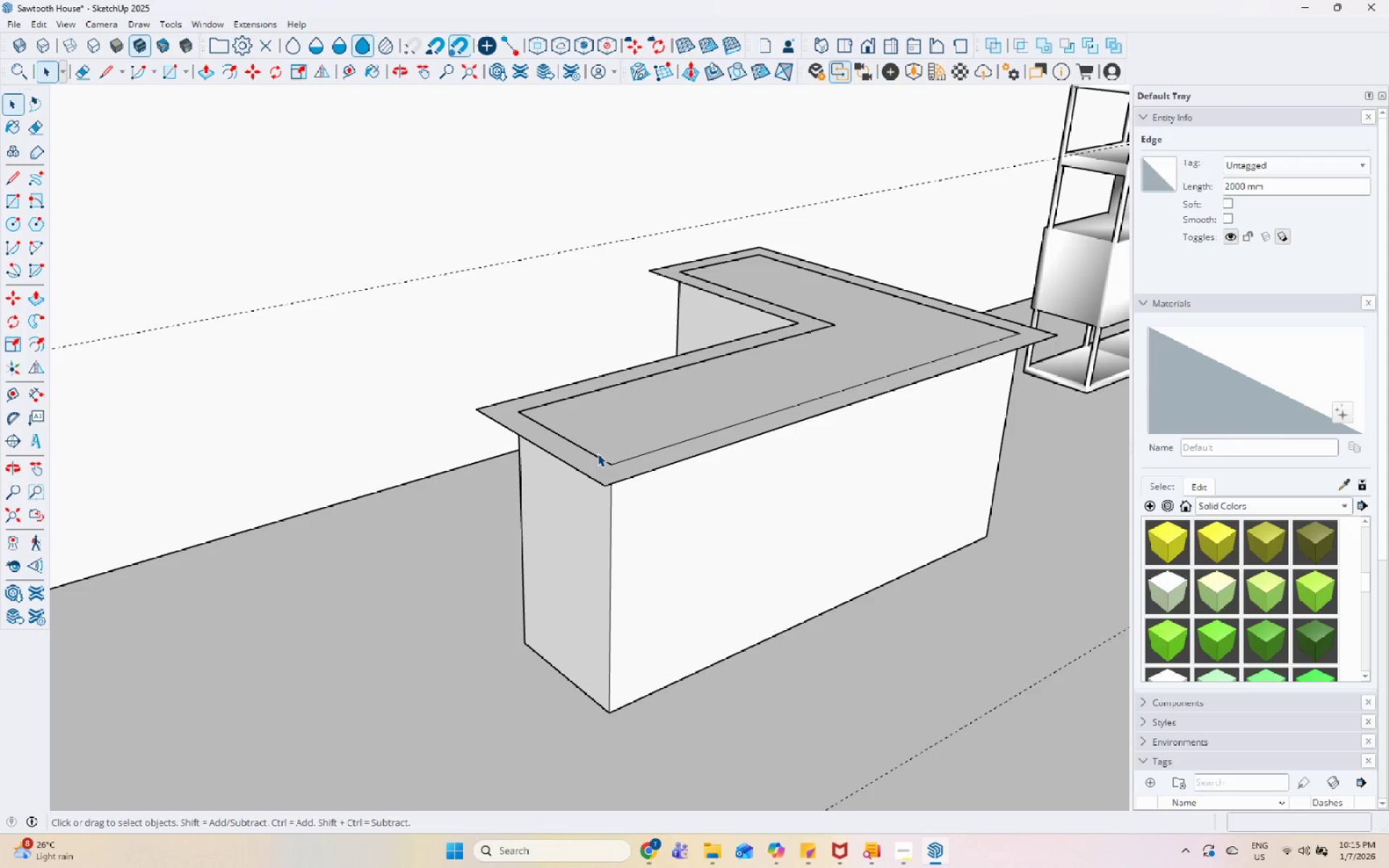 
left_click([597, 454])
 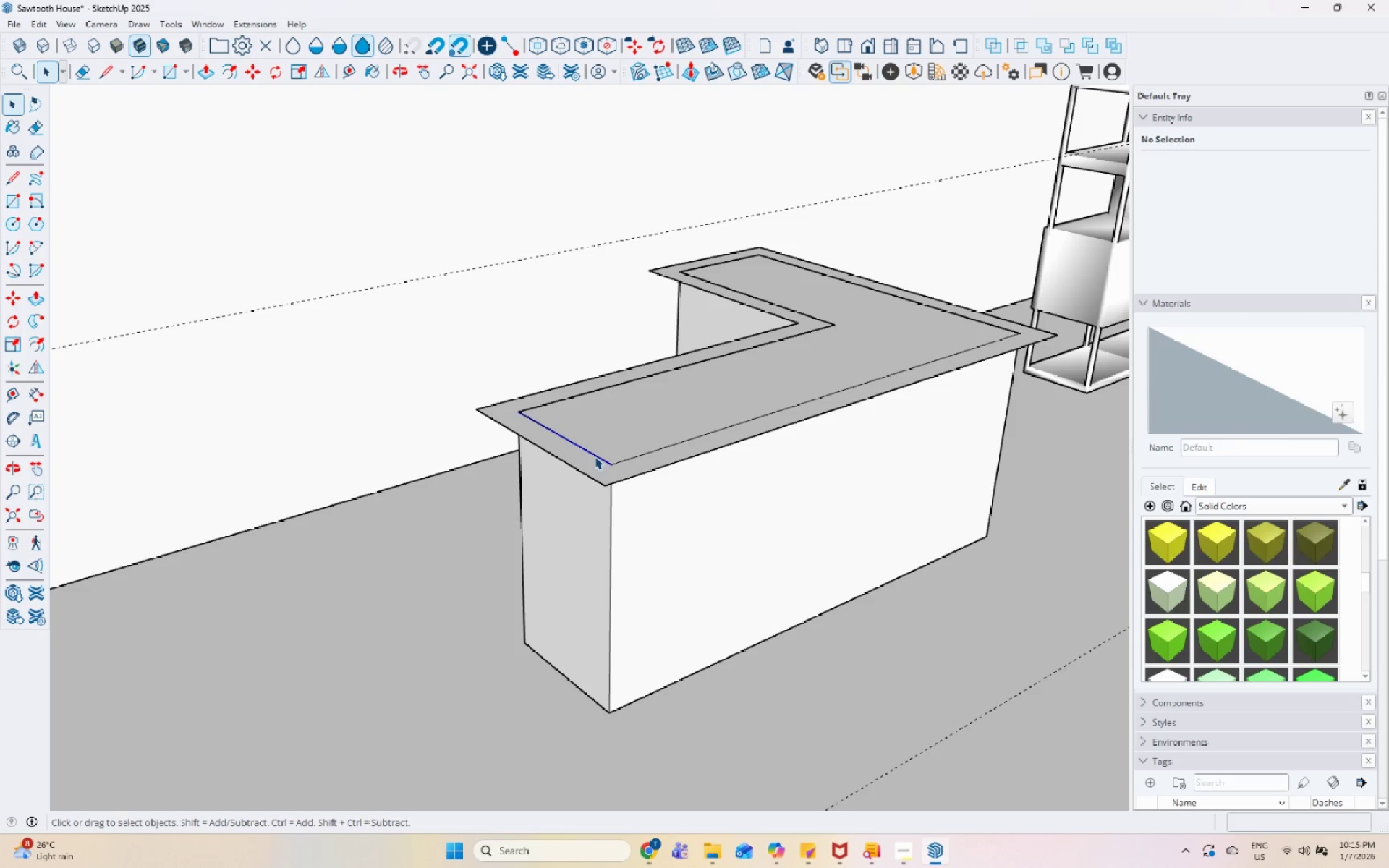 
right_click([595, 456])
 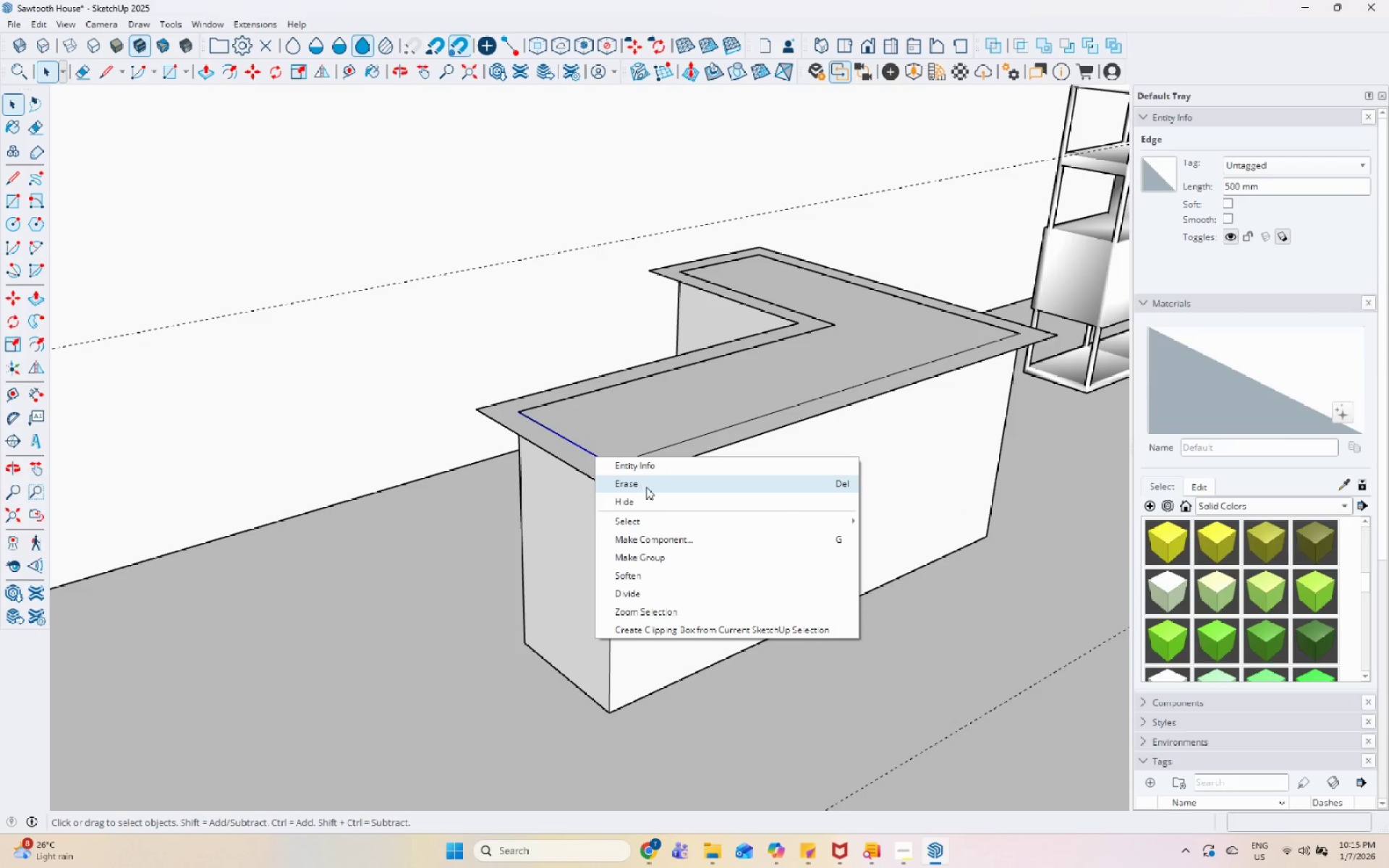 
left_click([646, 487])
 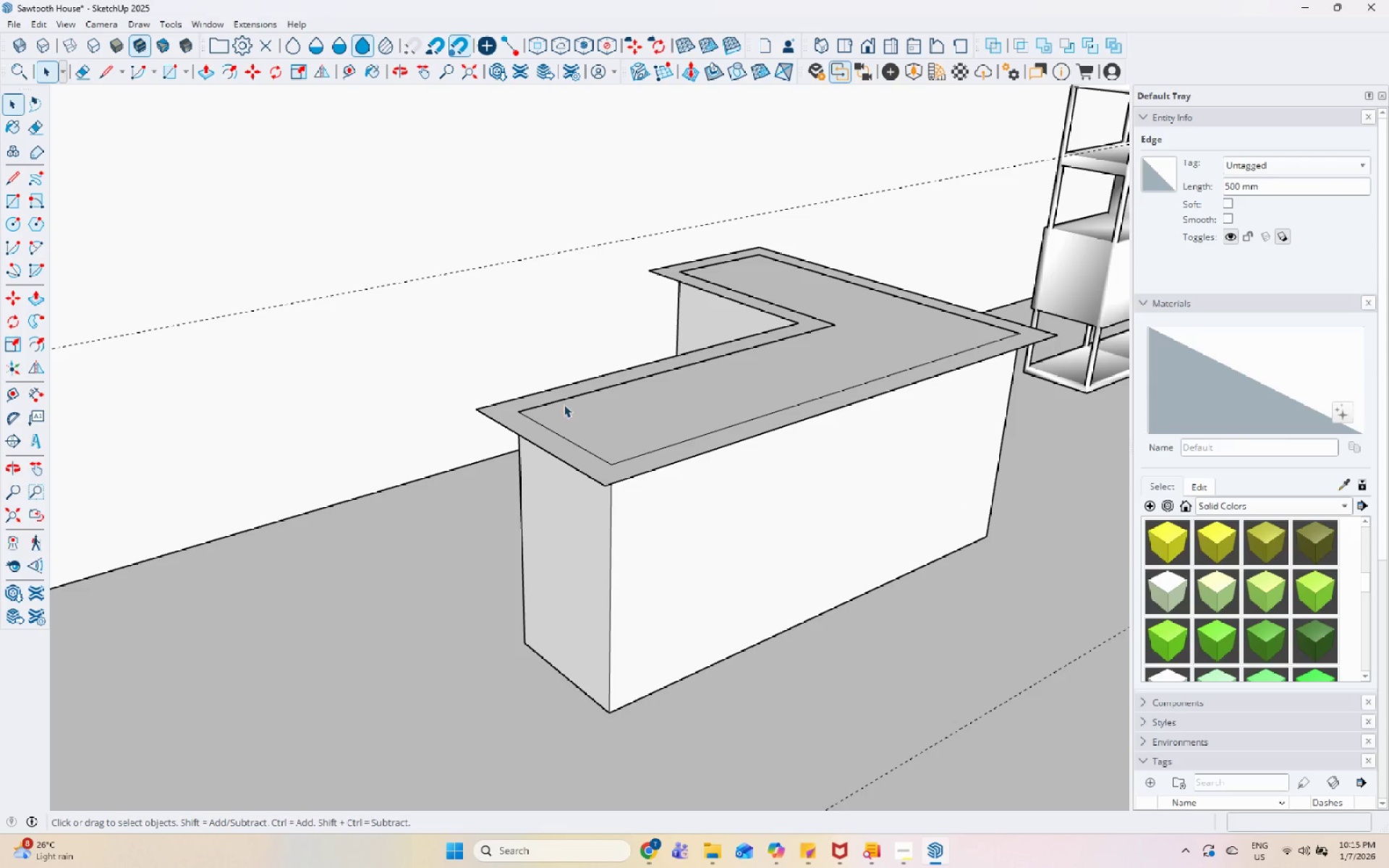 
left_click([565, 399])
 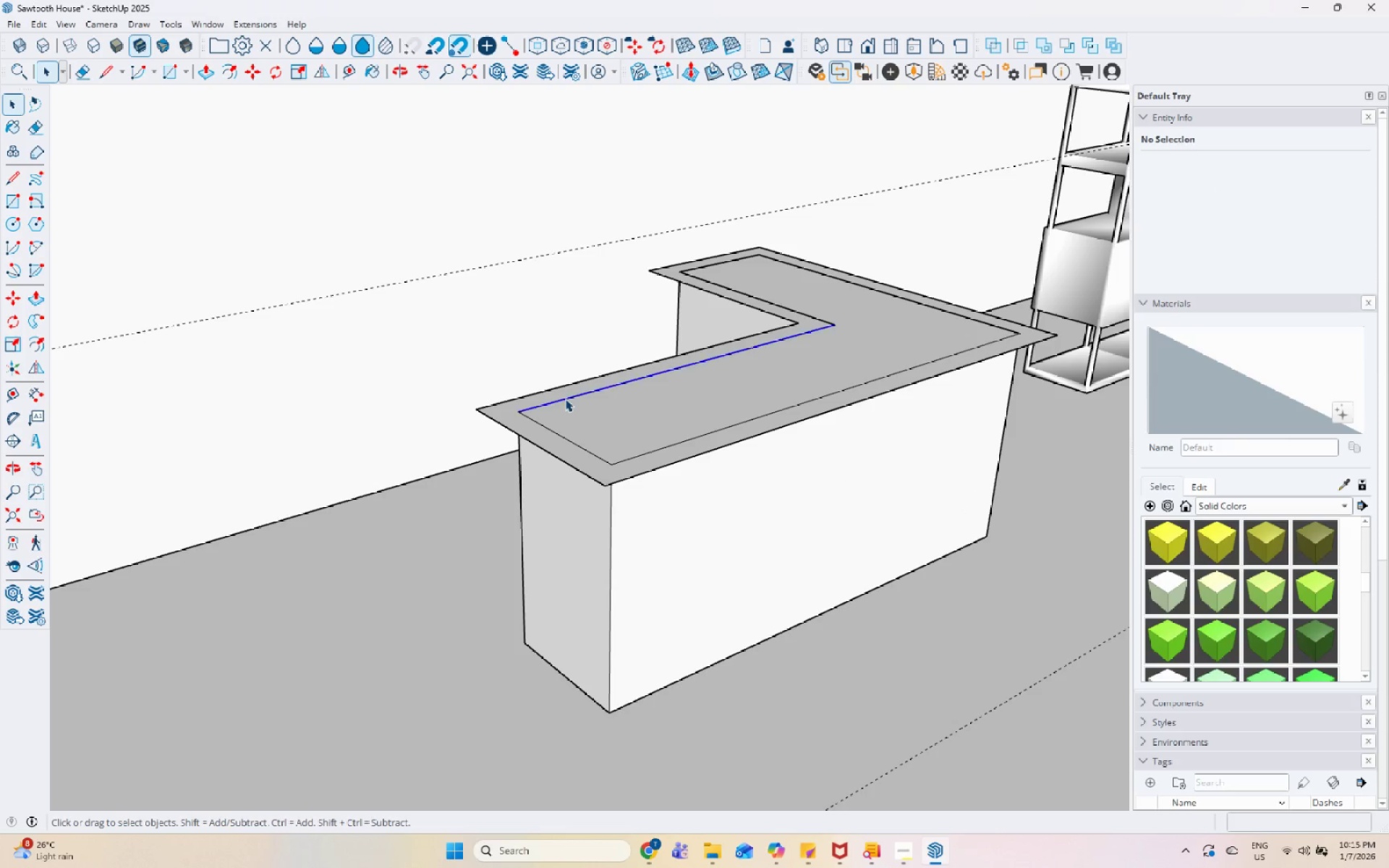 
right_click([565, 399])
 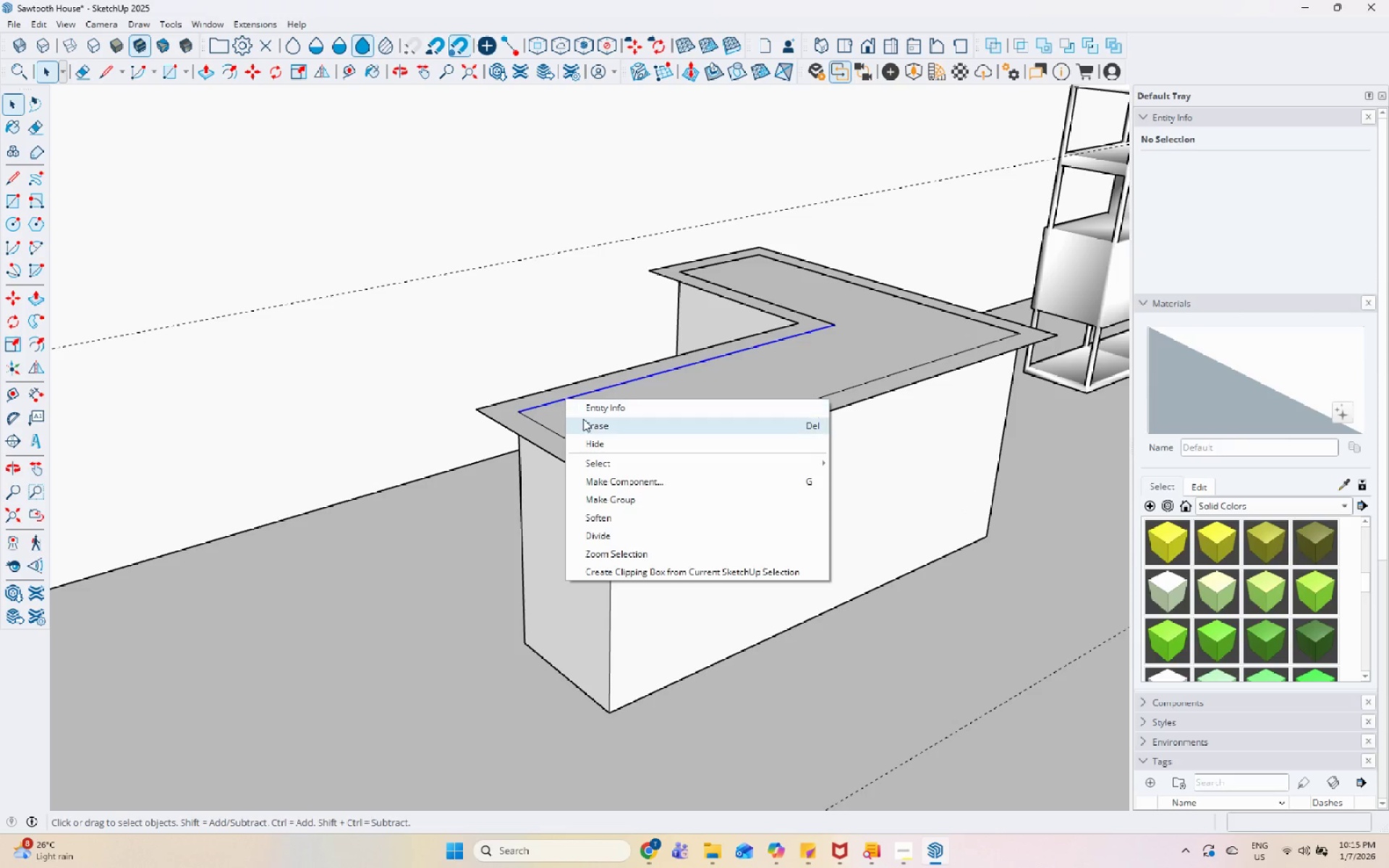 
left_click([585, 422])
 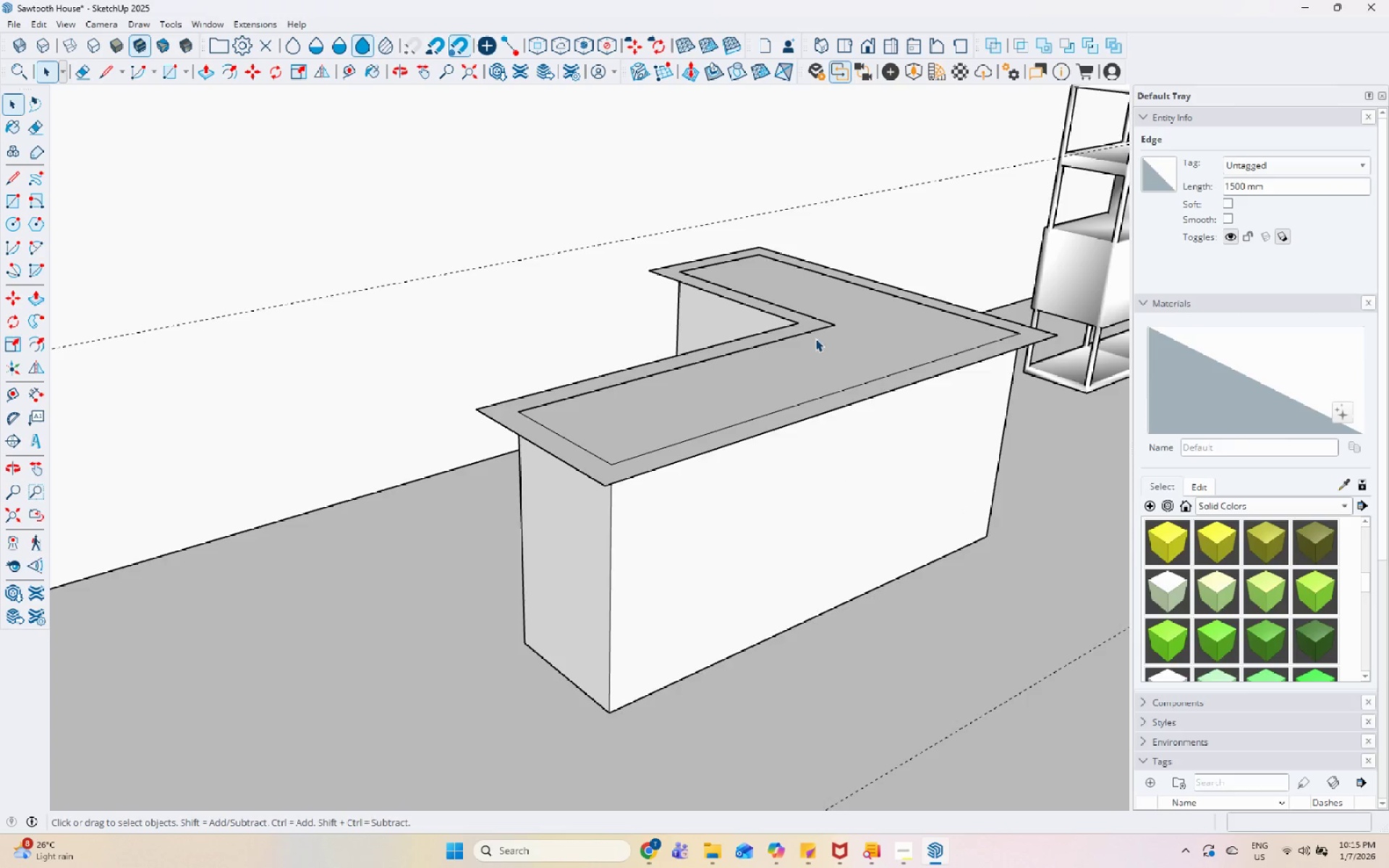 
scroll: coordinate [689, 389], scroll_direction: up, amount: 11.0
 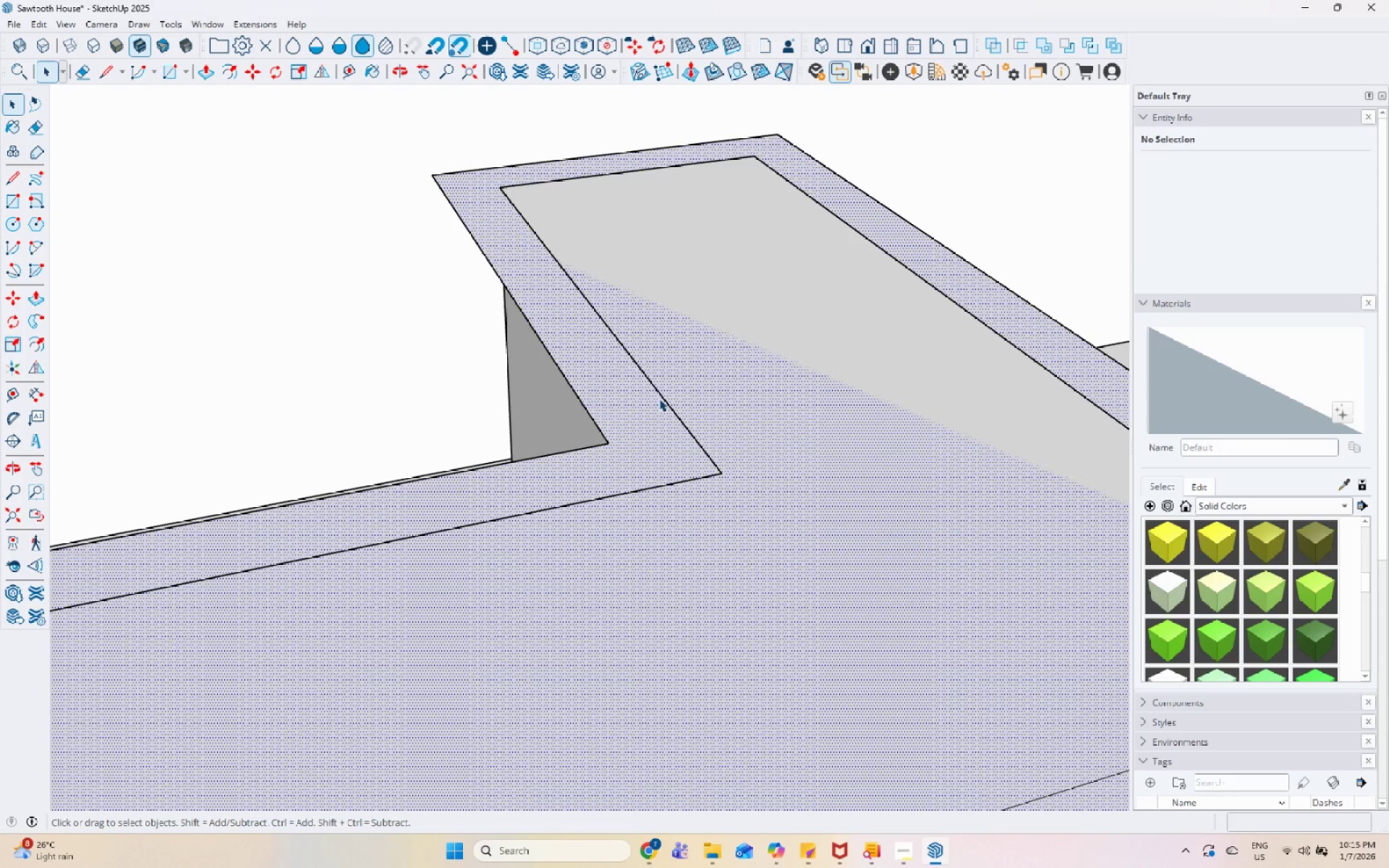 
double_click([666, 401])
 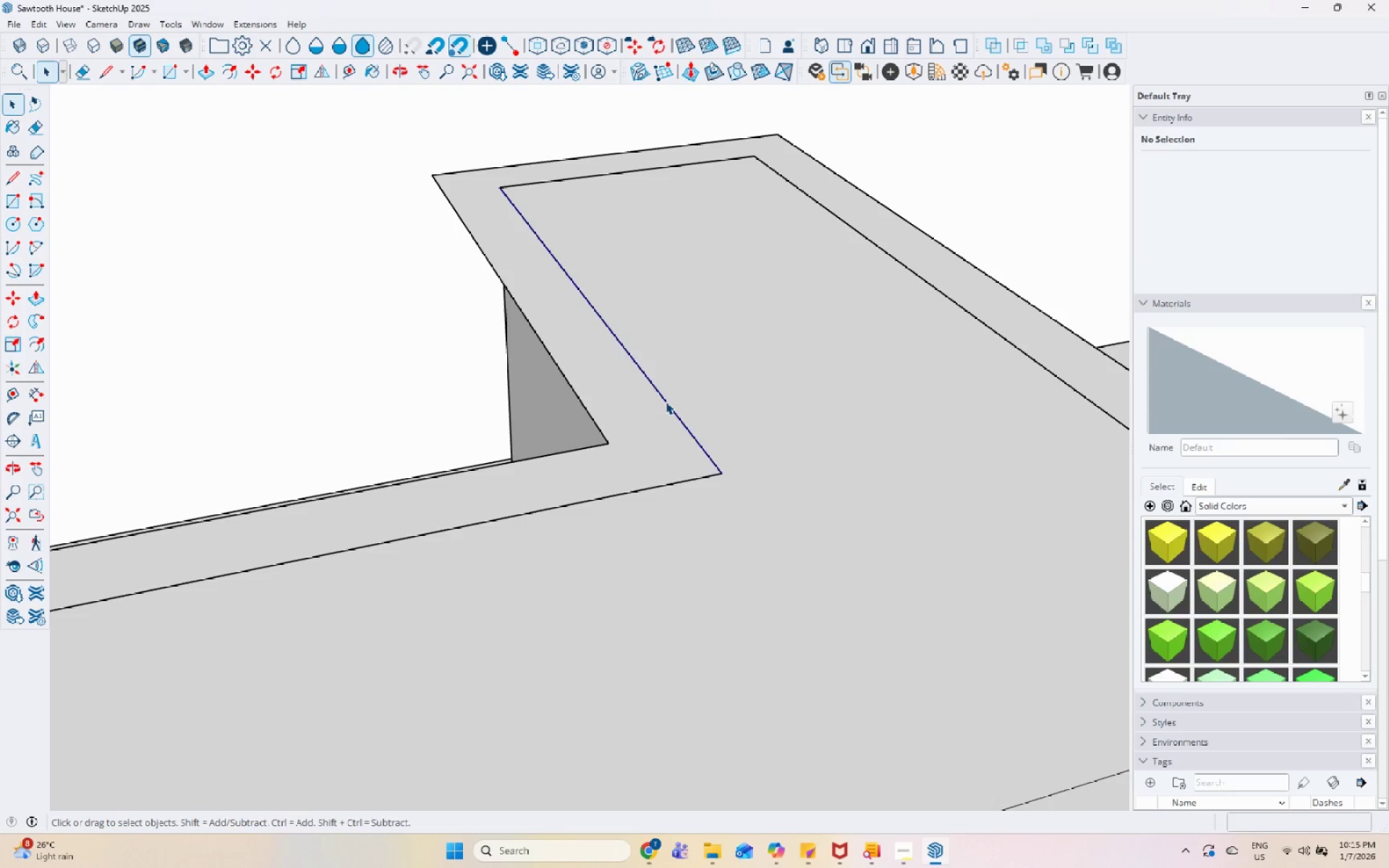 
right_click([666, 401])
 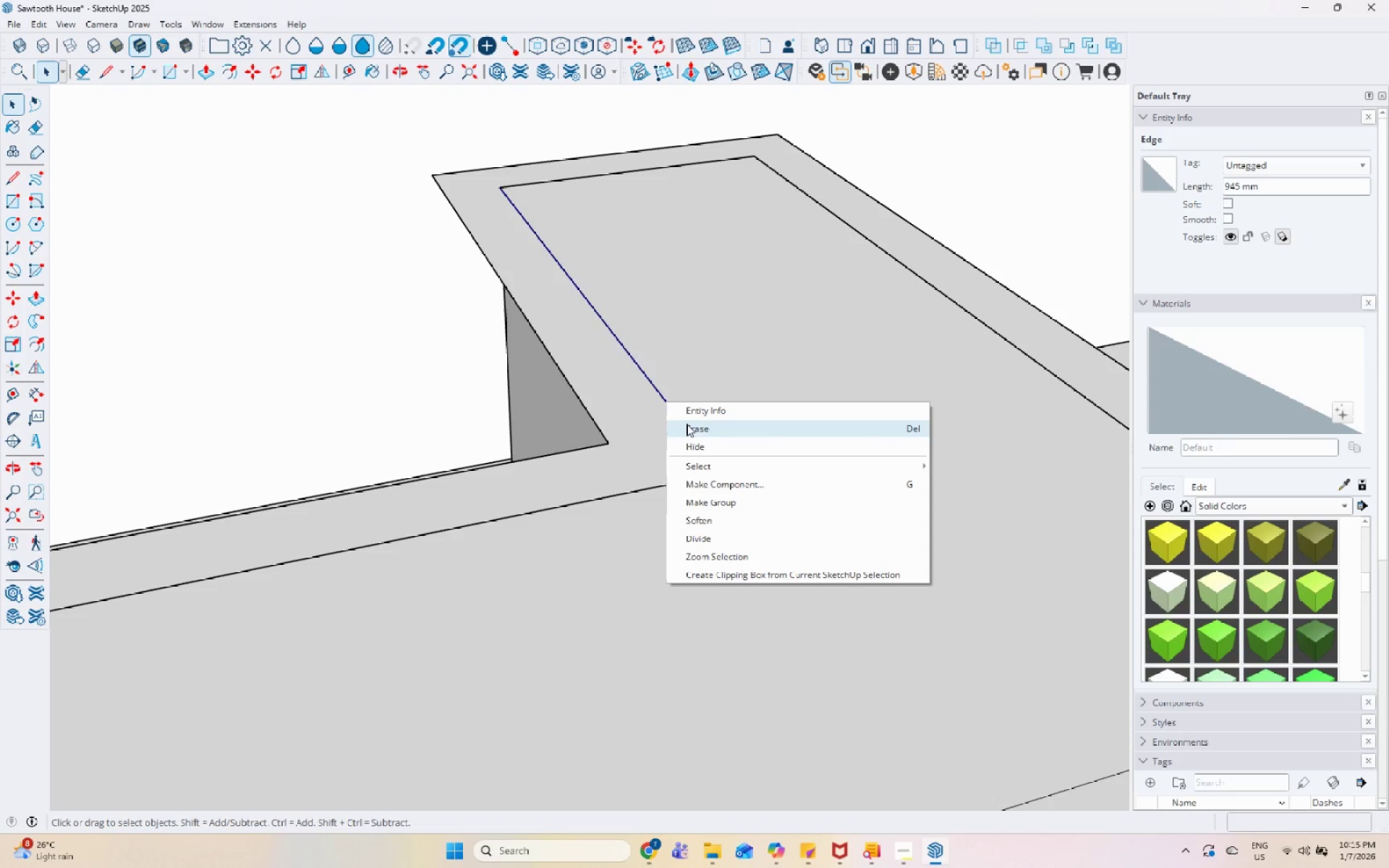 
left_click([687, 424])
 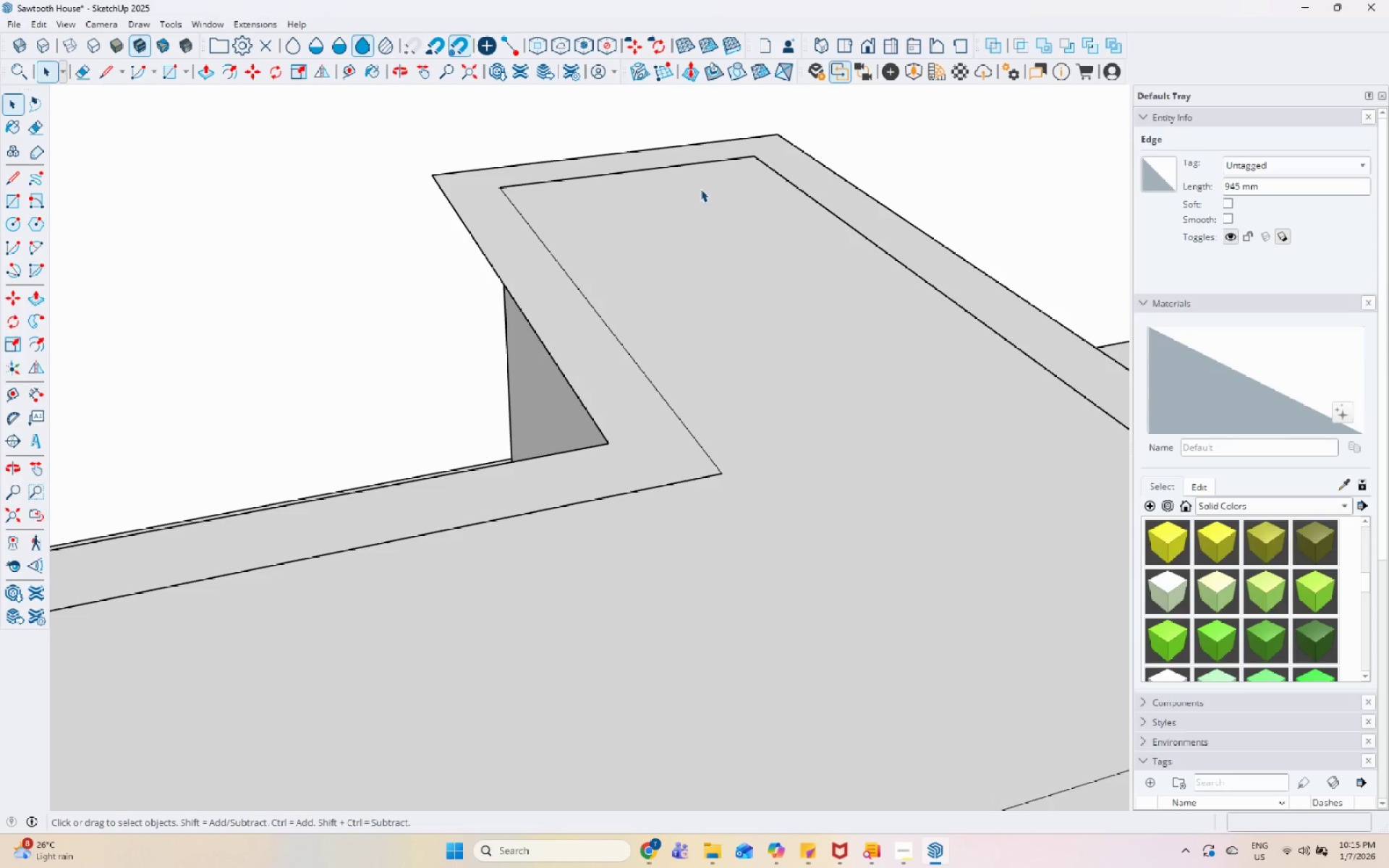 
left_click([687, 163])
 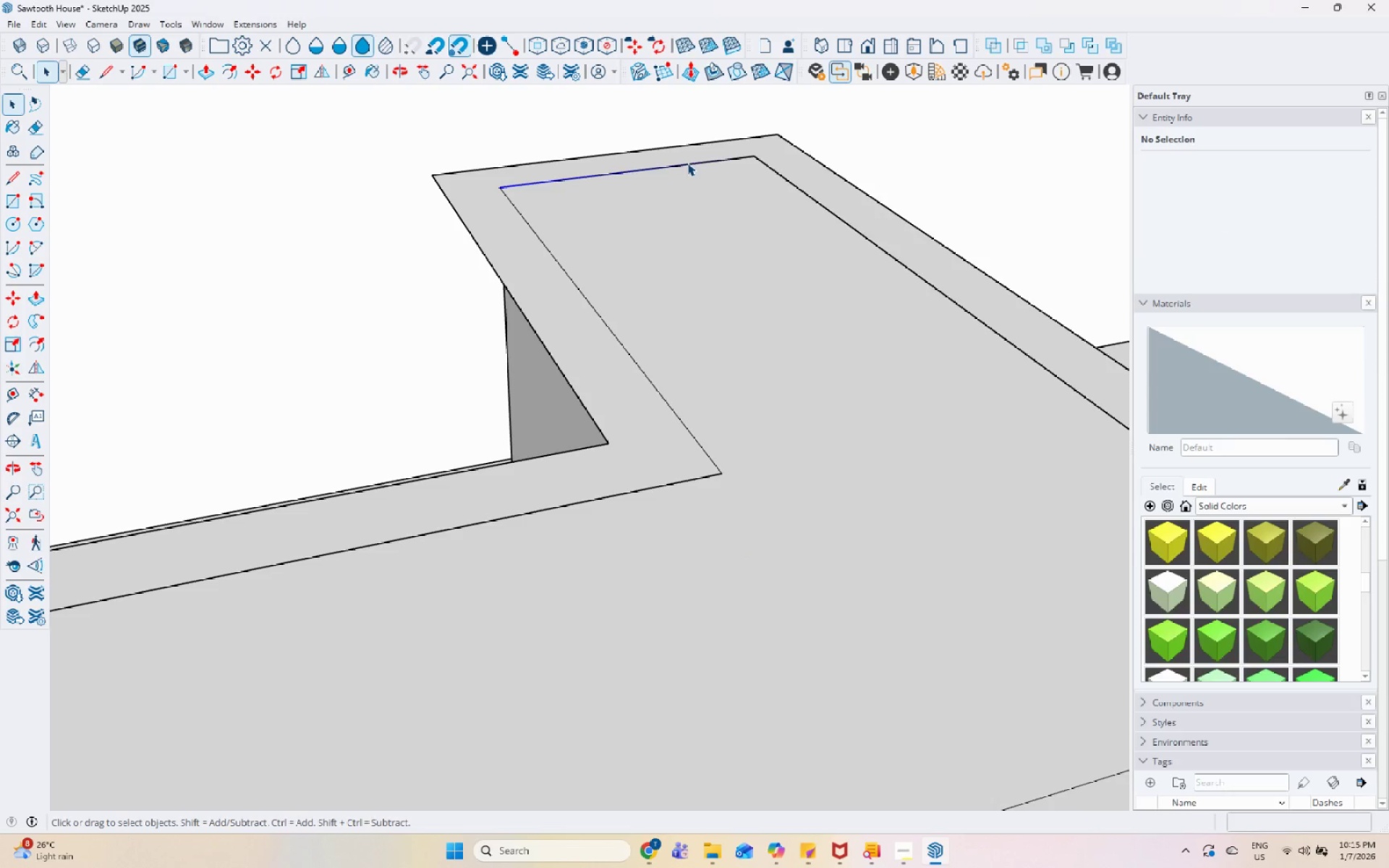 
right_click([687, 163])
 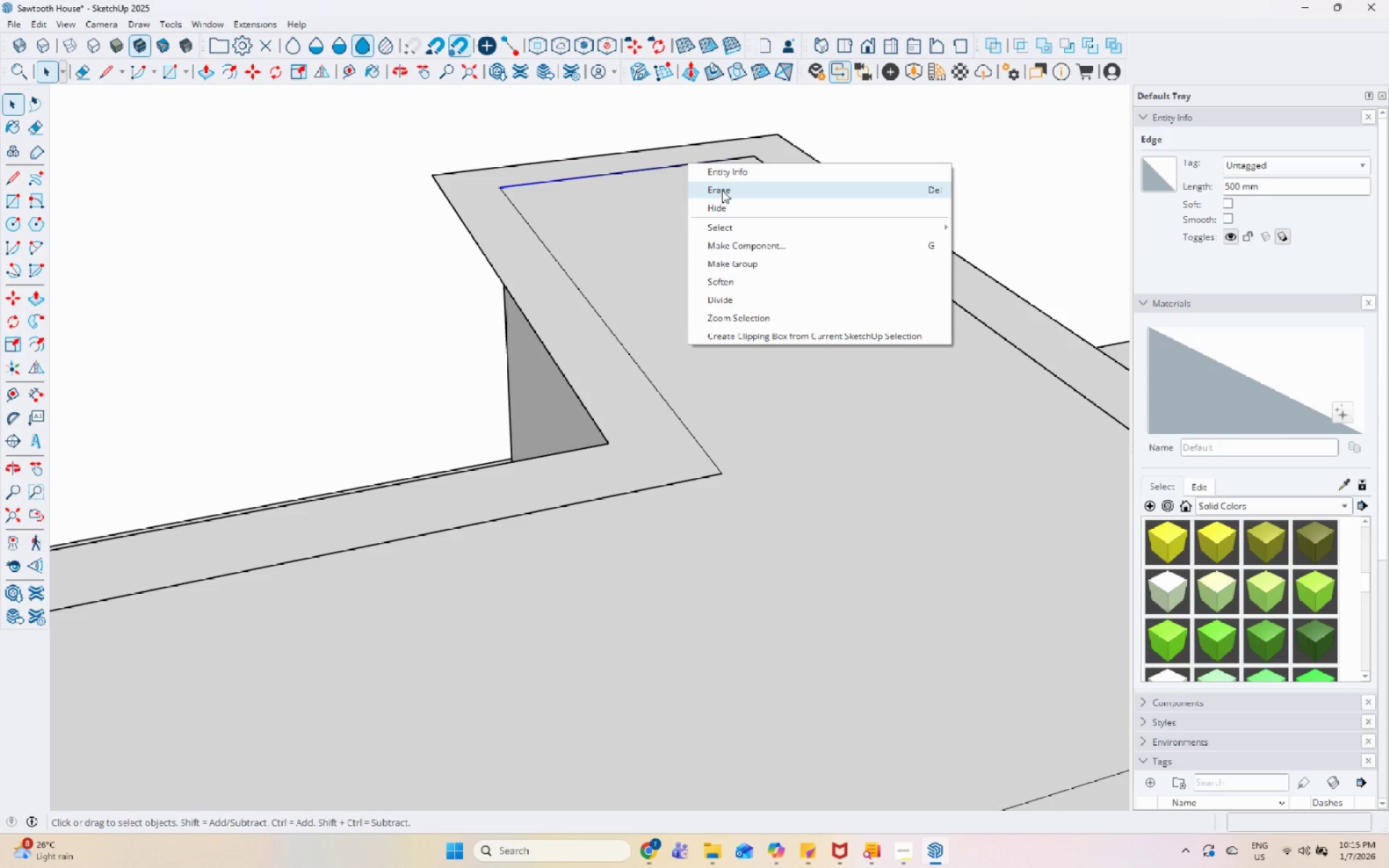 
left_click([722, 190])
 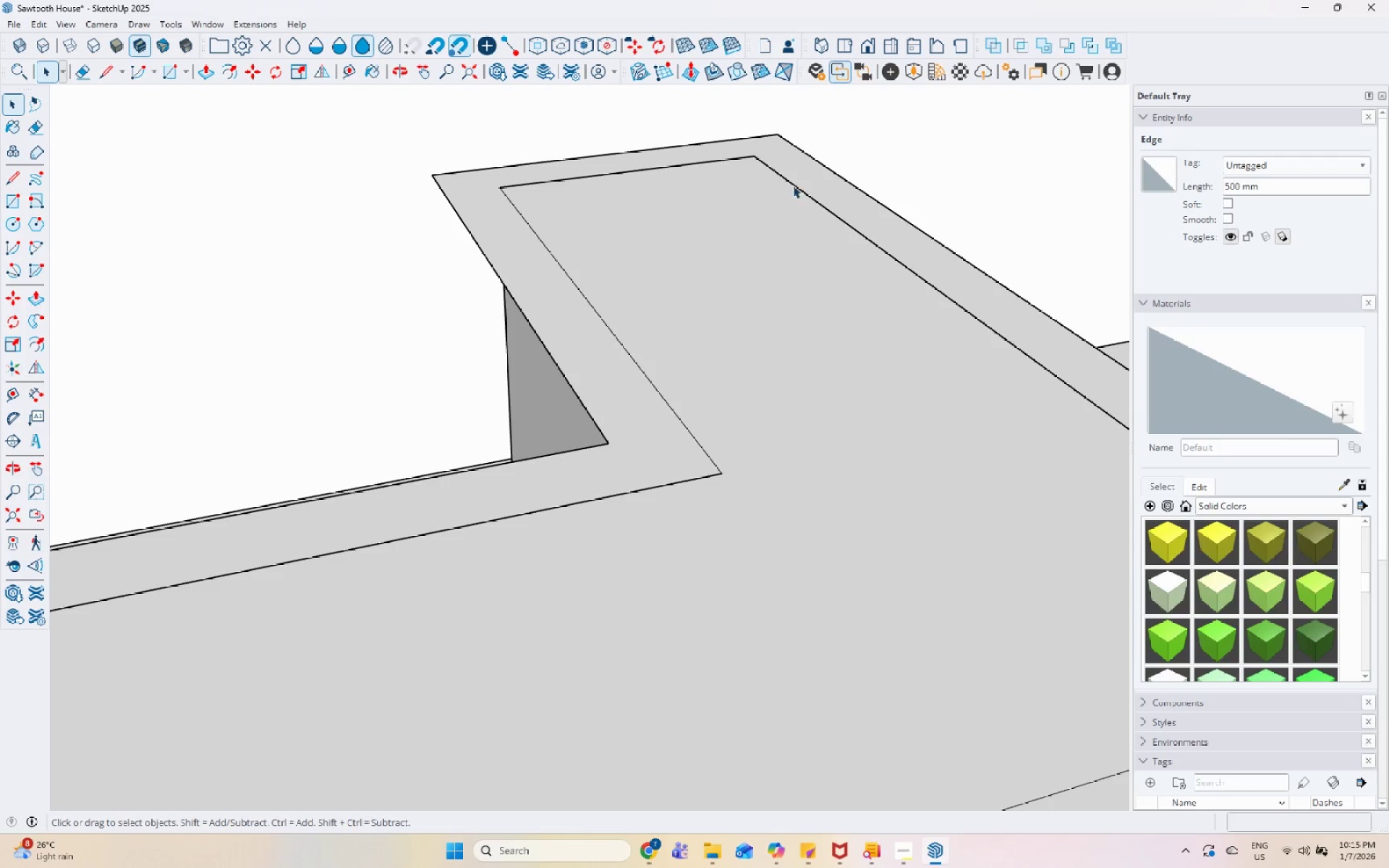 
left_click([793, 185])
 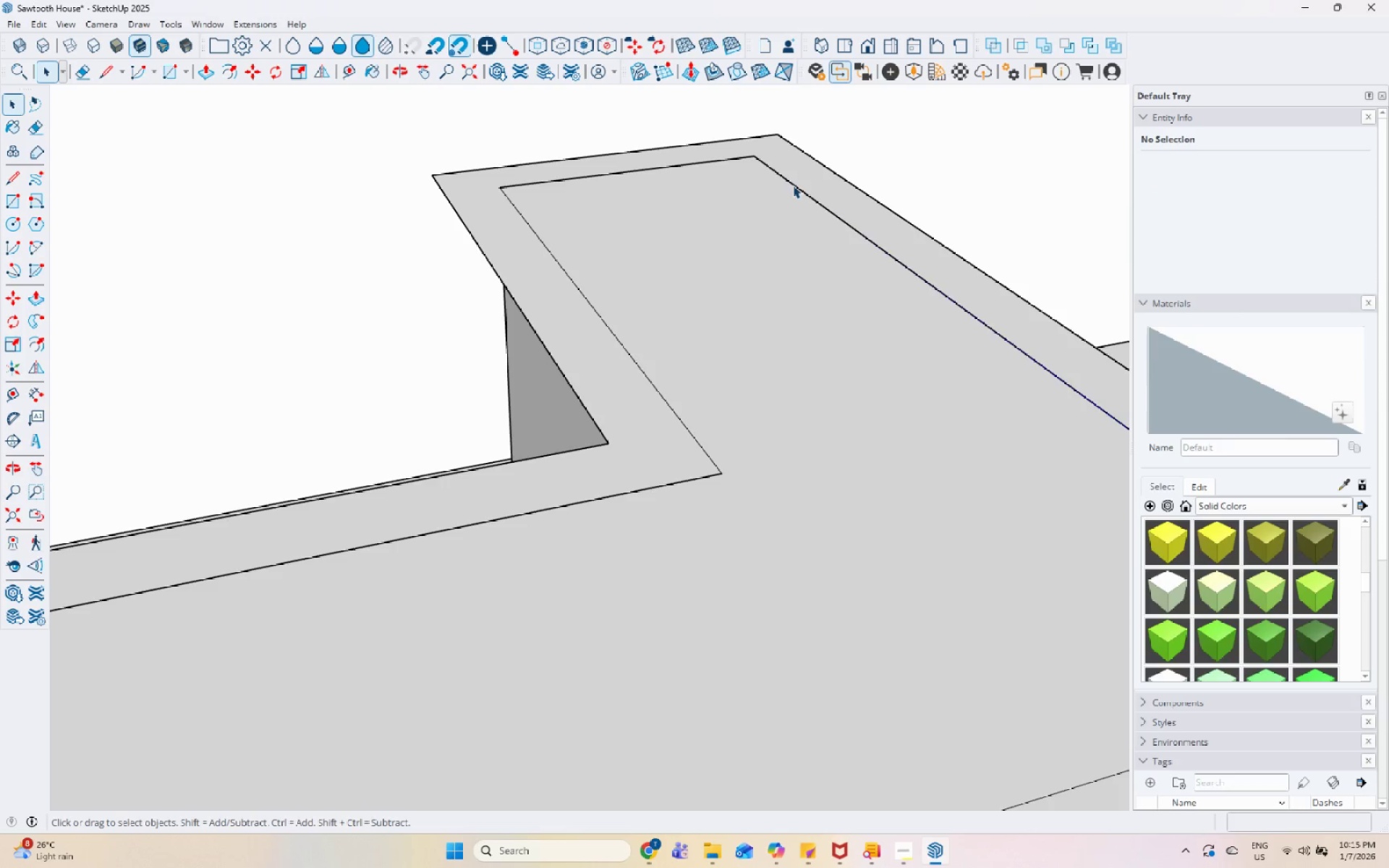 
right_click([793, 185])
 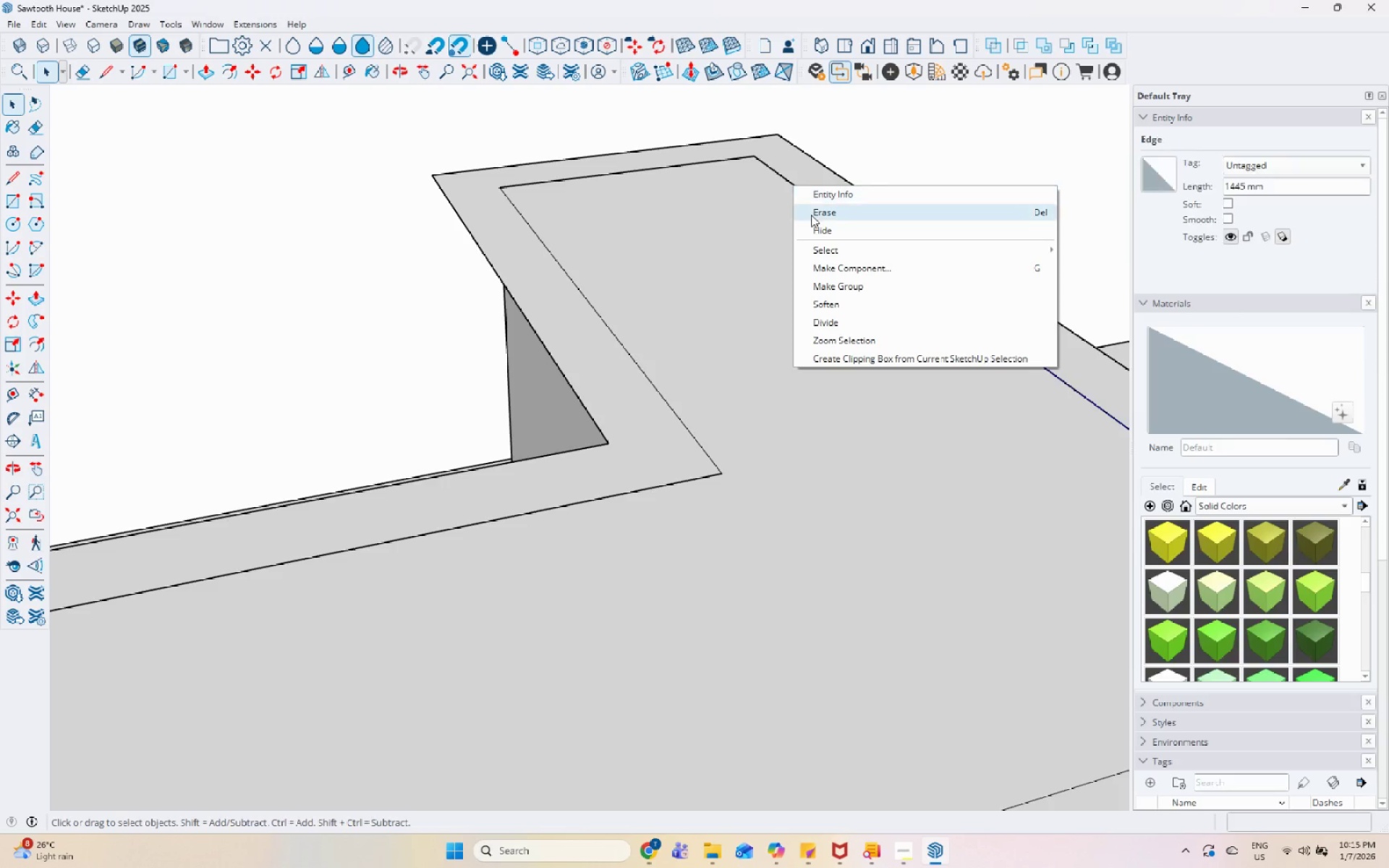 
left_click([811, 215])
 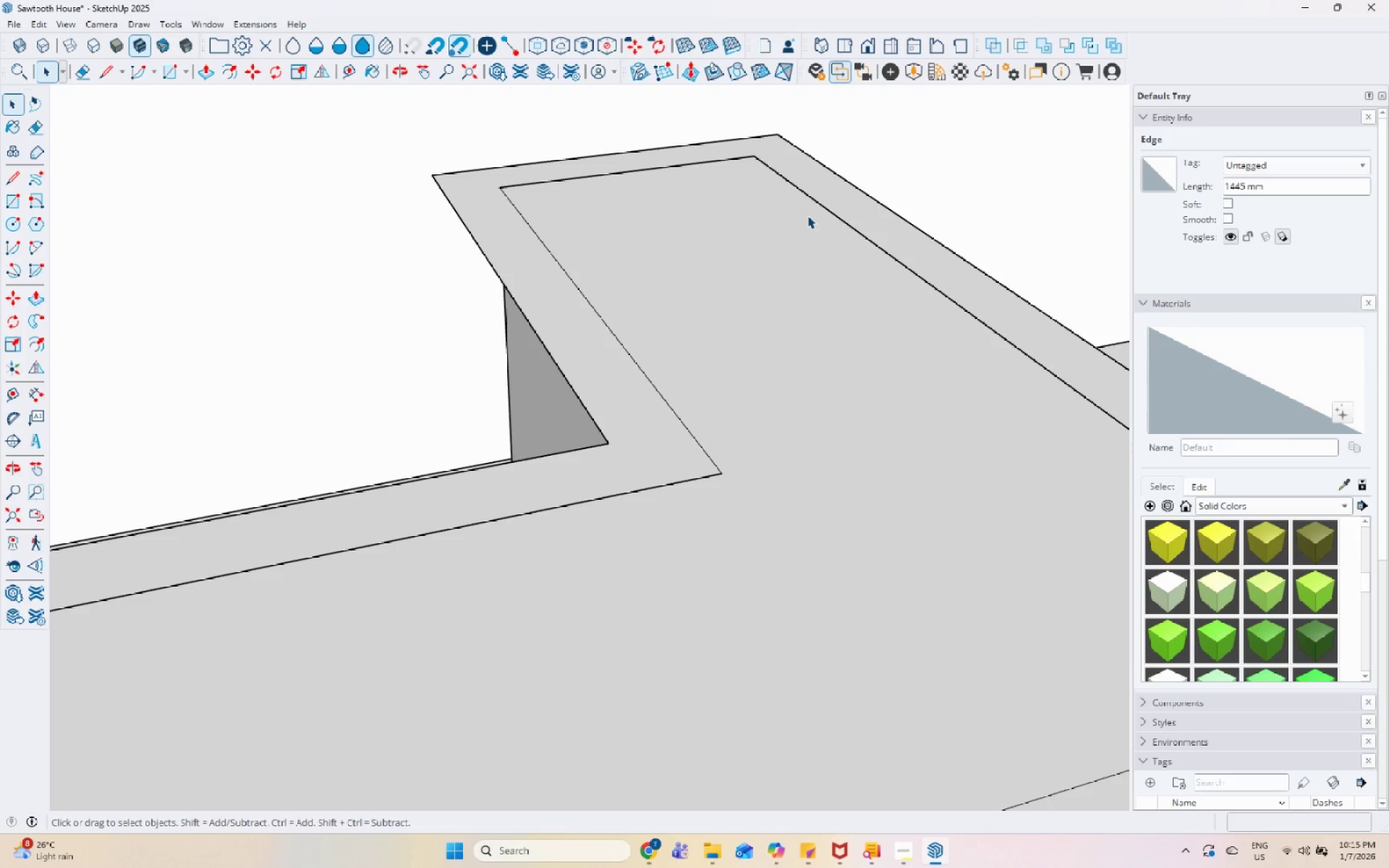 
scroll: coordinate [792, 227], scroll_direction: down, amount: 12.0
 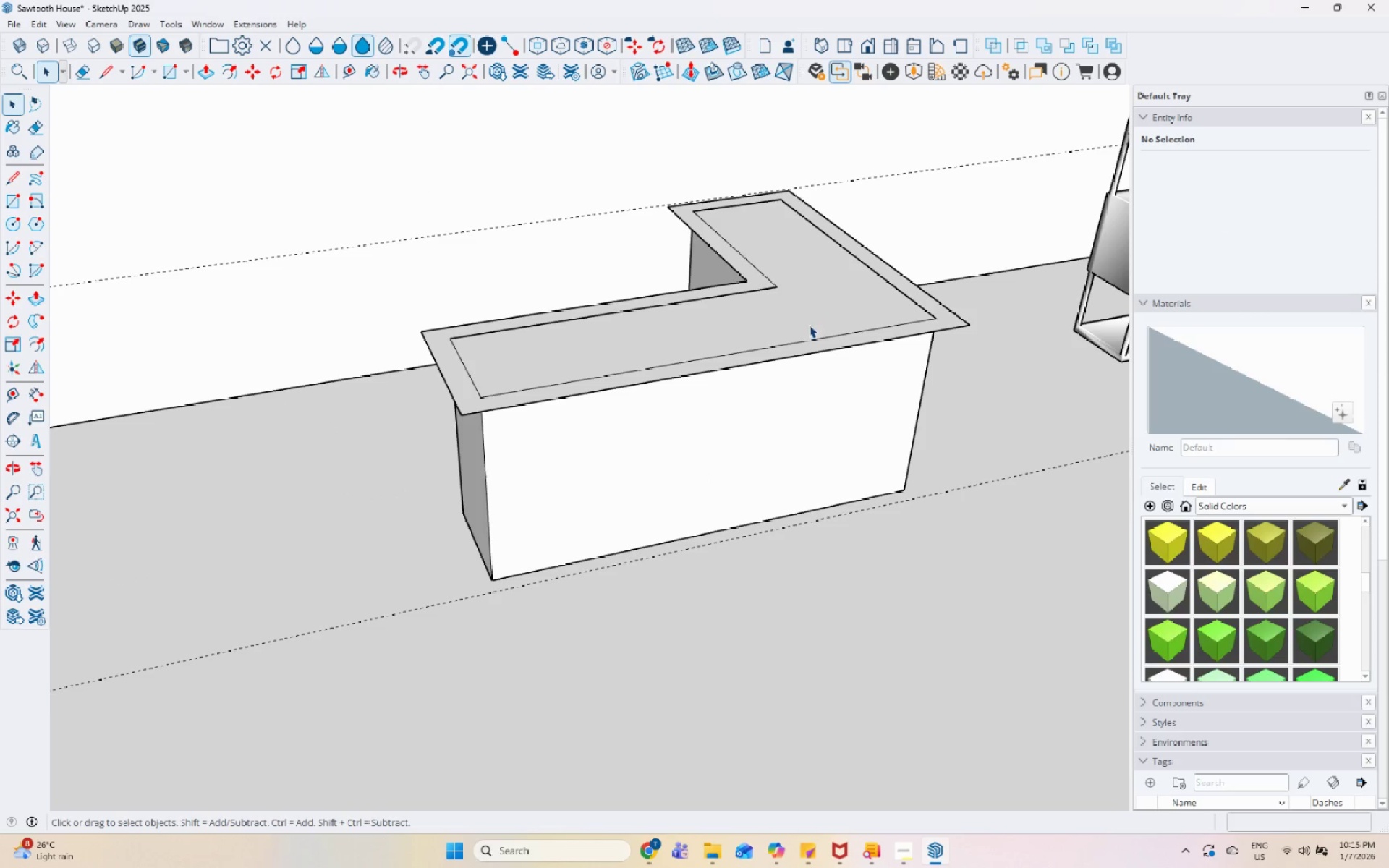 
left_click([837, 319])
 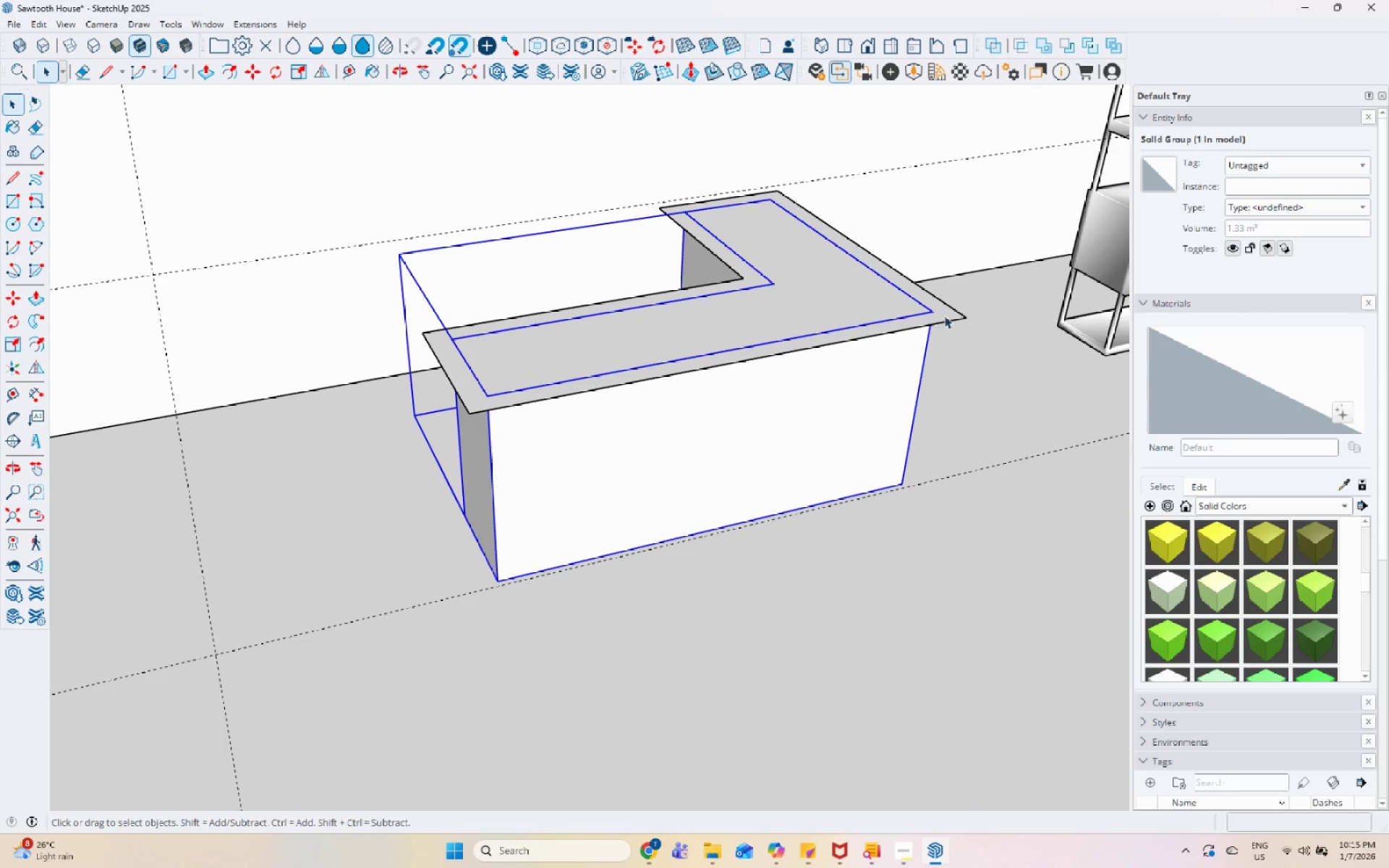 
left_click([938, 311])
 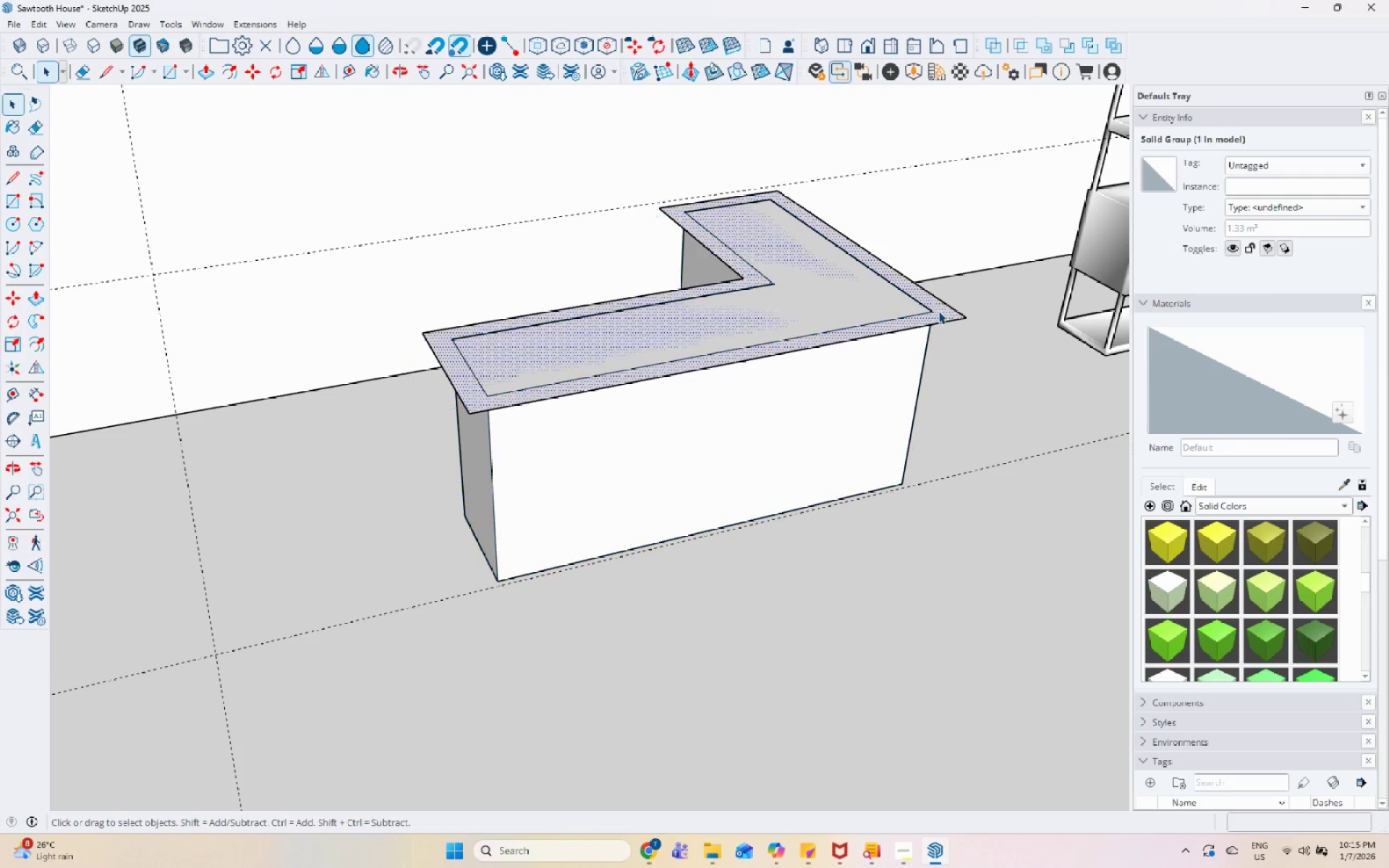 
scroll: coordinate [938, 312], scroll_direction: up, amount: 4.0
 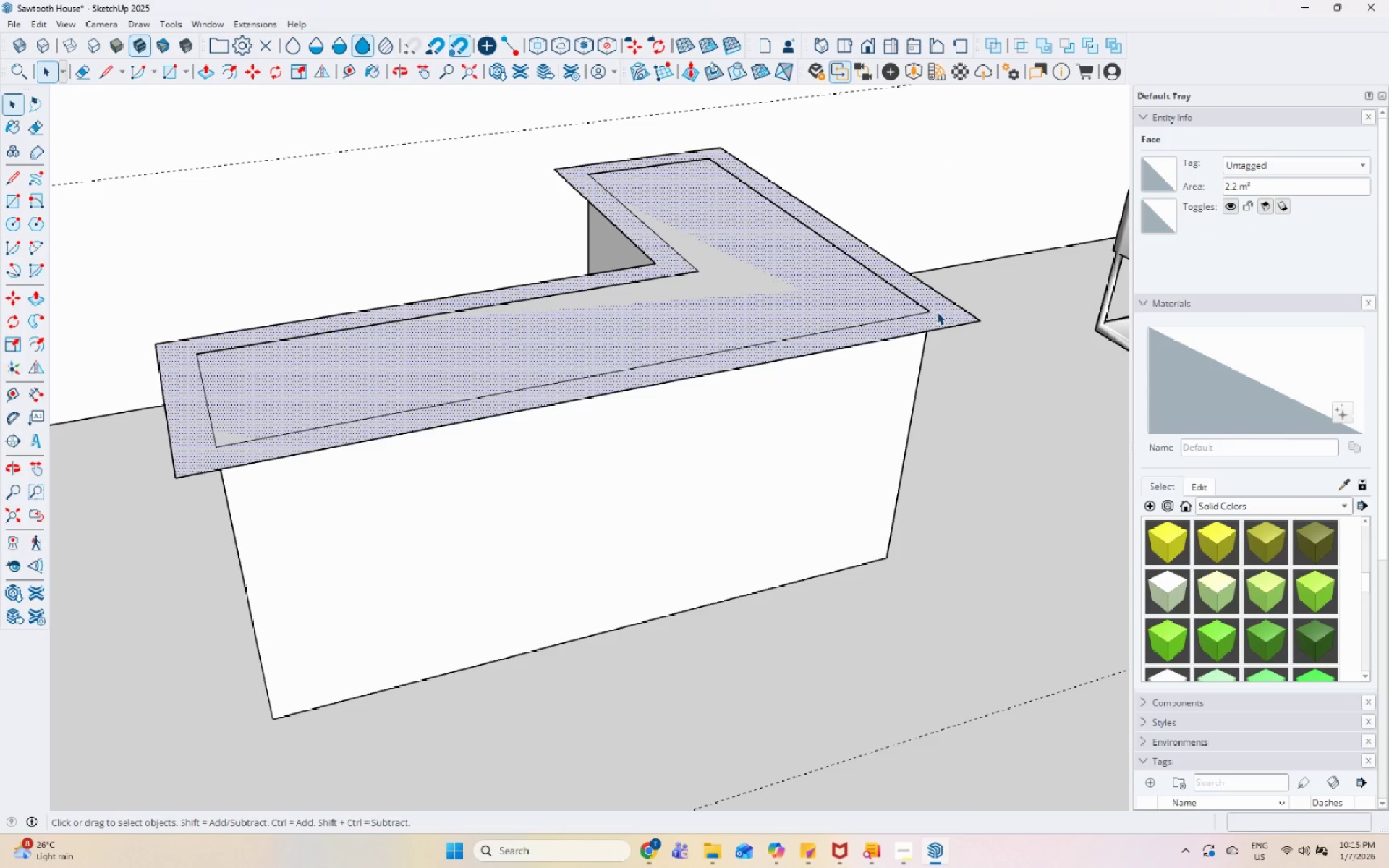 
key(P)
 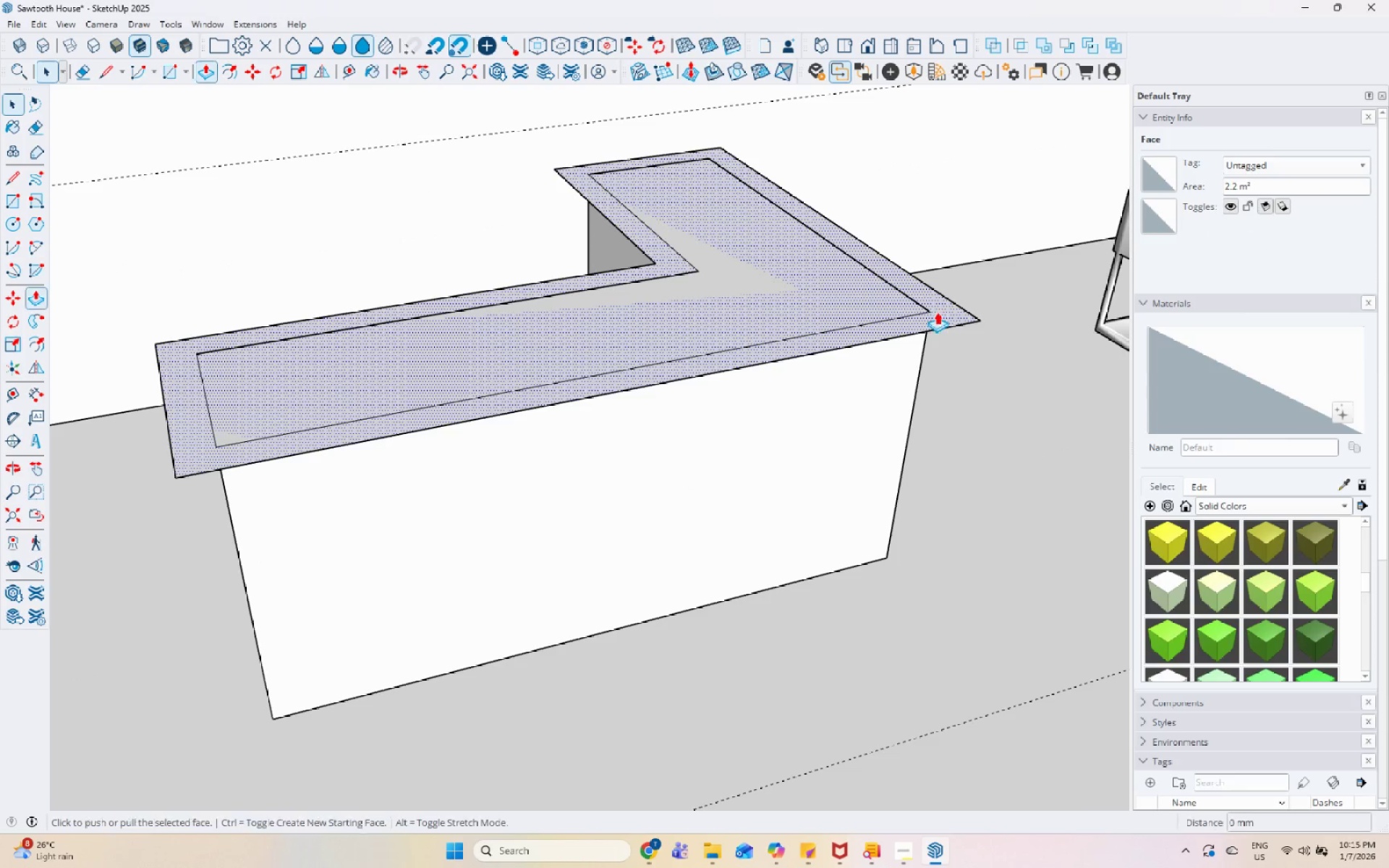 
left_click([937, 312])
 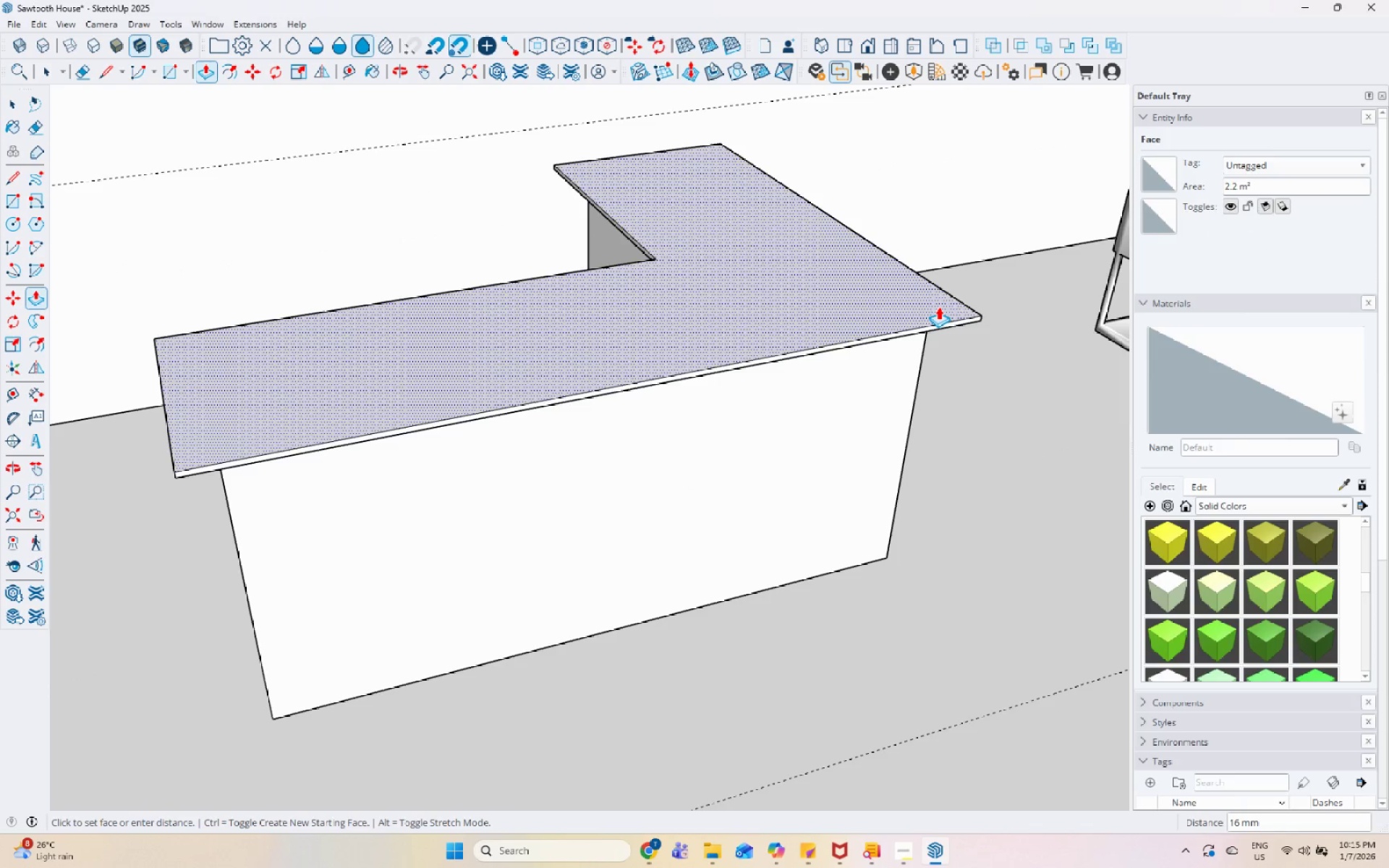 
key(Numpad2)
 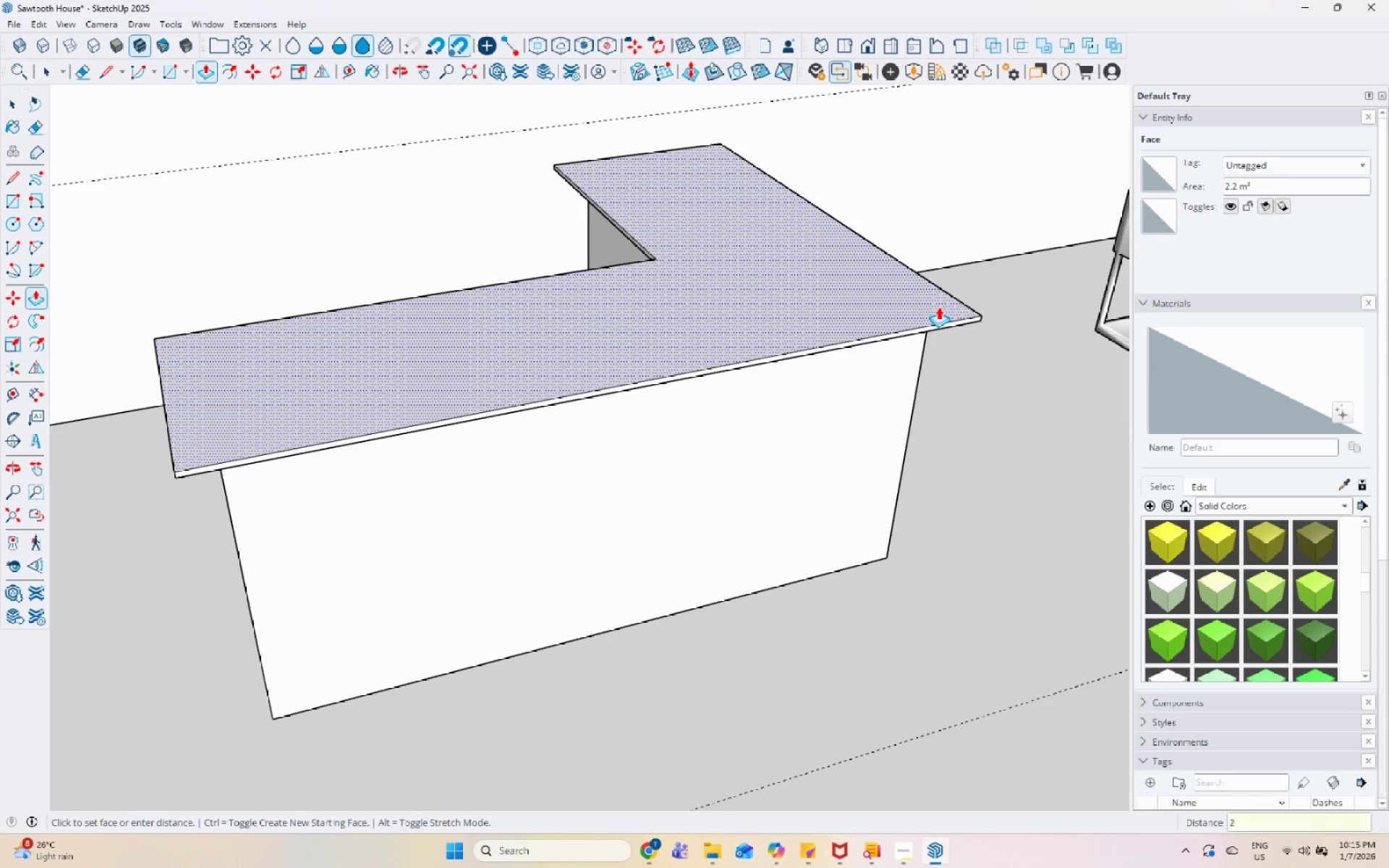 
key(Numpad0)
 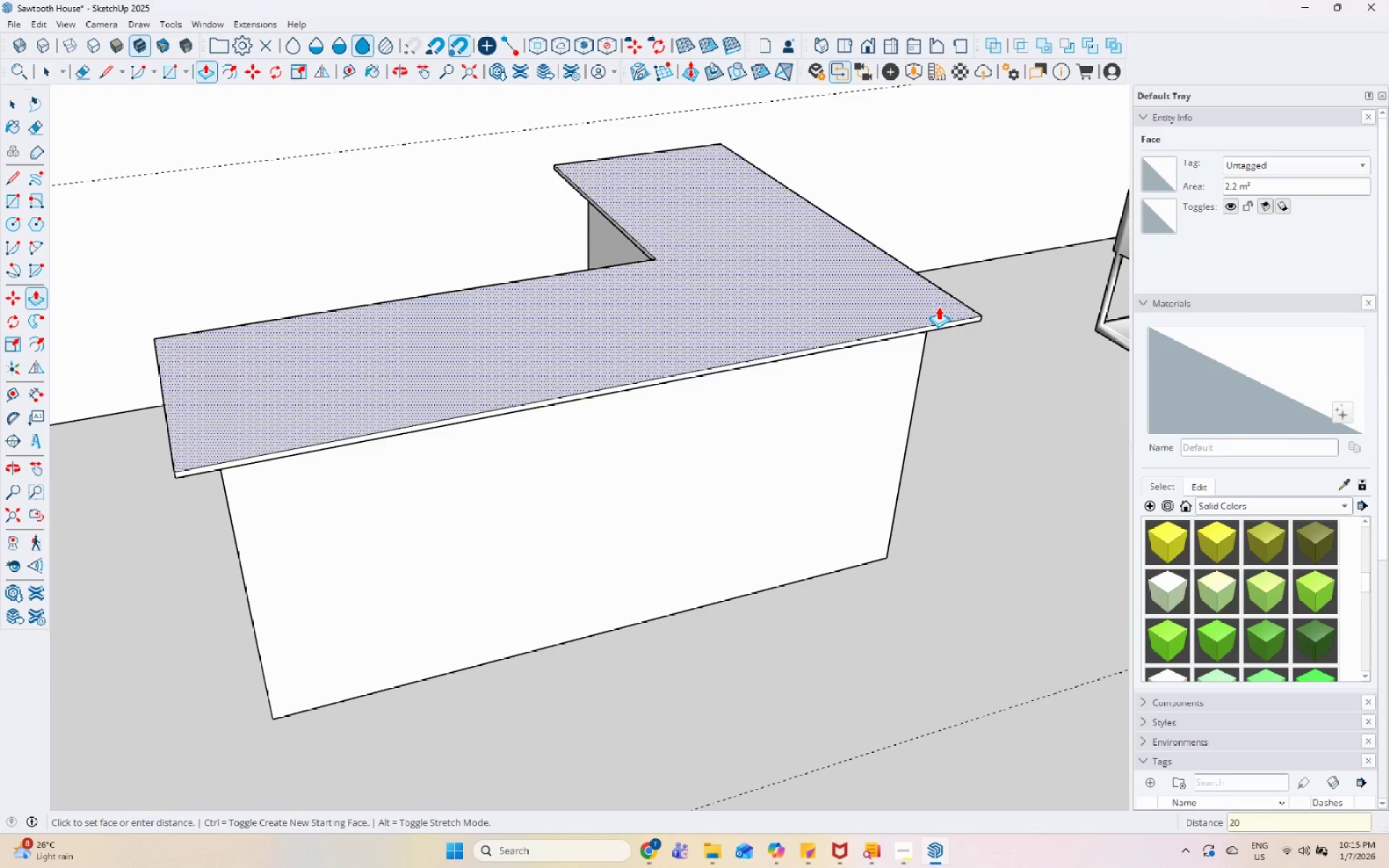 
key(Enter)
 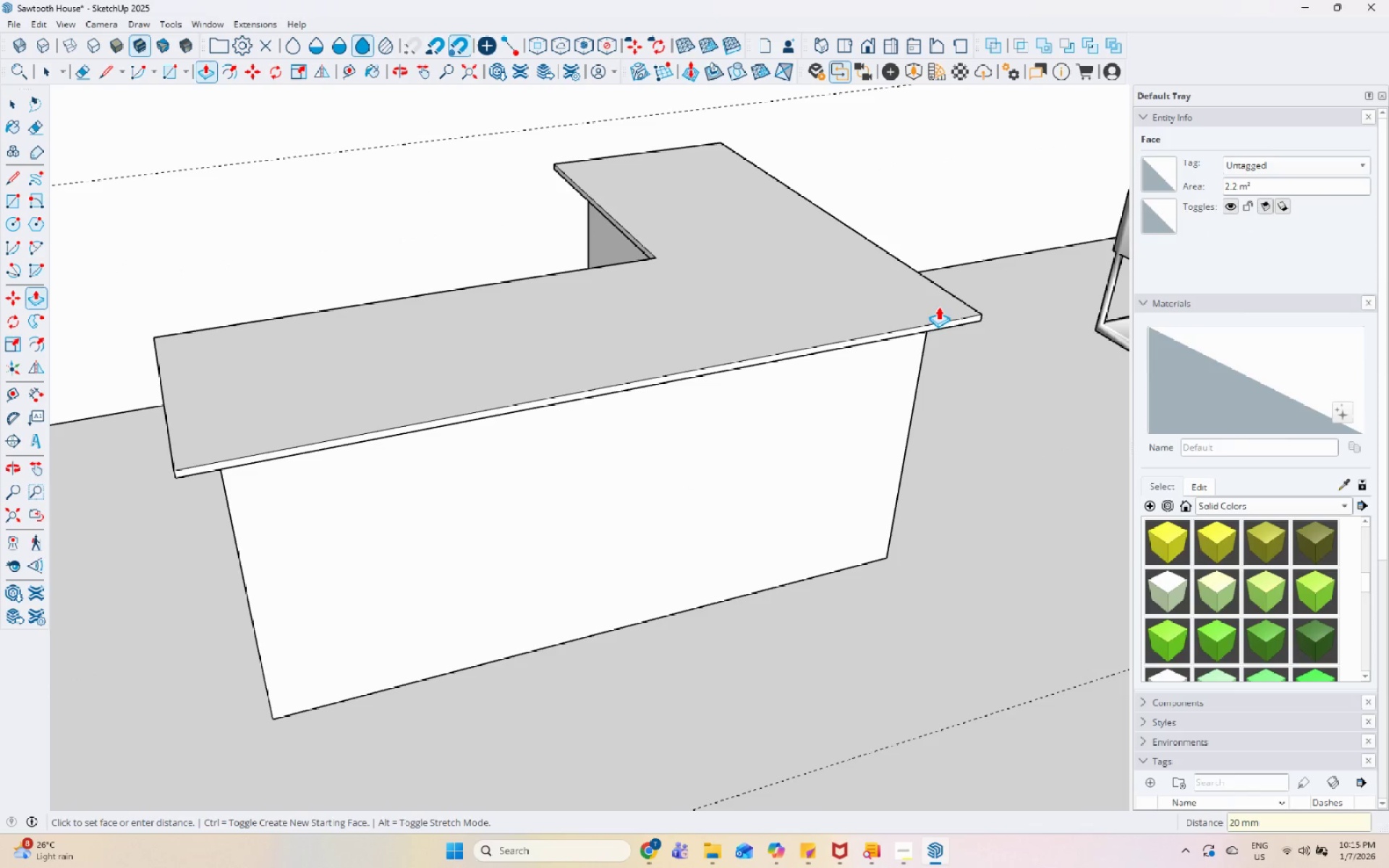 
key(Space)
 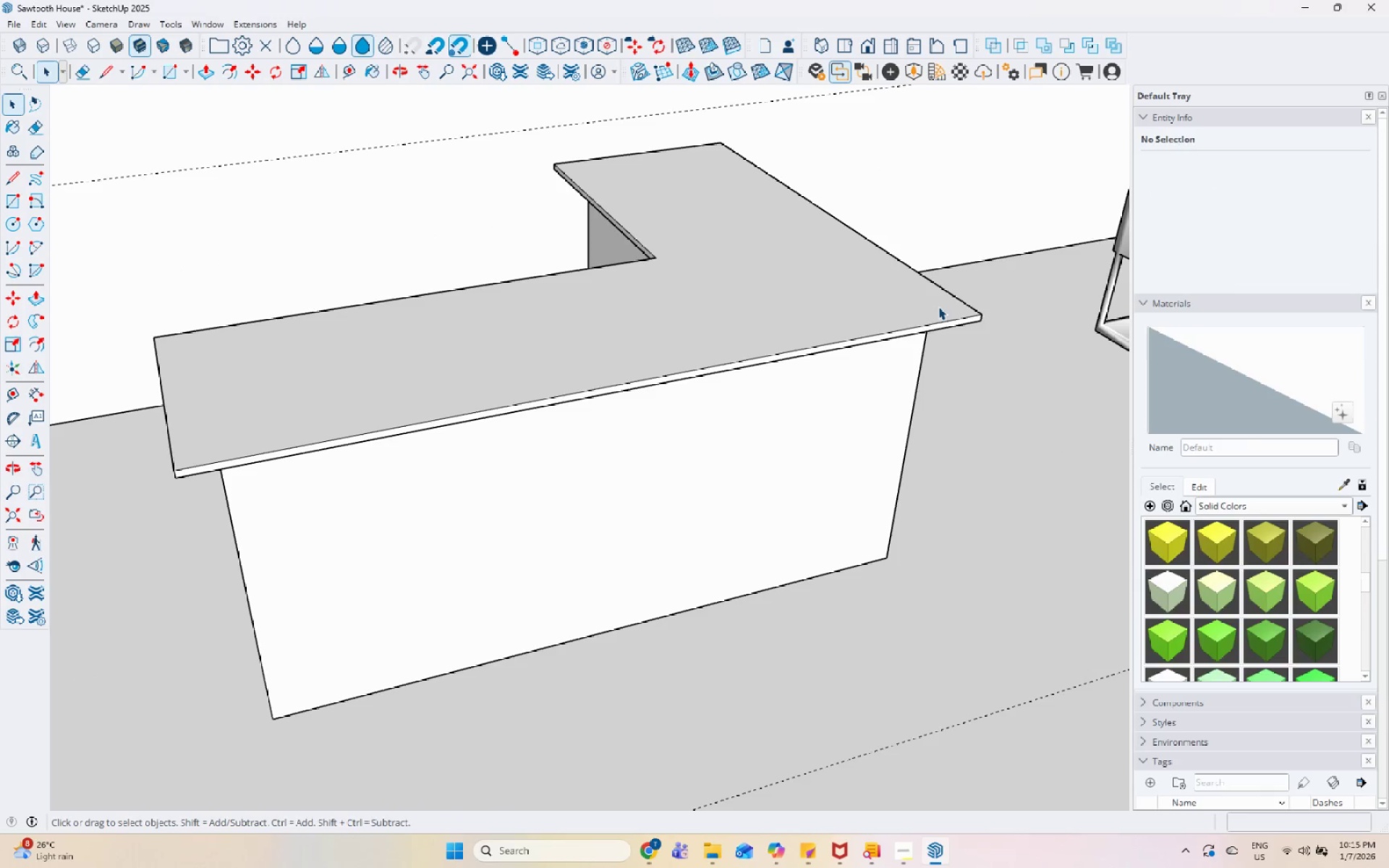 
double_click([938, 307])
 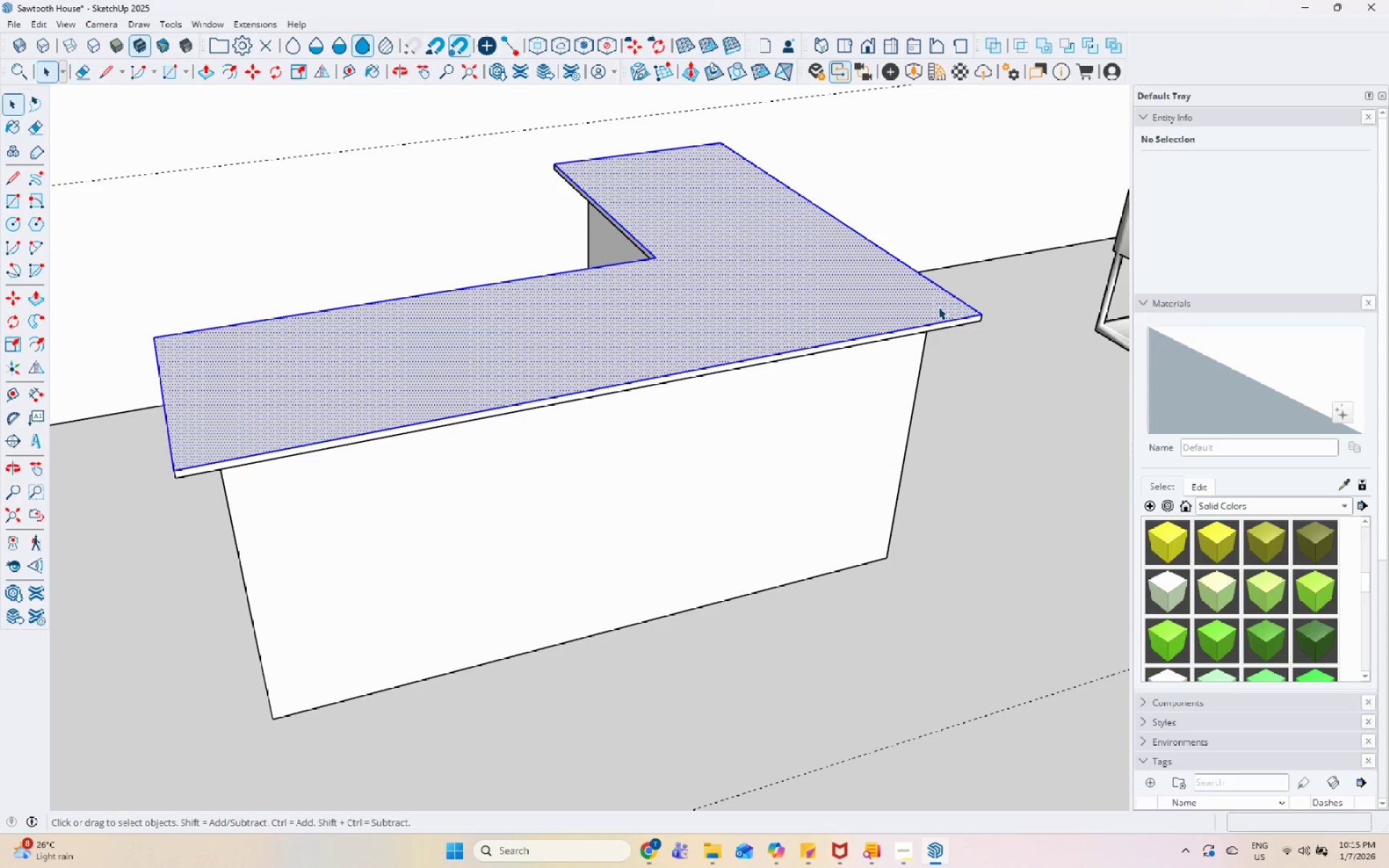 
triple_click([938, 307])
 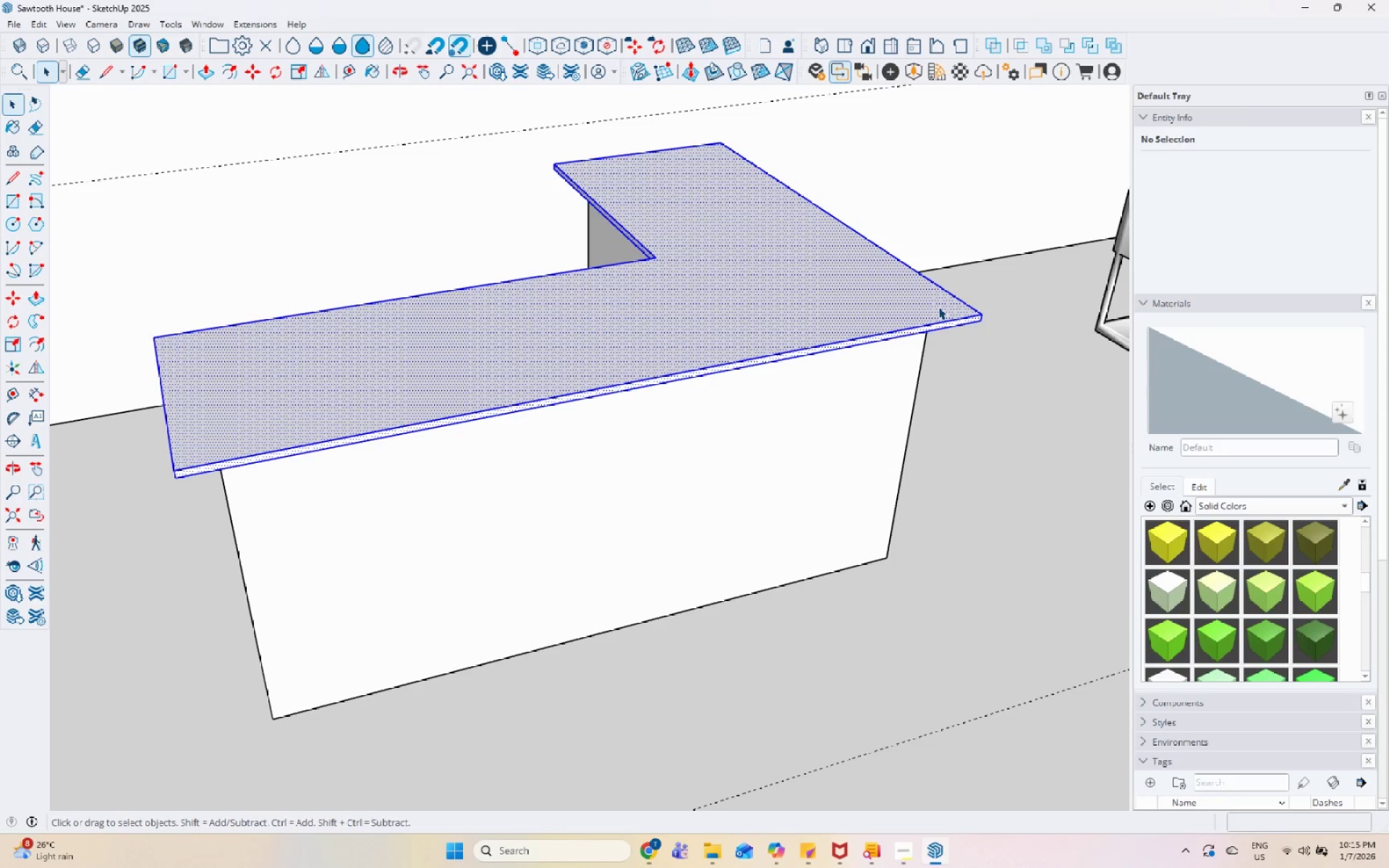 
right_click([938, 307])
 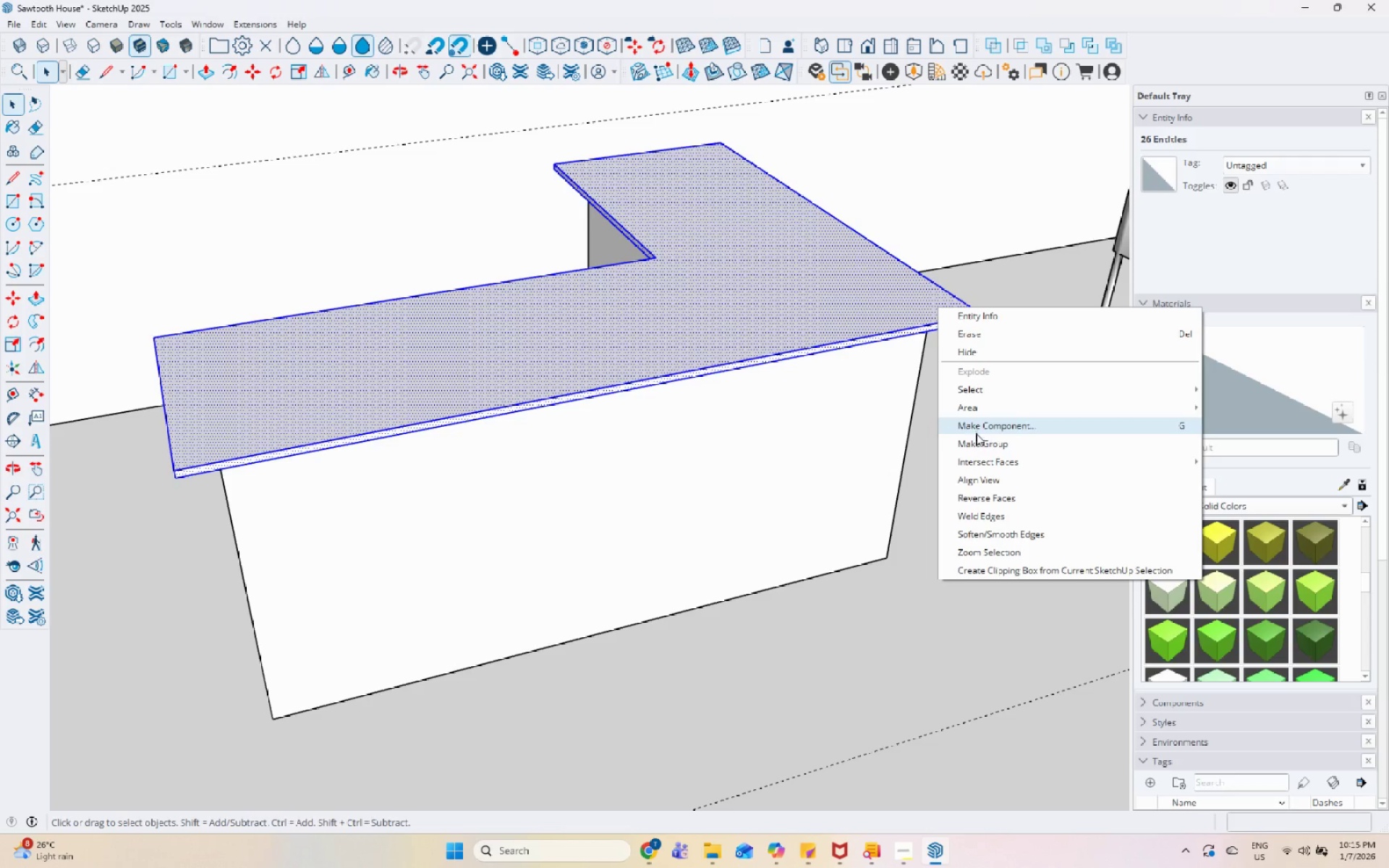 
left_click([977, 444])
 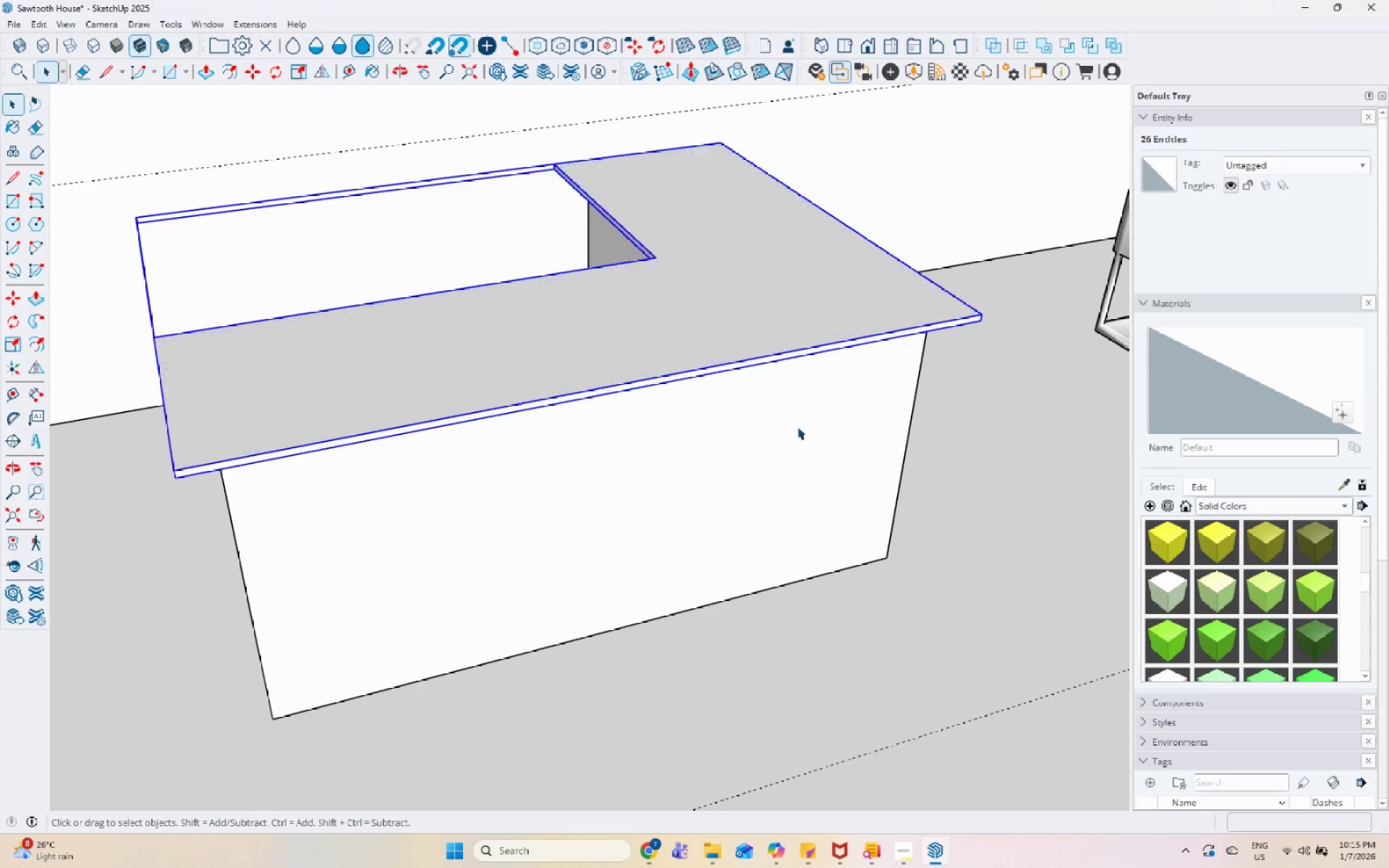 
scroll: coordinate [727, 409], scroll_direction: down, amount: 13.0
 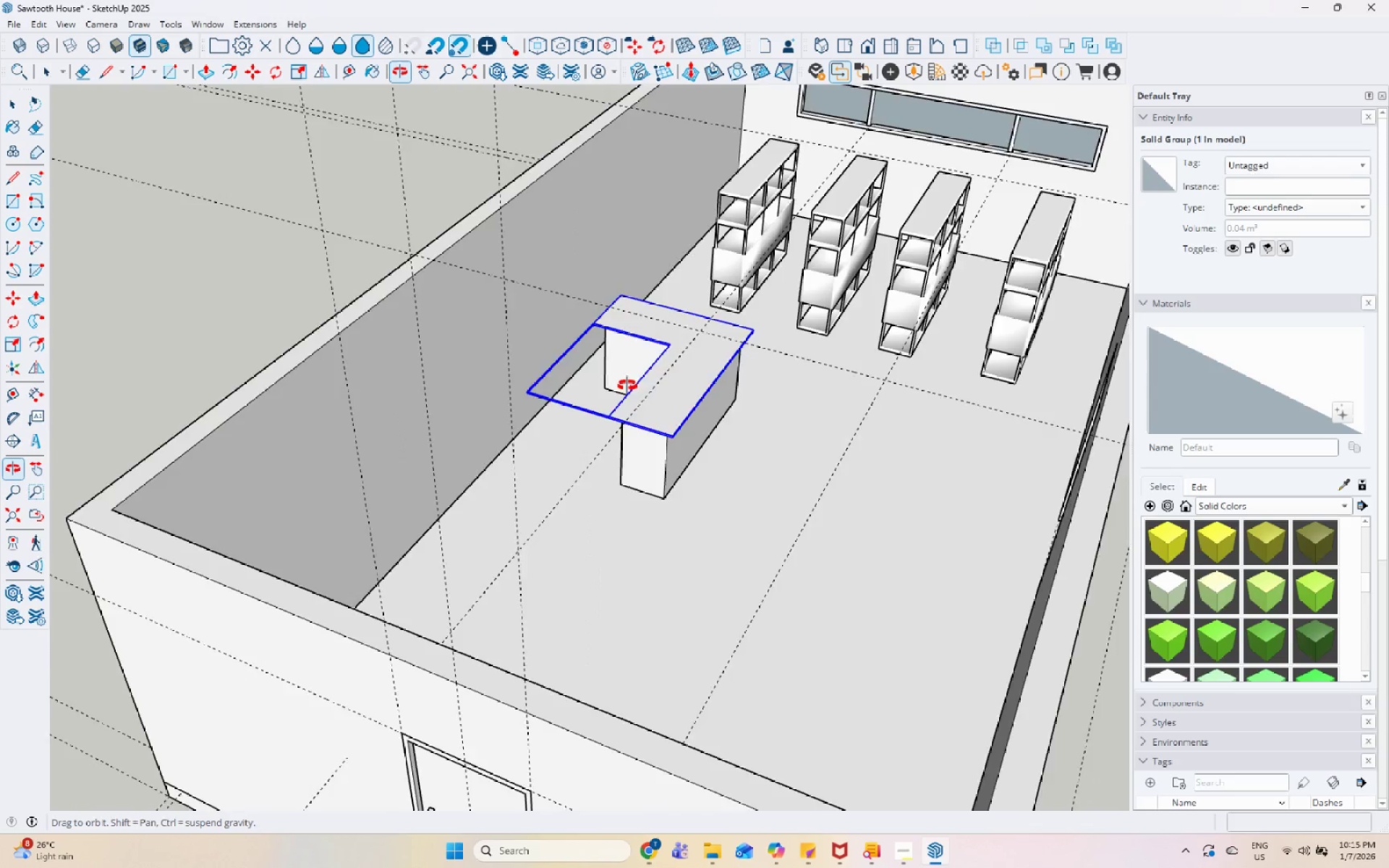 
scroll: coordinate [689, 451], scroll_direction: up, amount: 9.0
 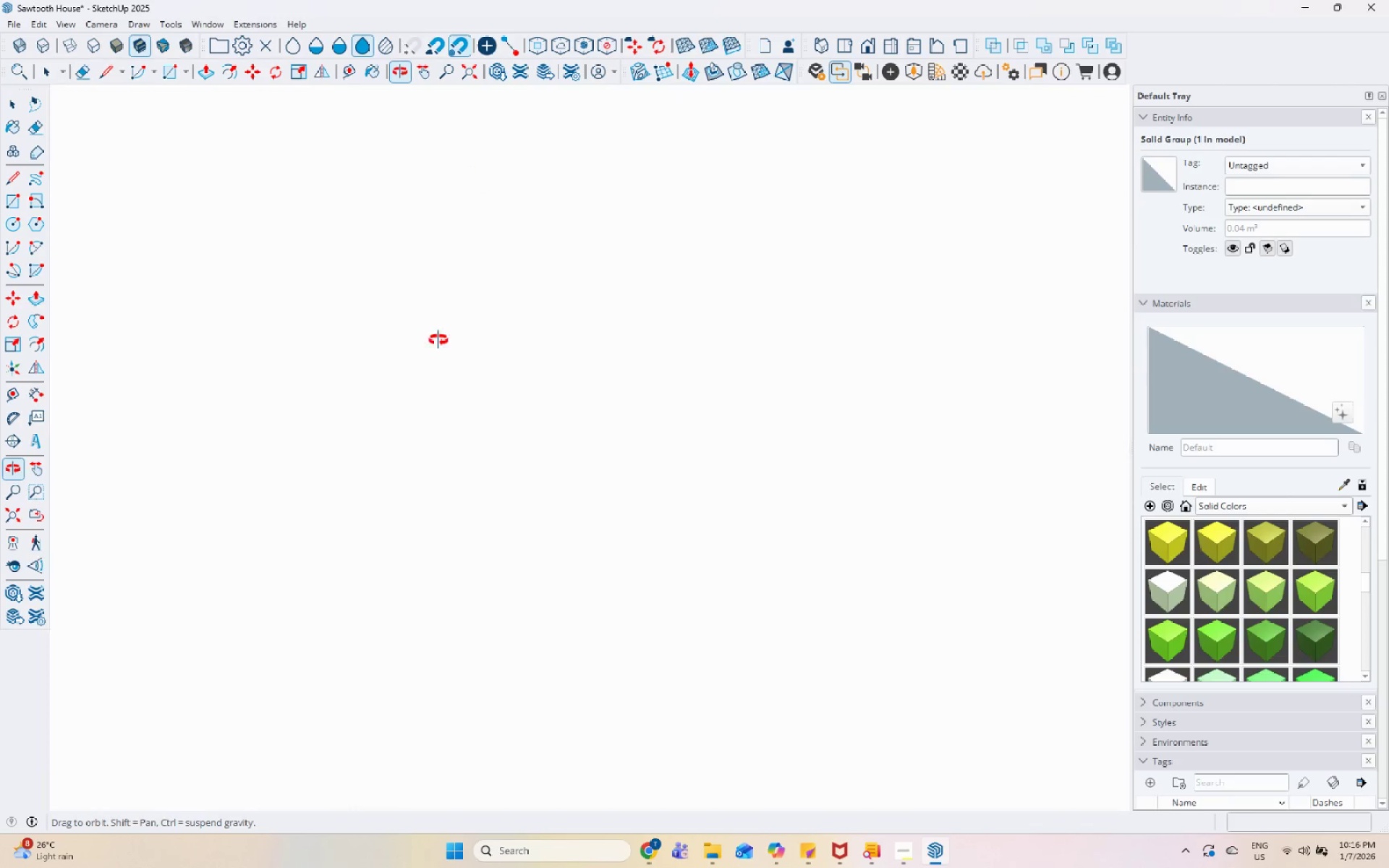 
key(Space)
 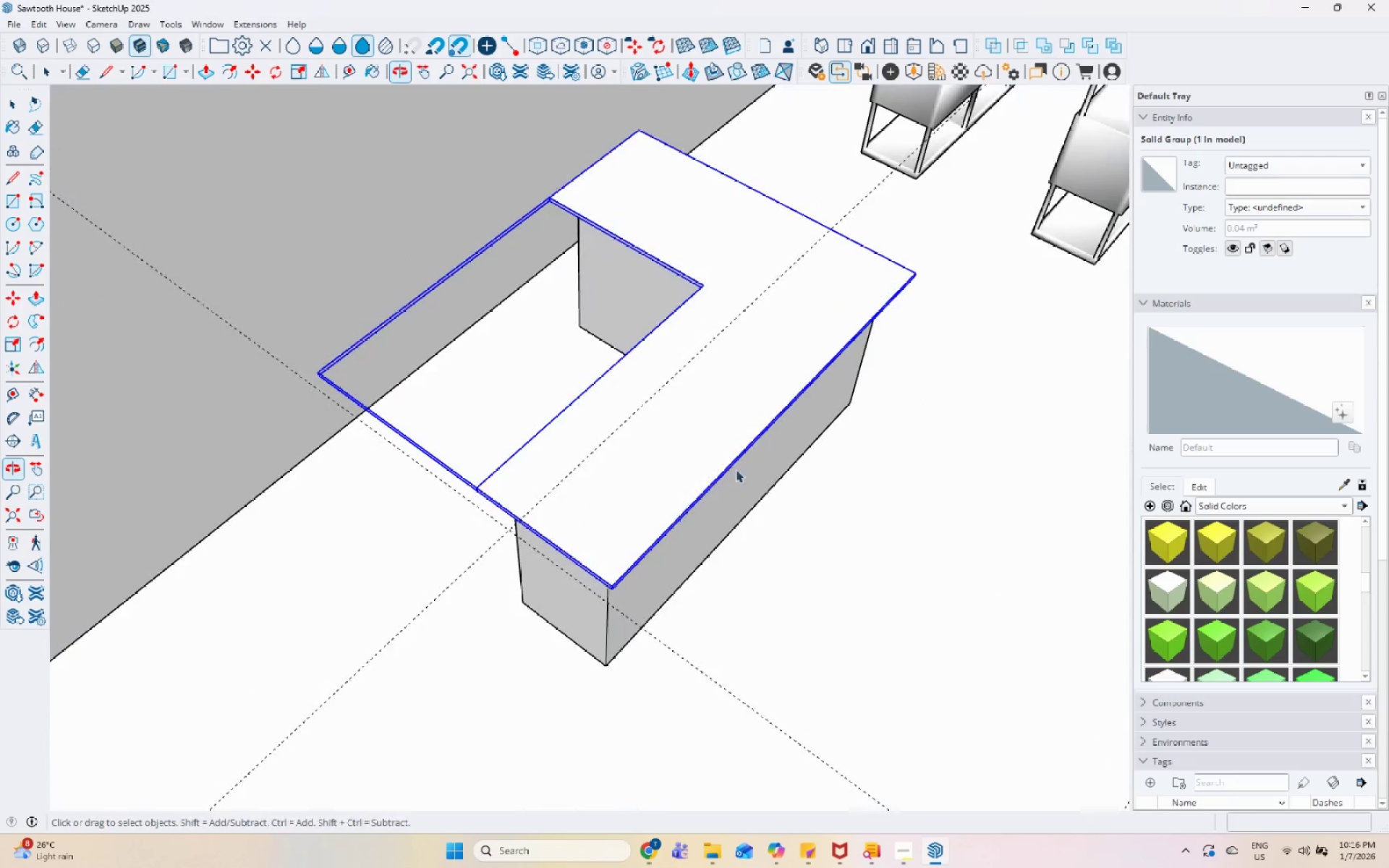 
left_click([889, 433])
 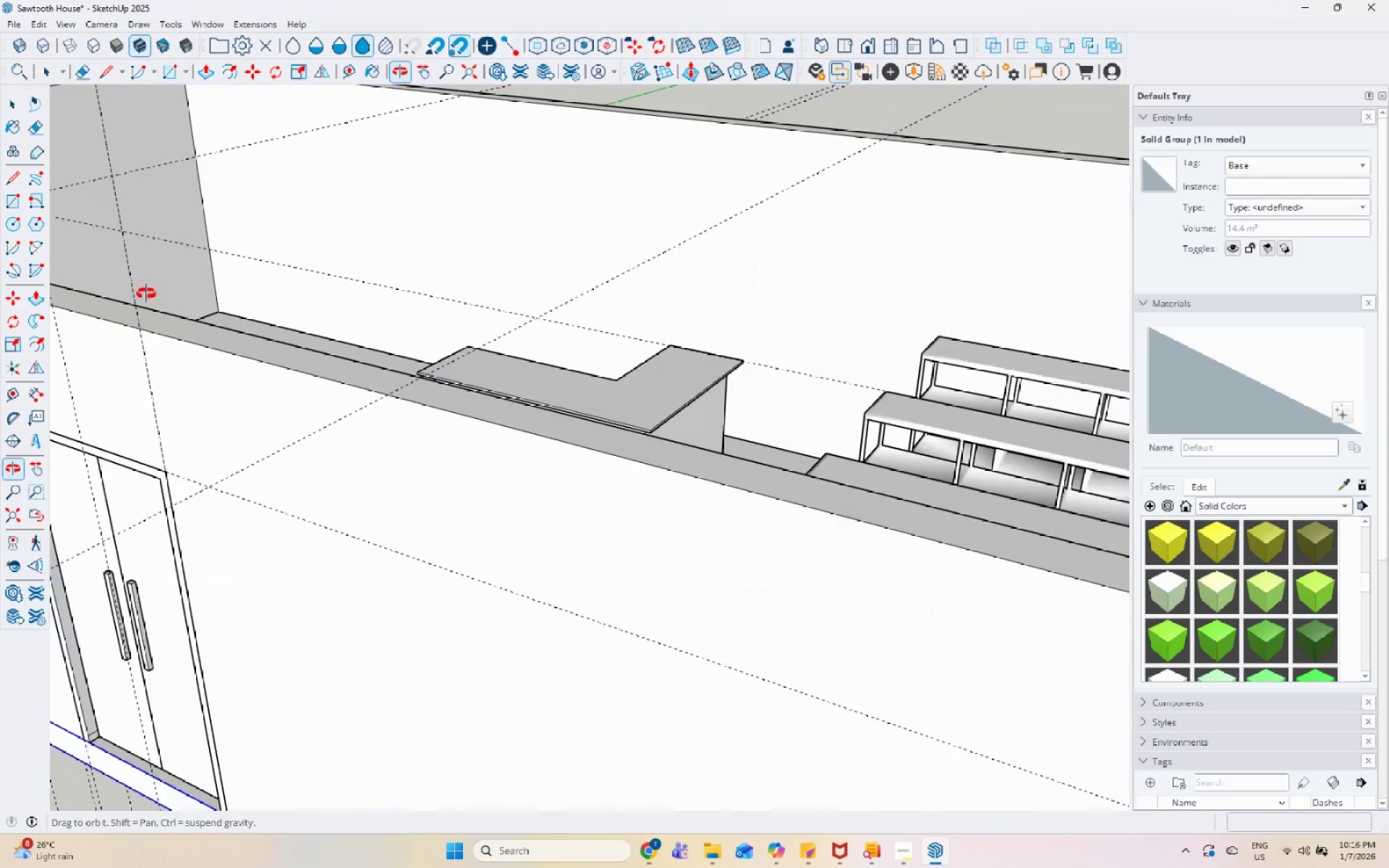 
scroll: coordinate [757, 446], scroll_direction: down, amount: 7.0
 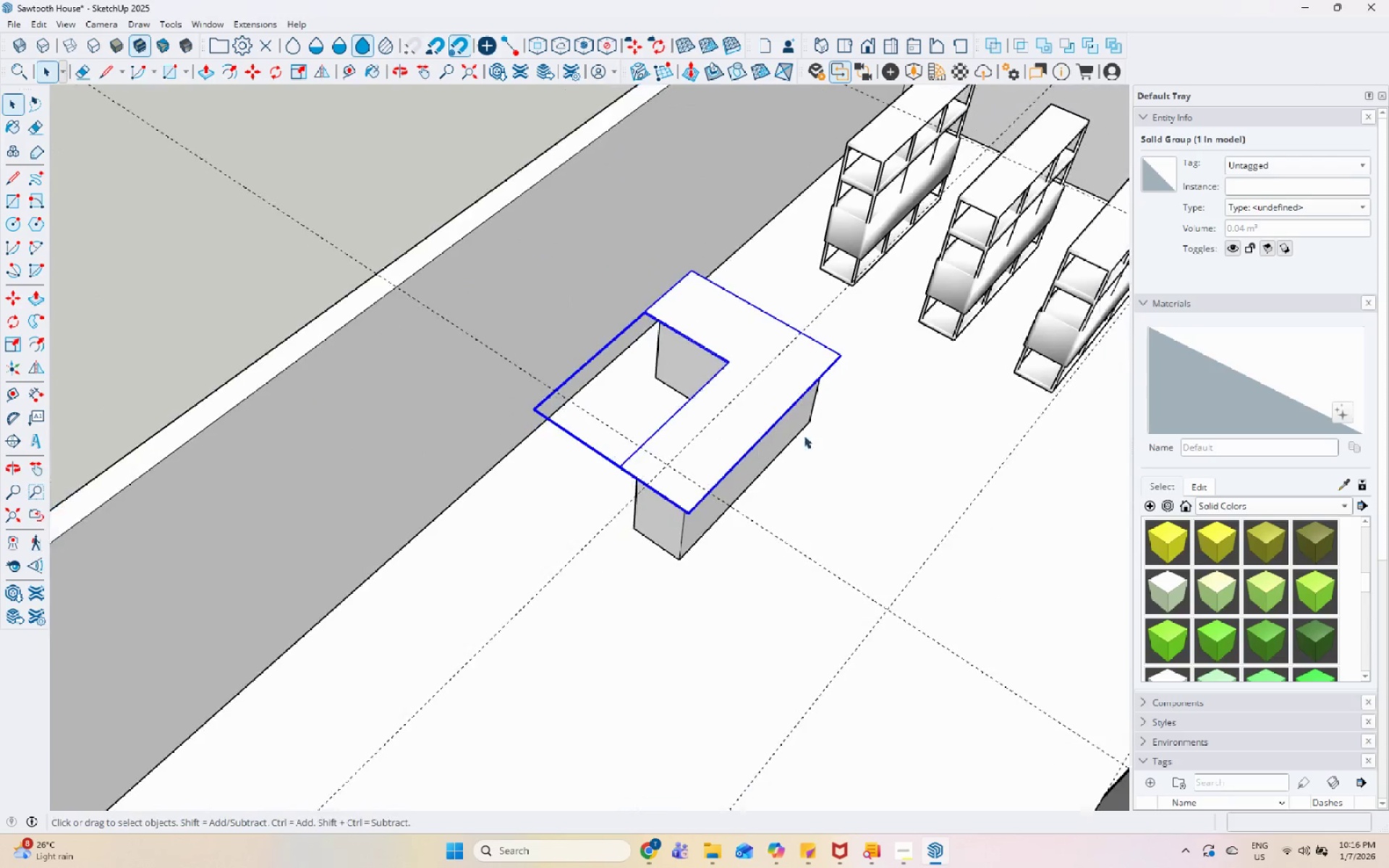 
scroll: coordinate [658, 481], scroll_direction: up, amount: 5.0
 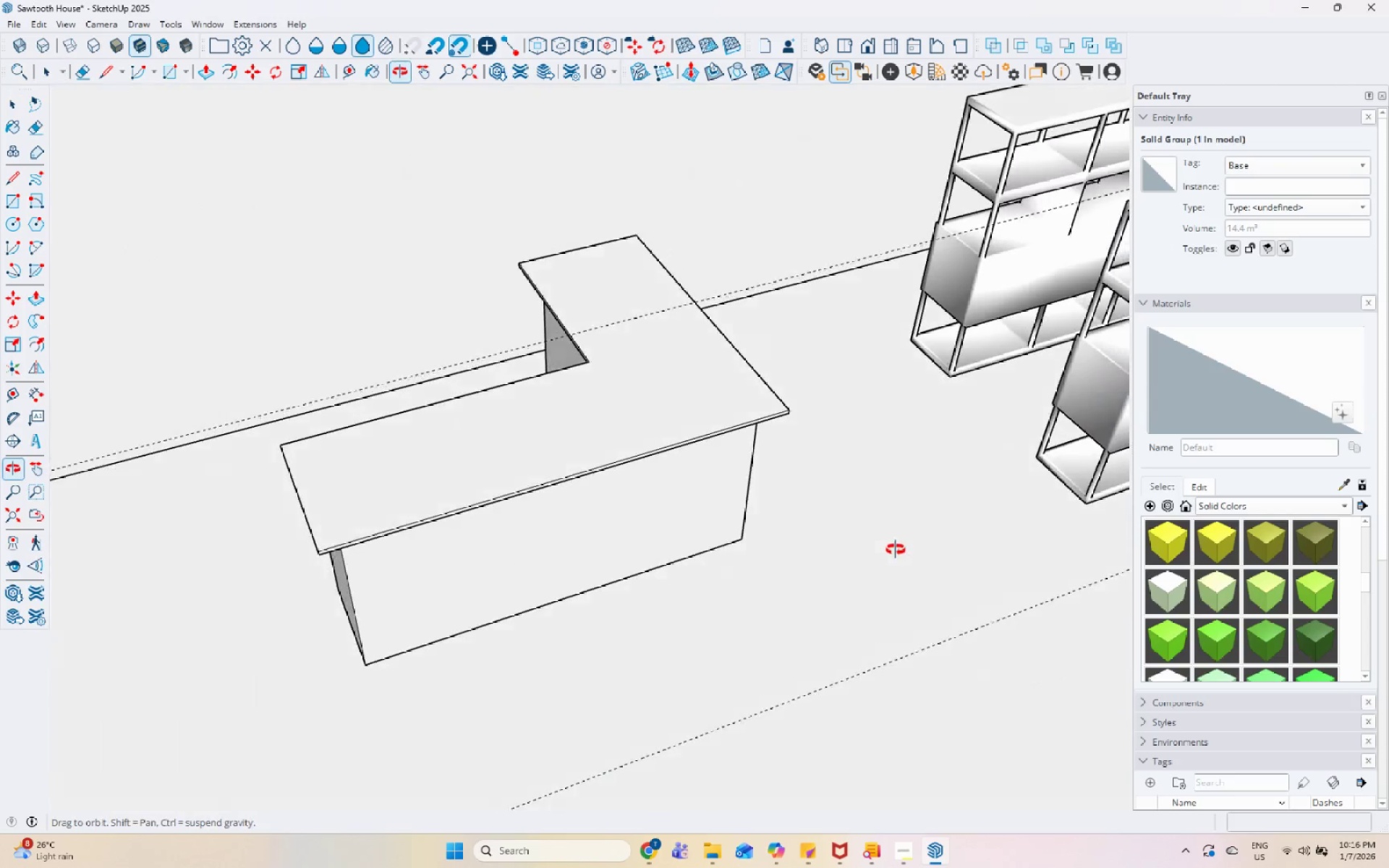 
scroll: coordinate [565, 542], scroll_direction: down, amount: 4.0
 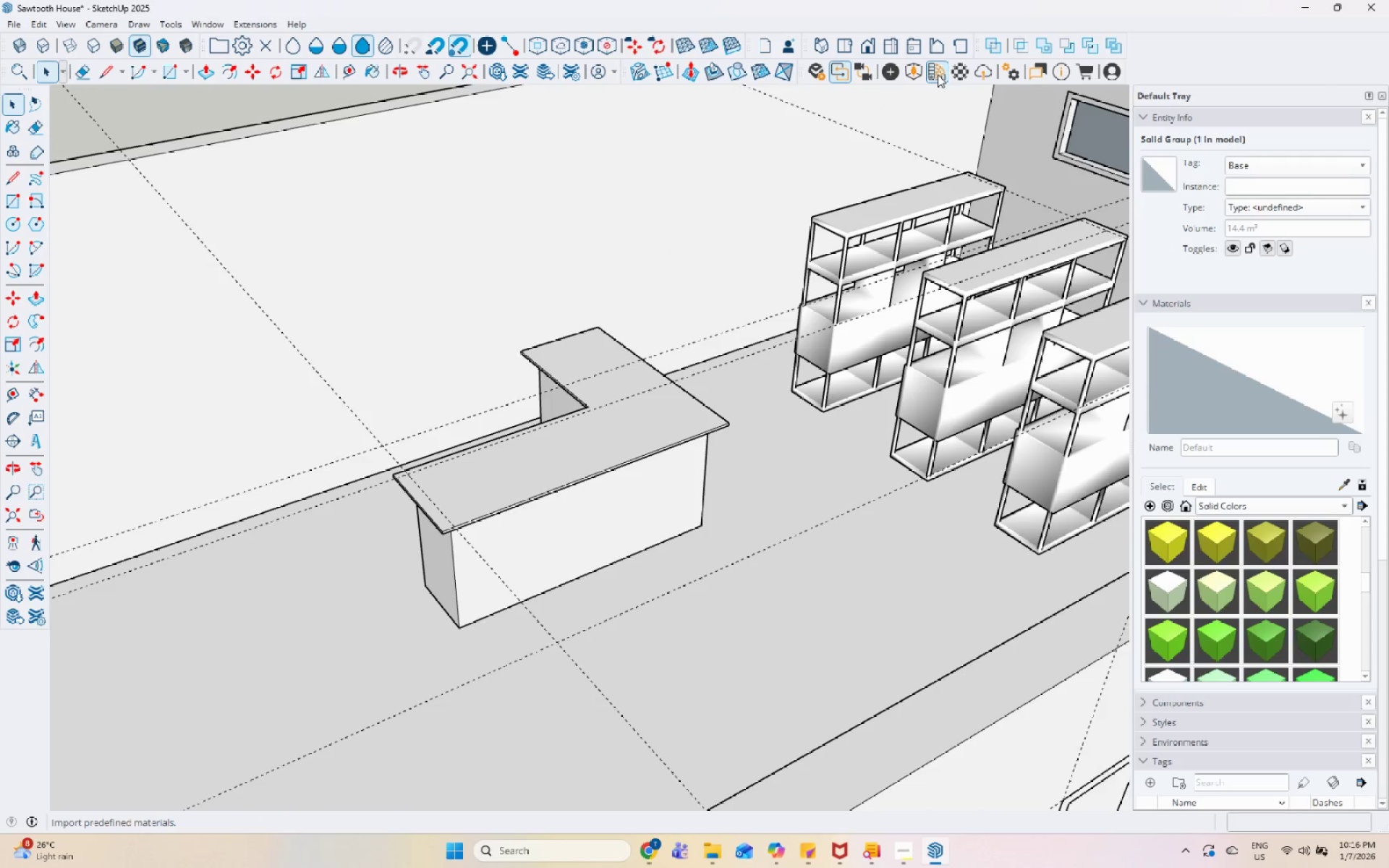 
left_click([918, 72])
 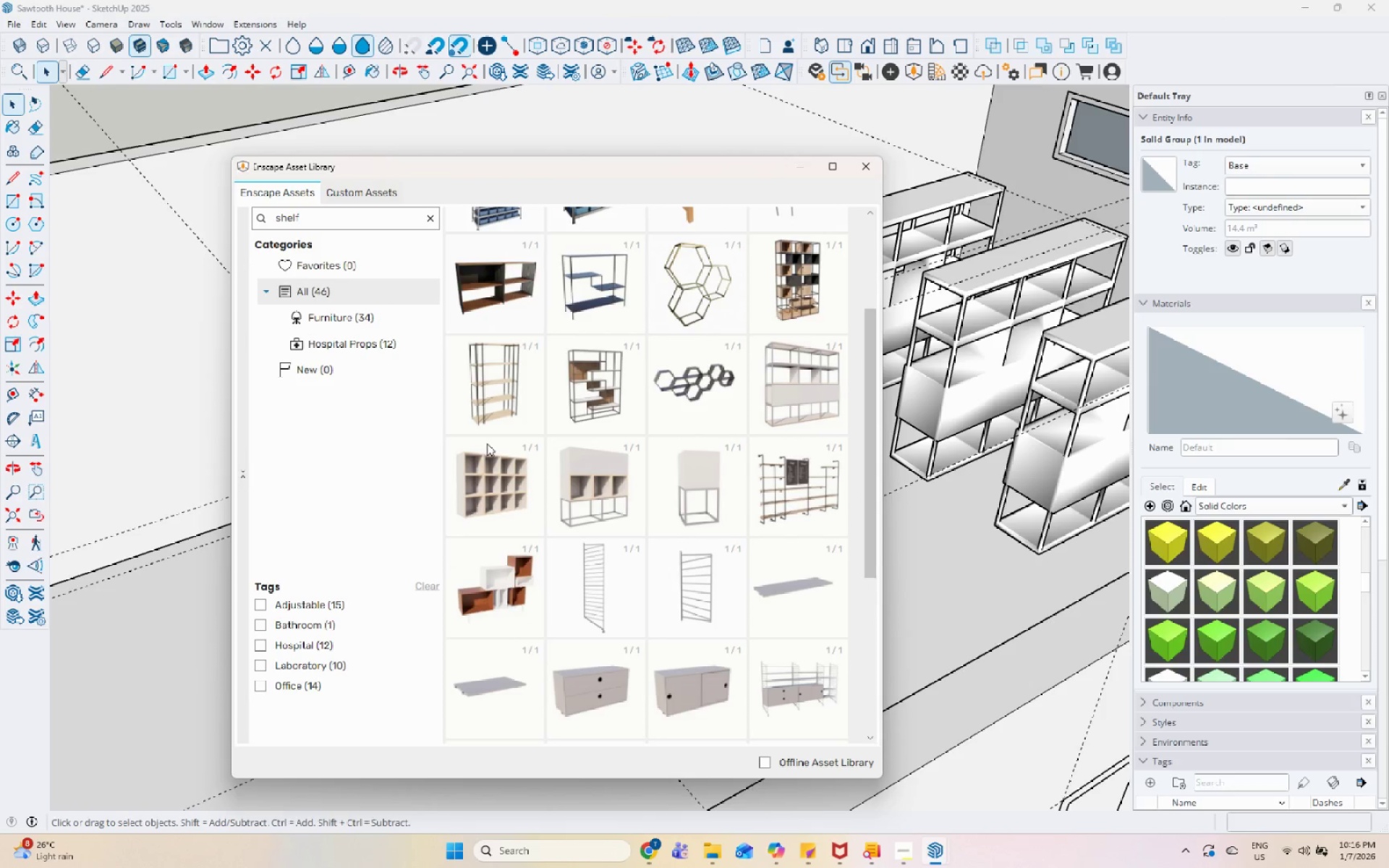 
scroll: coordinate [607, 493], scroll_direction: down, amount: 5.0
 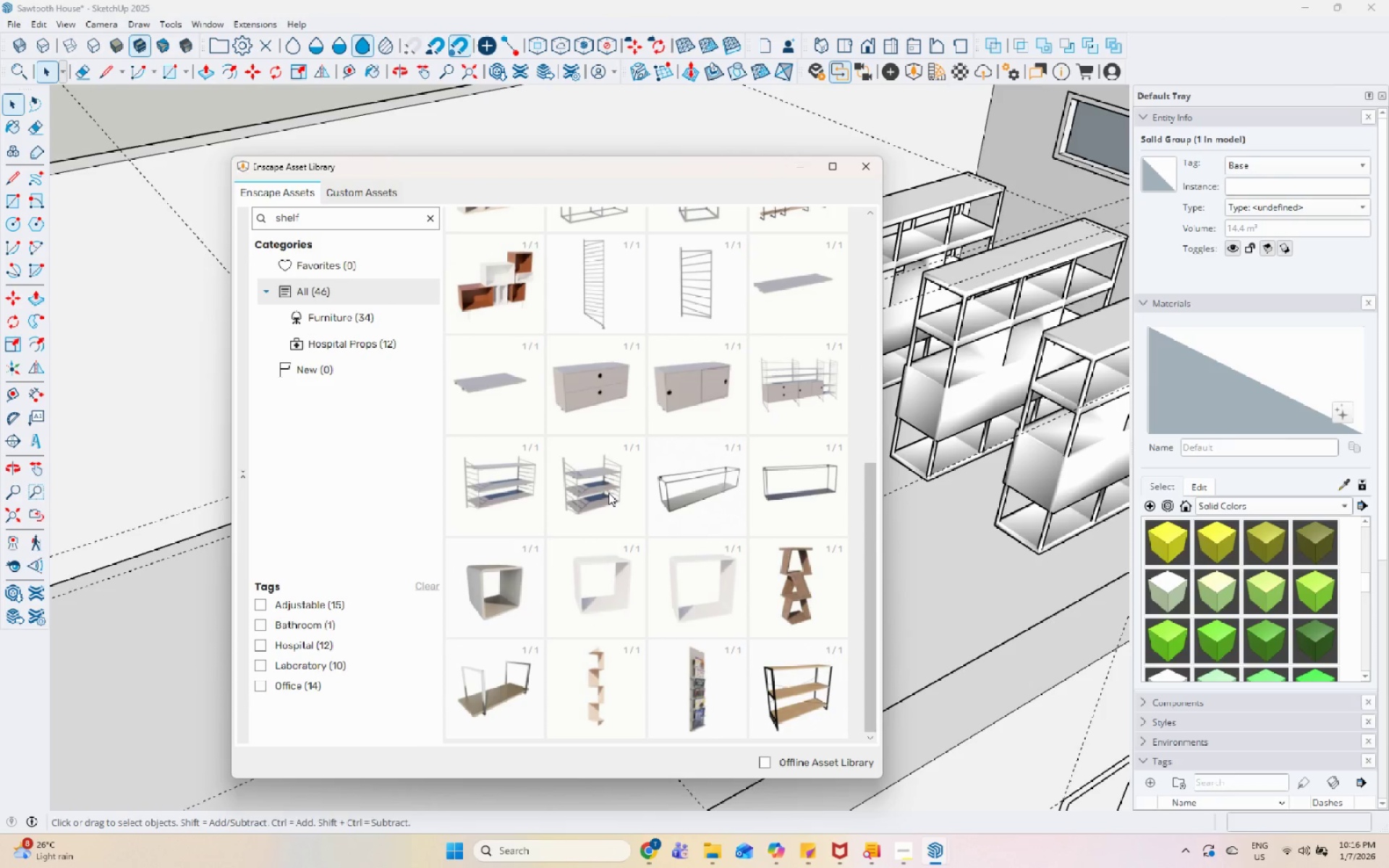 
scroll: coordinate [585, 461], scroll_direction: up, amount: 17.0
 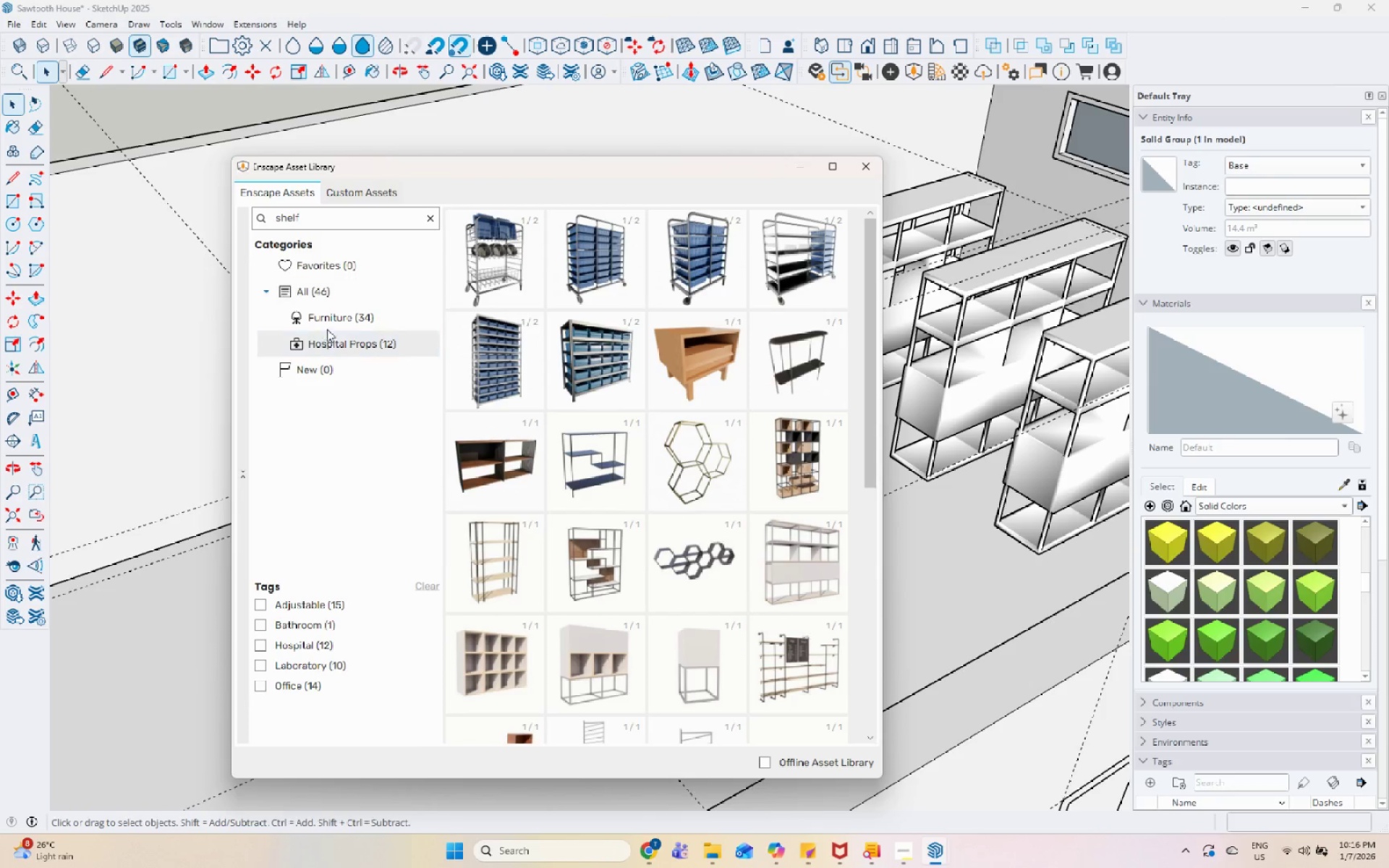 
double_click([337, 320])
 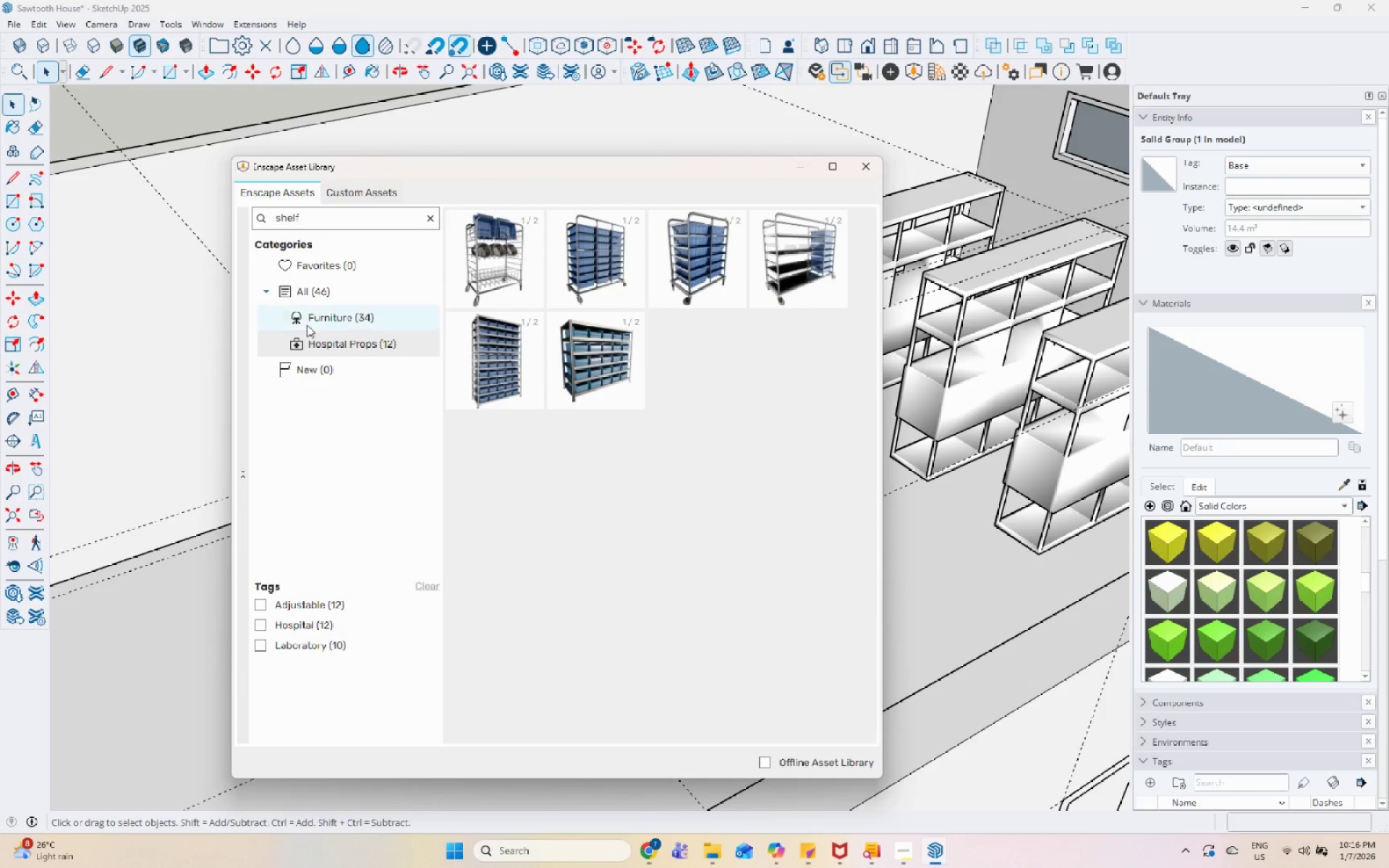 
left_click([326, 315])
 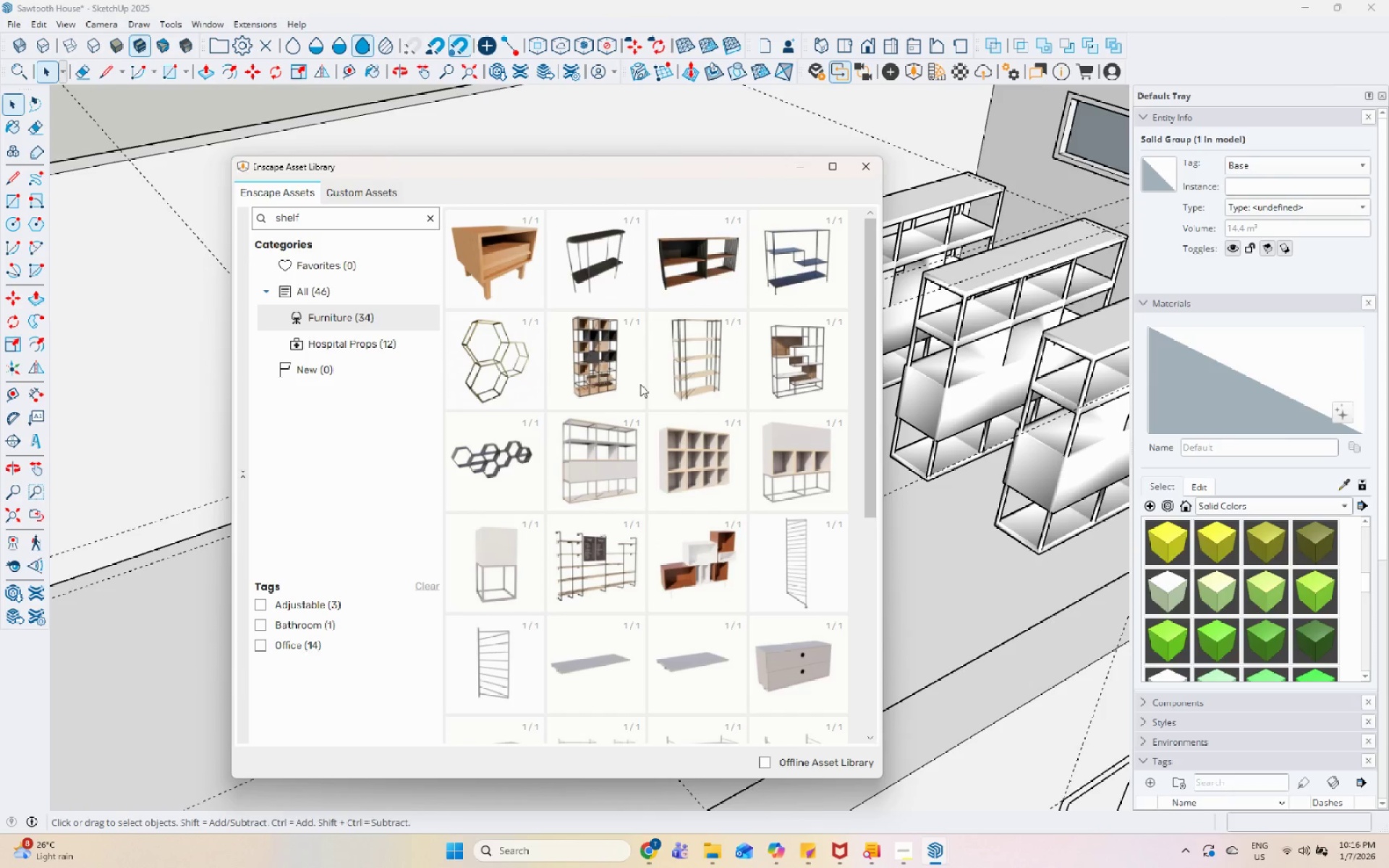 
scroll: coordinate [613, 479], scroll_direction: down, amount: 4.0
 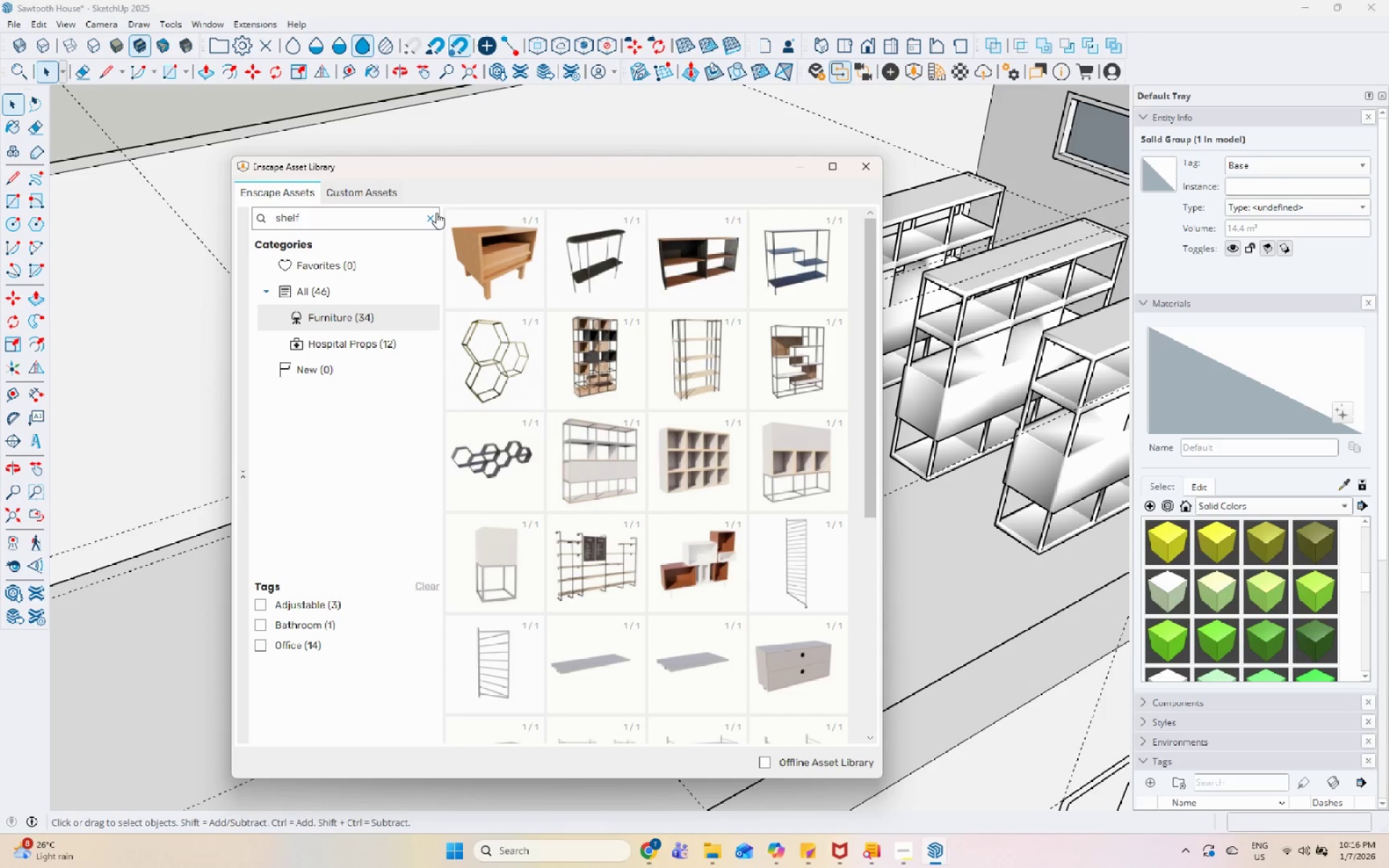 
left_click([433, 215])
 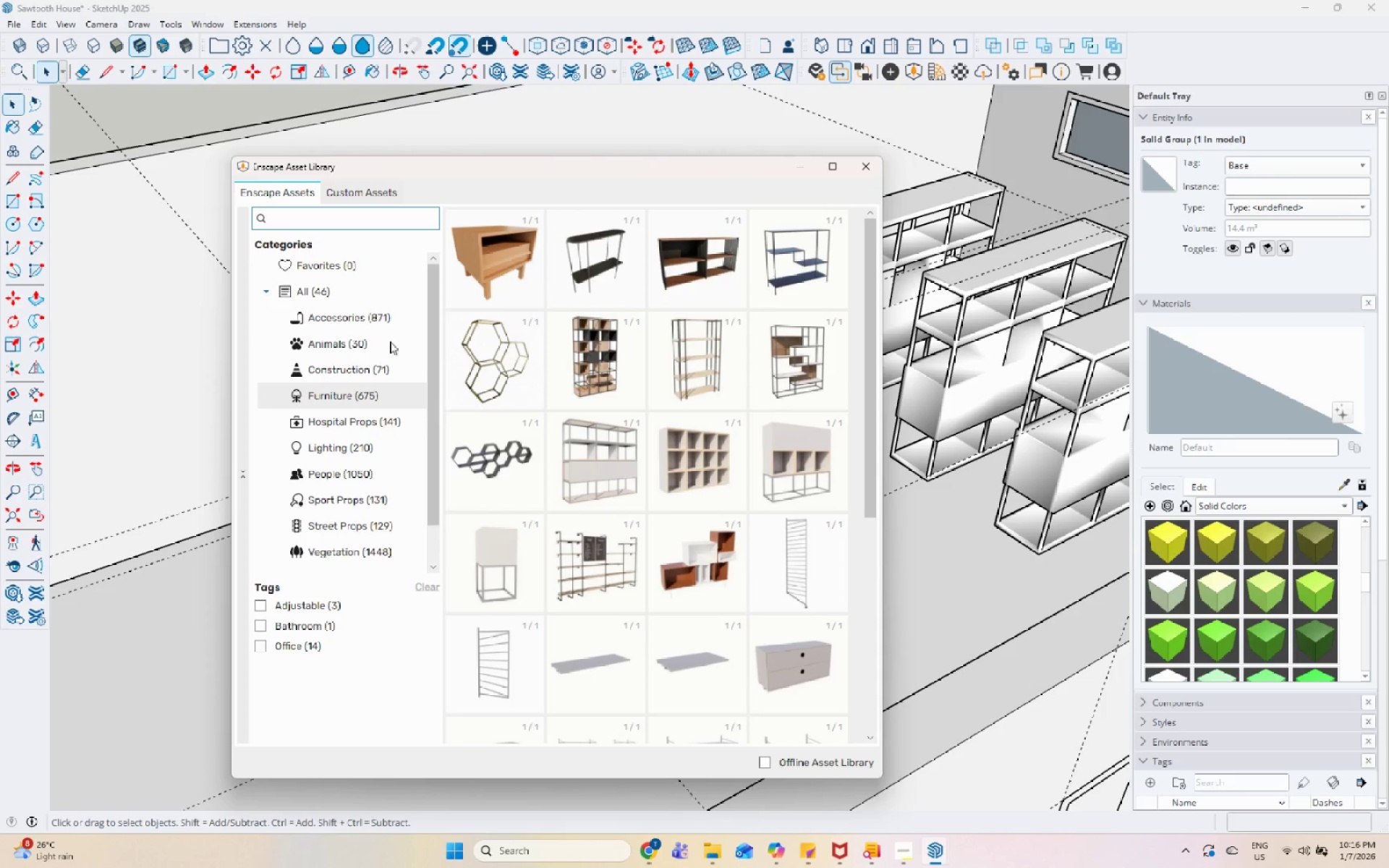 
scroll: coordinate [370, 323], scroll_direction: up, amount: 9.0
 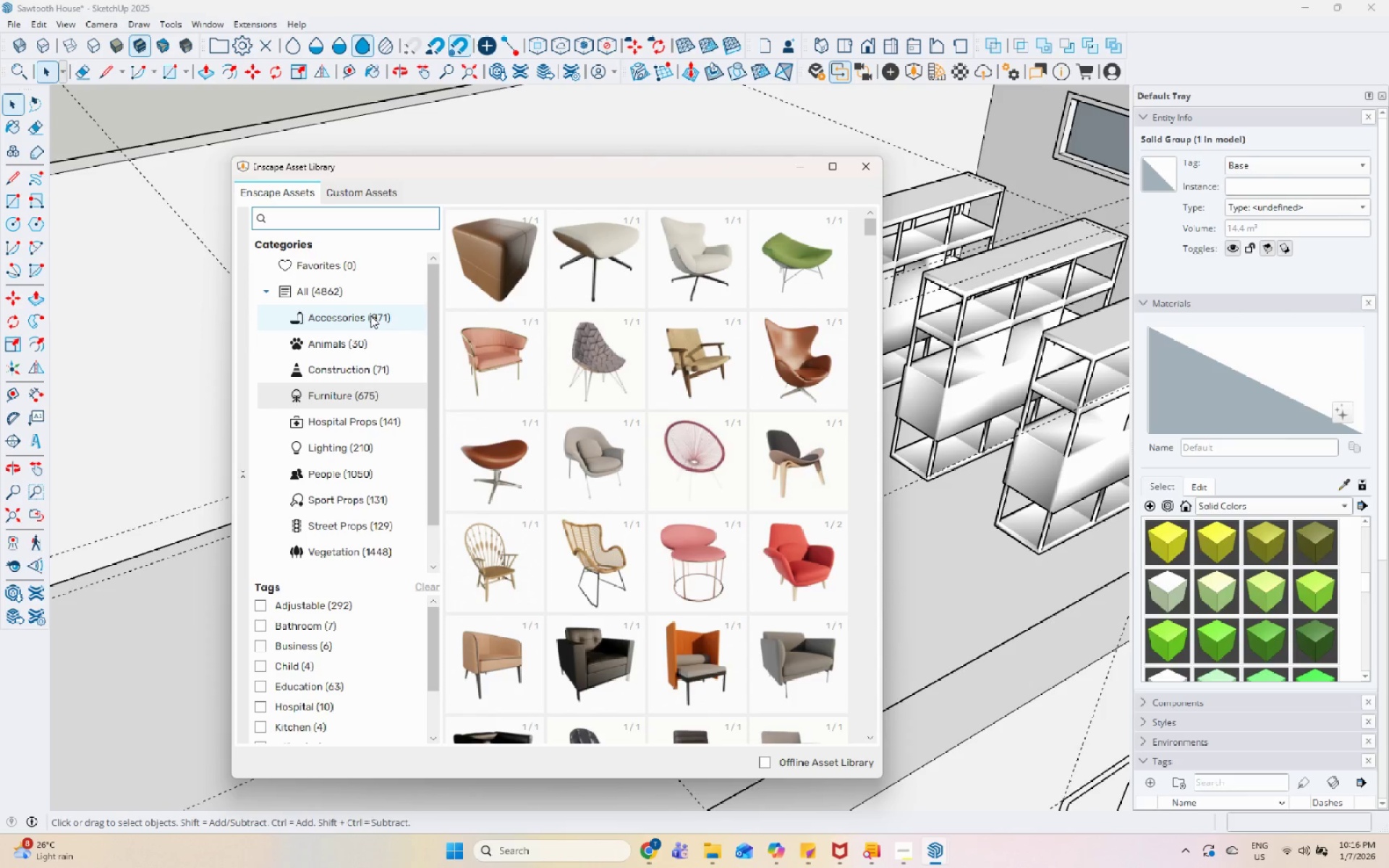 
left_click([370, 315])
 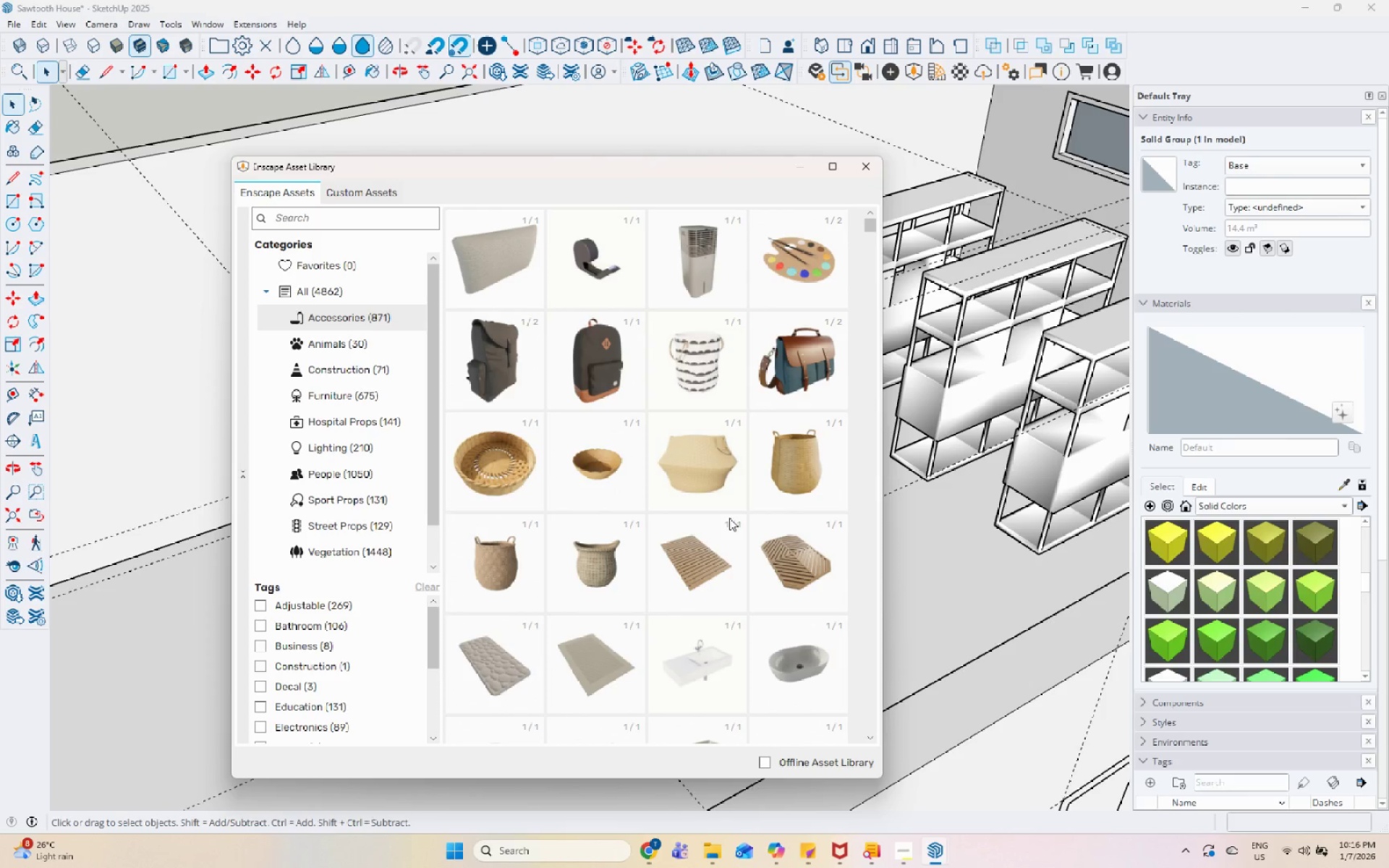 
scroll: coordinate [731, 465], scroll_direction: down, amount: 17.0
 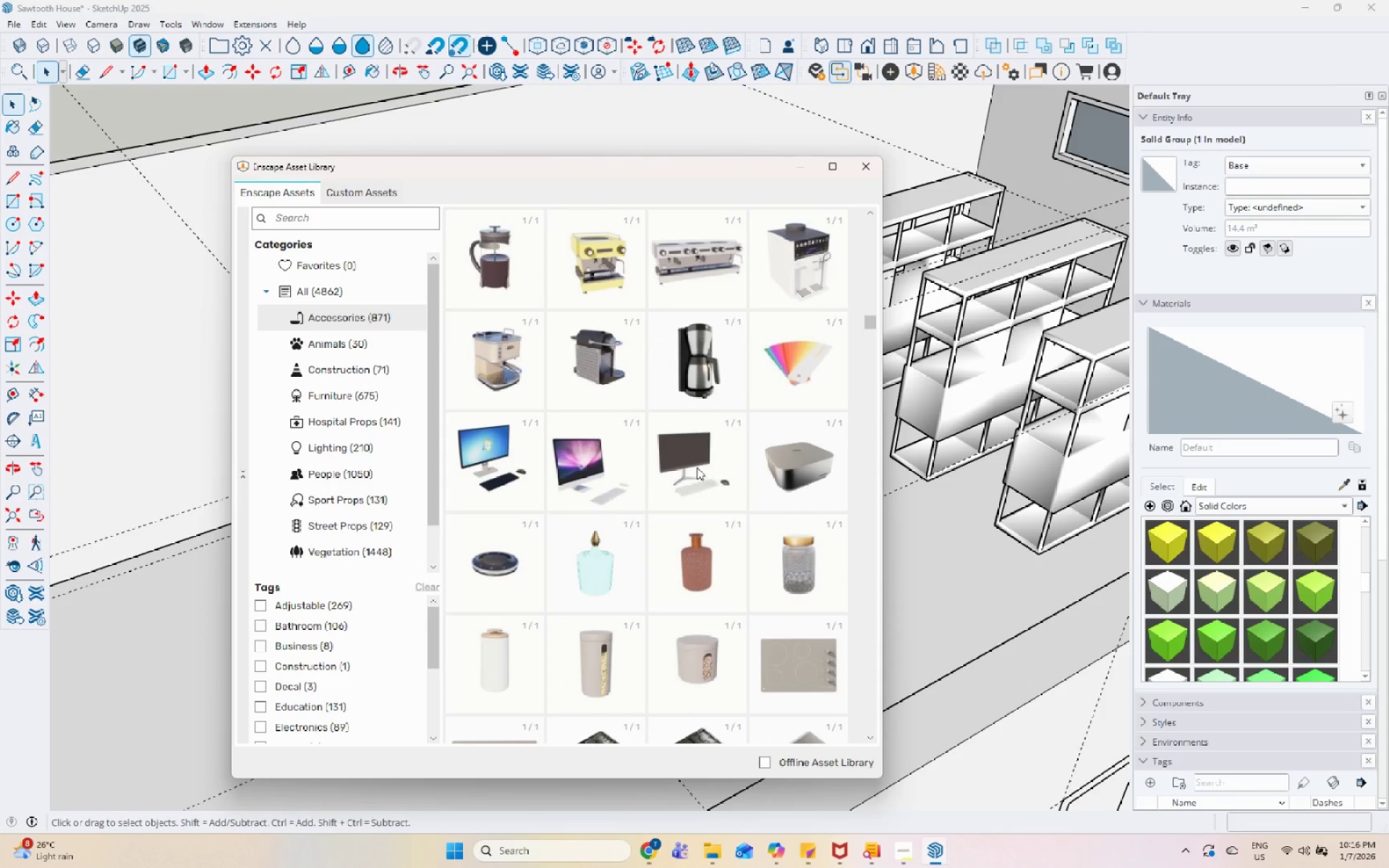 
left_click([694, 445])
 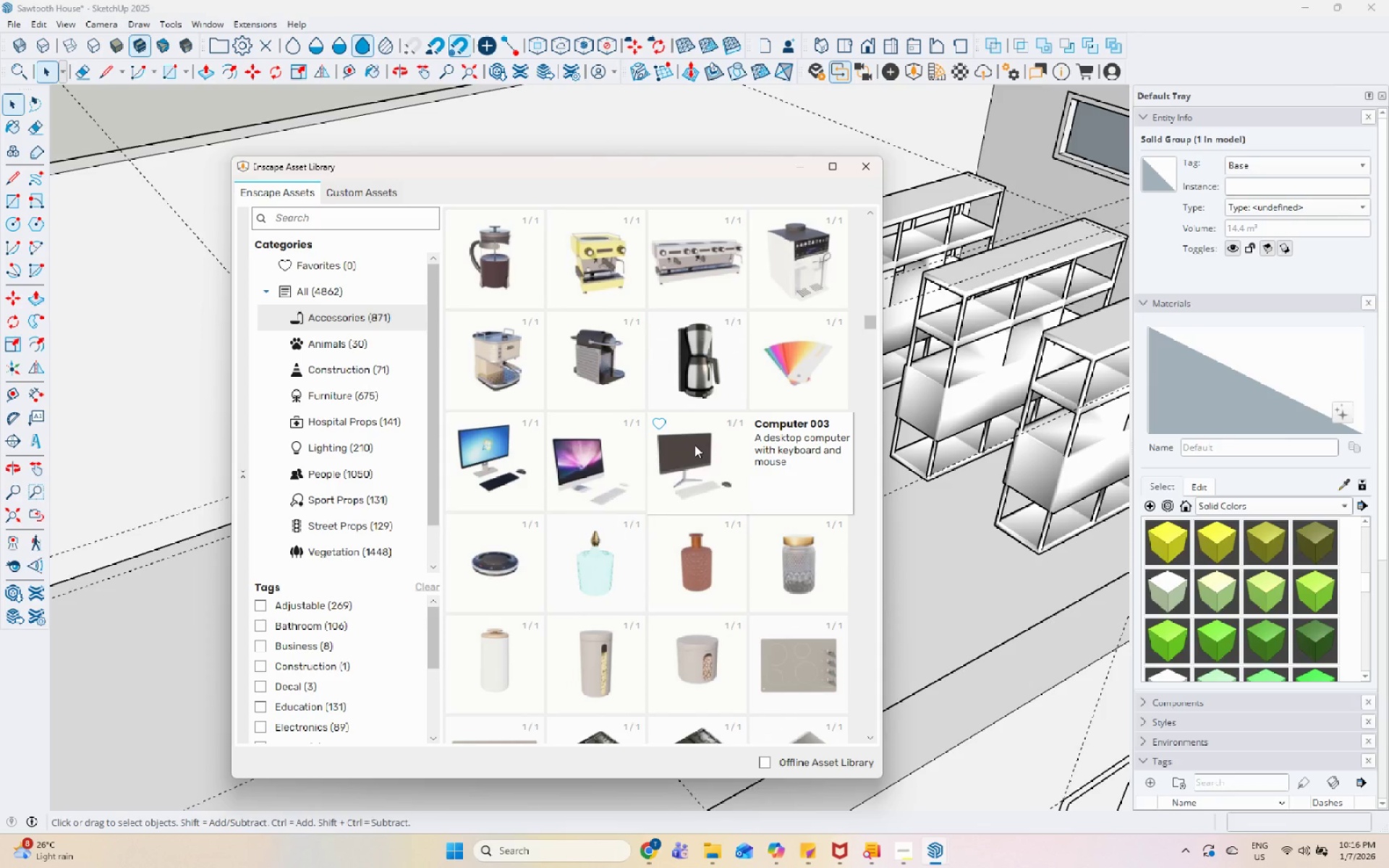 
left_click([694, 445])
 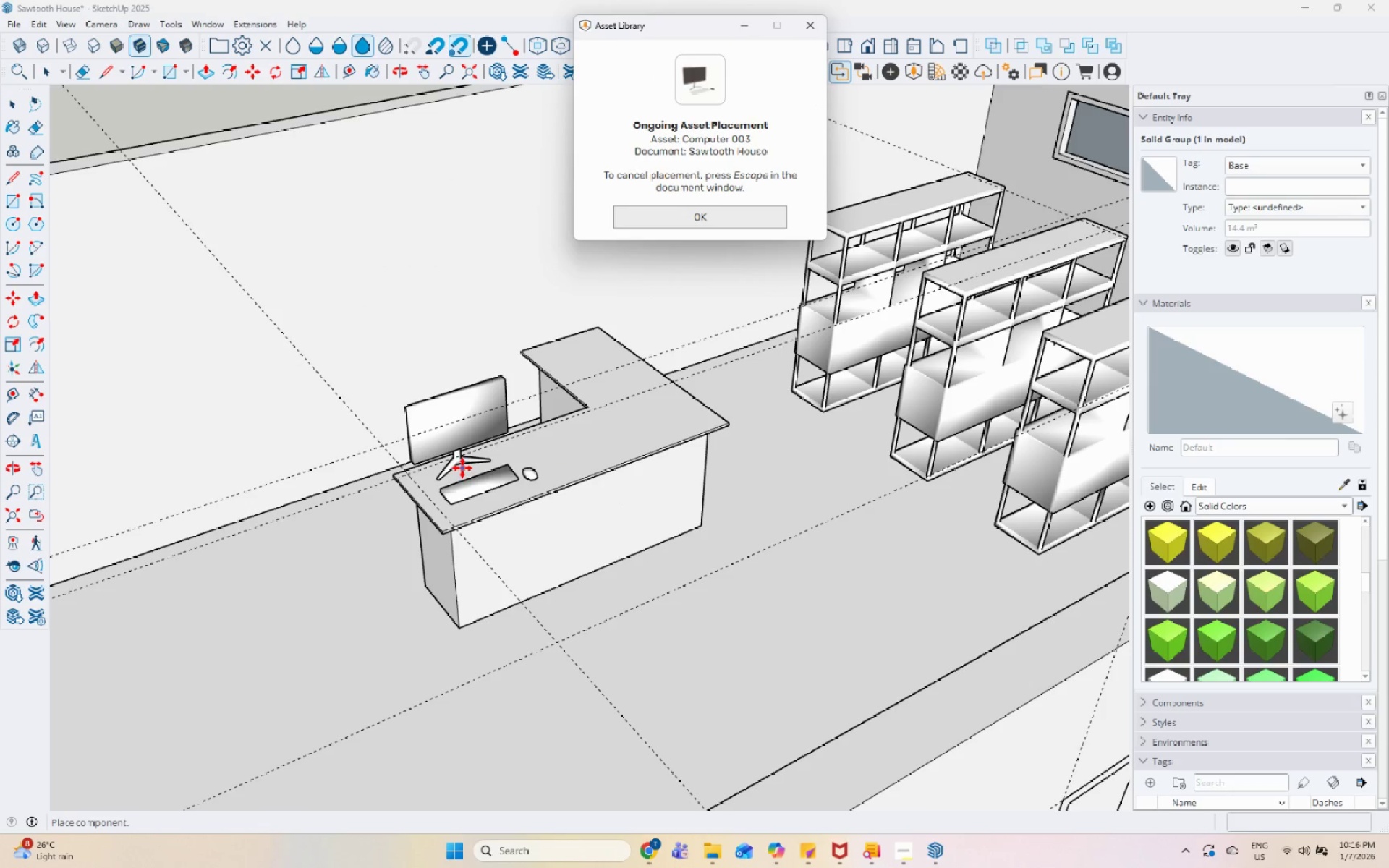 
scroll: coordinate [463, 480], scroll_direction: up, amount: 3.0
 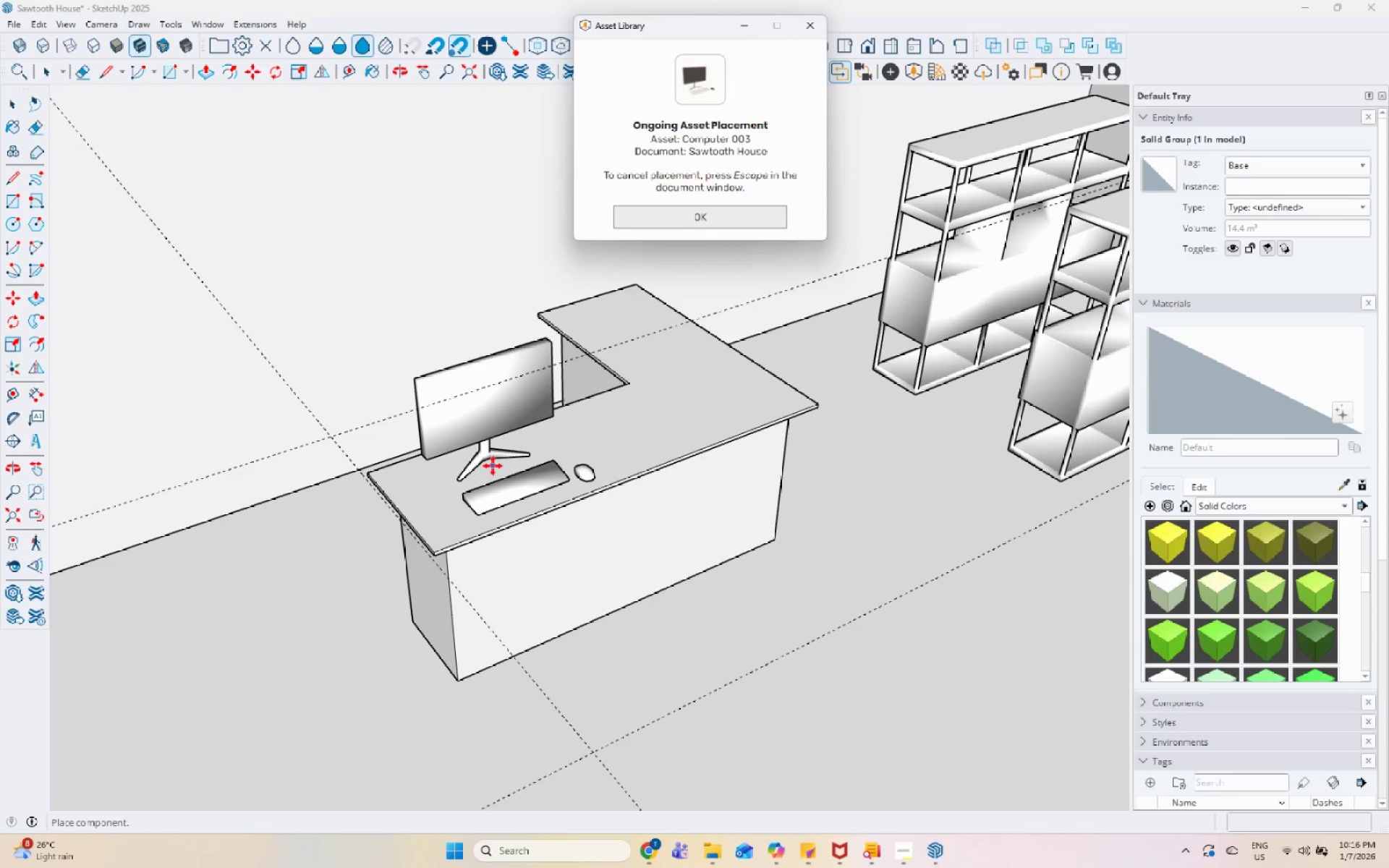 
left_click([493, 466])
 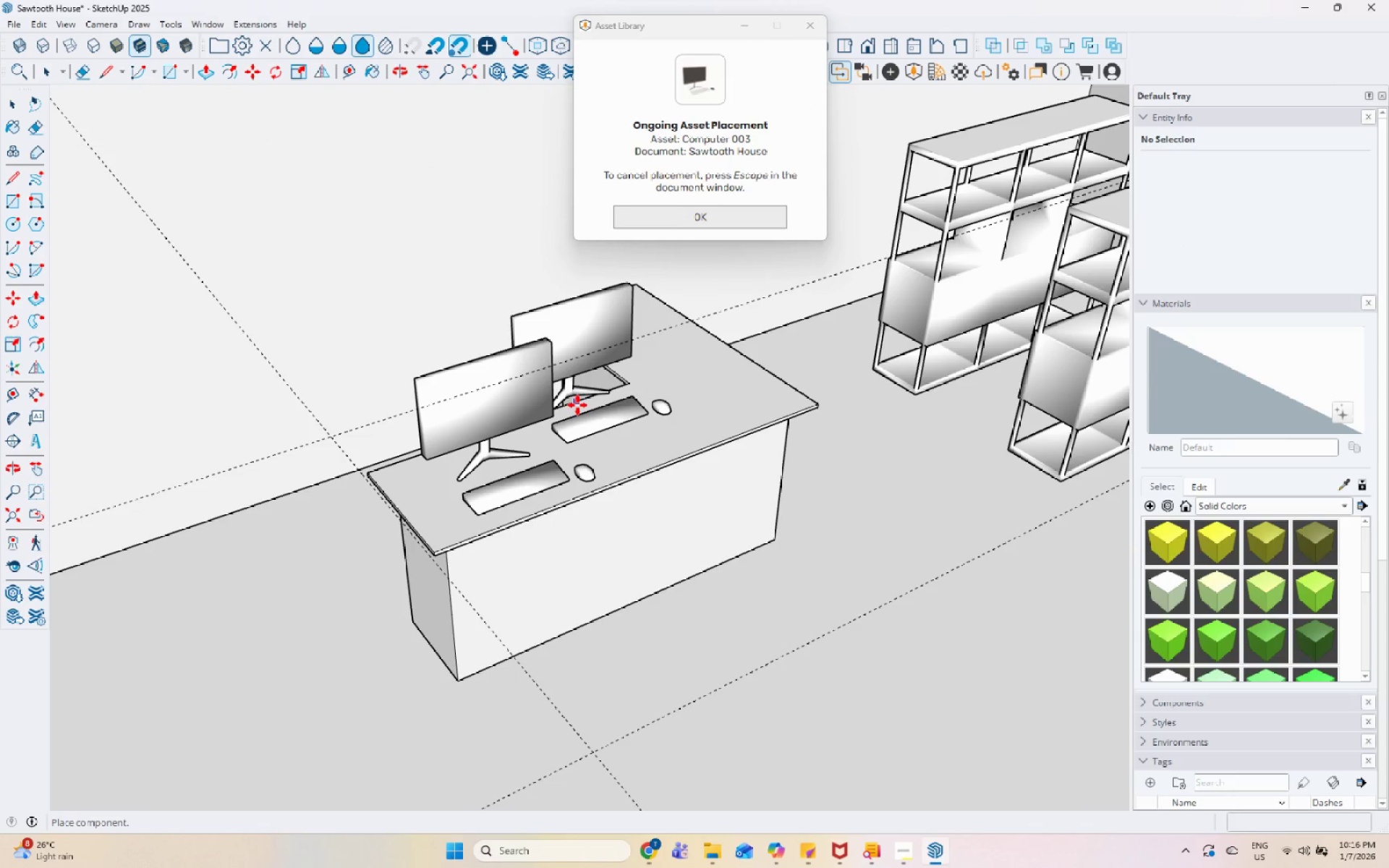 
key(Space)
 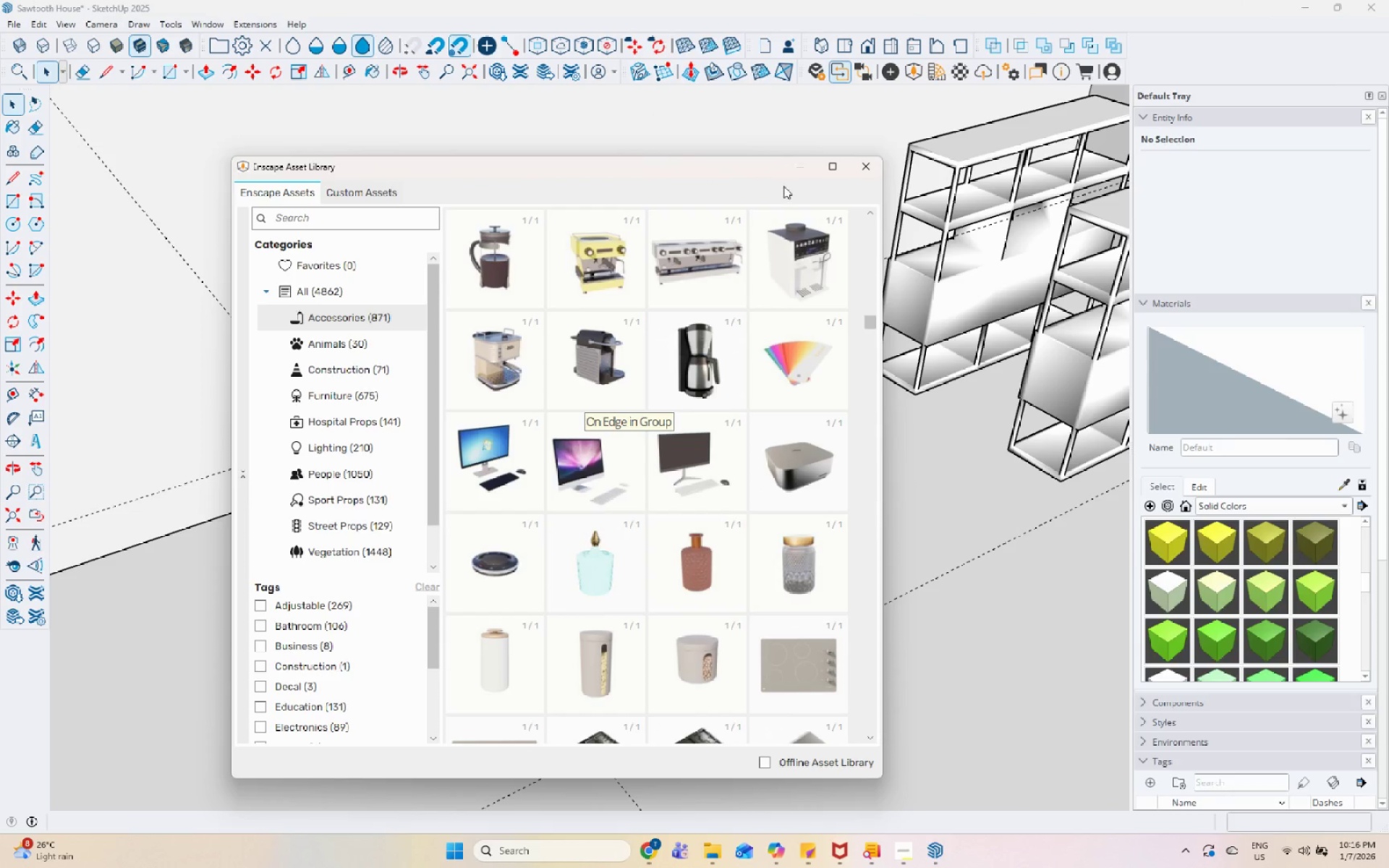 
left_click([797, 173])
 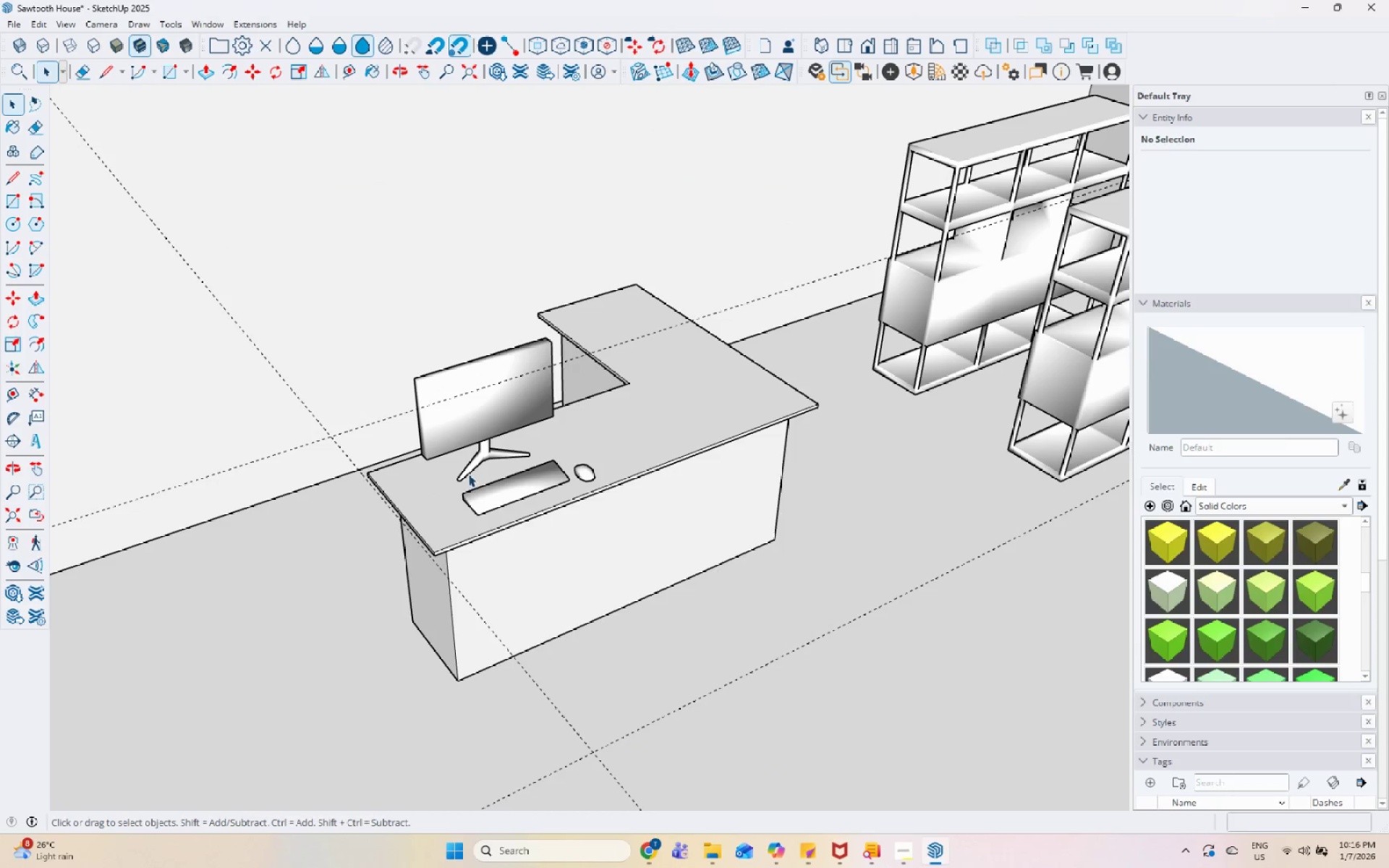 
left_click([485, 434])
 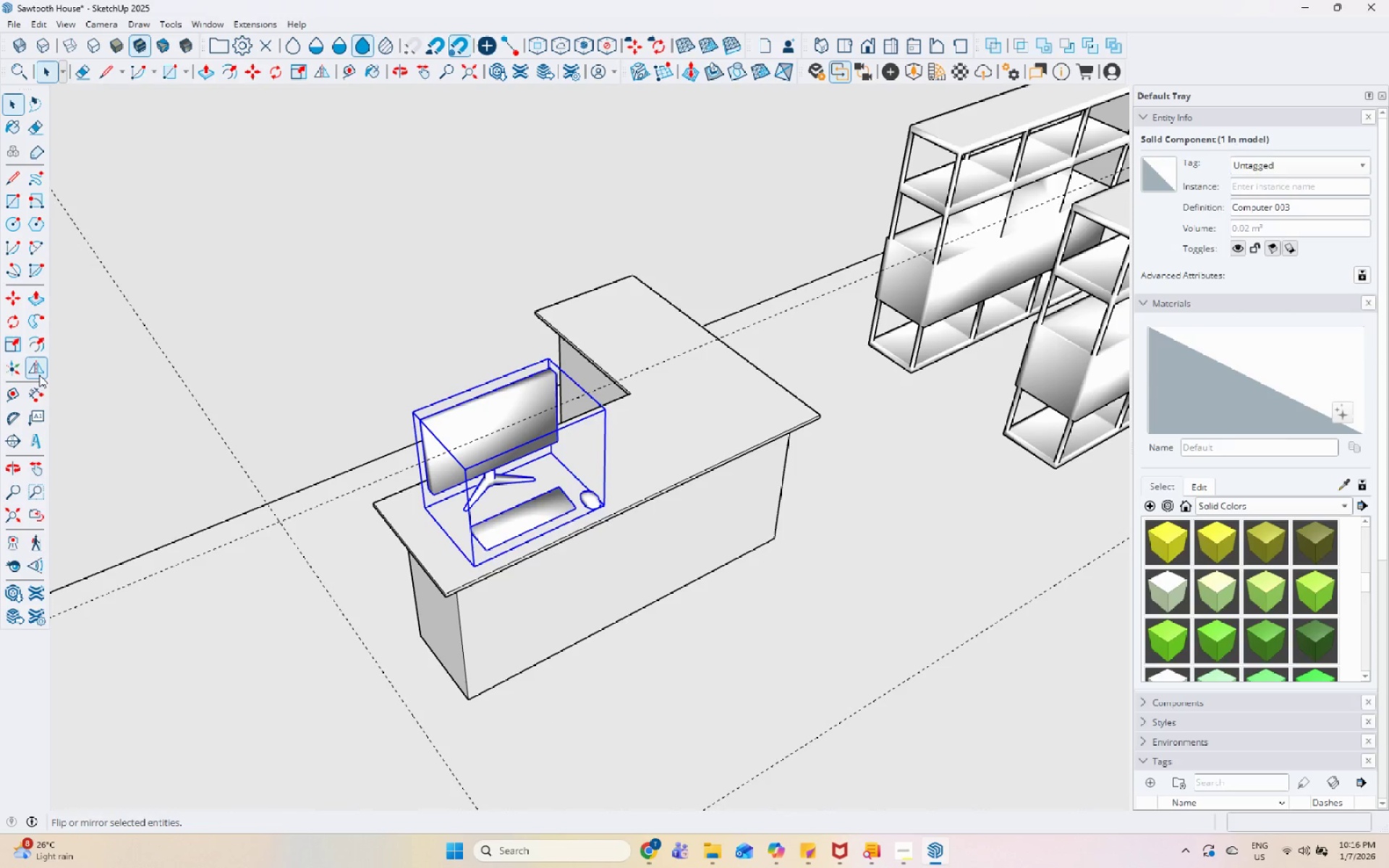 
left_click([595, 355])
 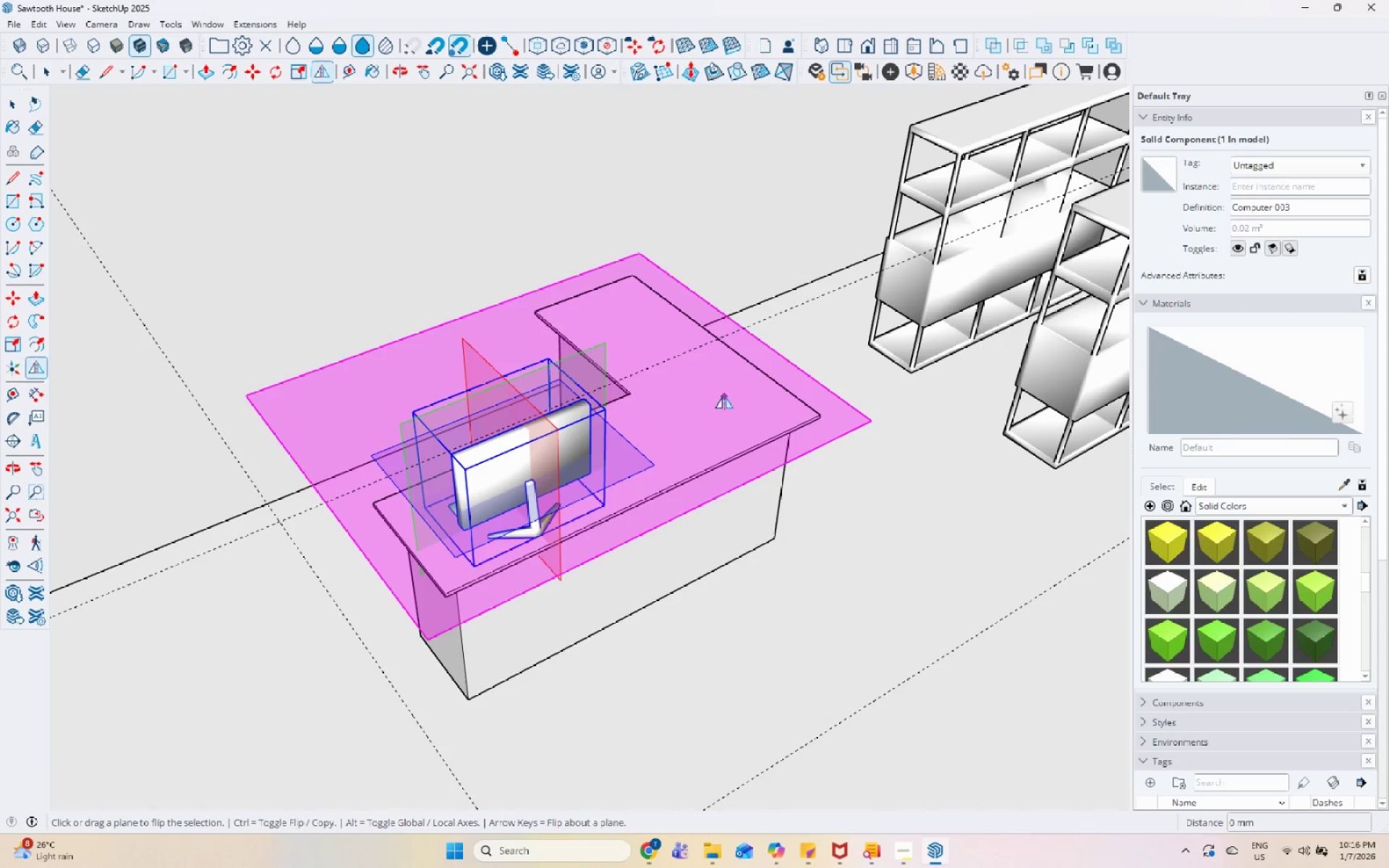 
key(Escape)
 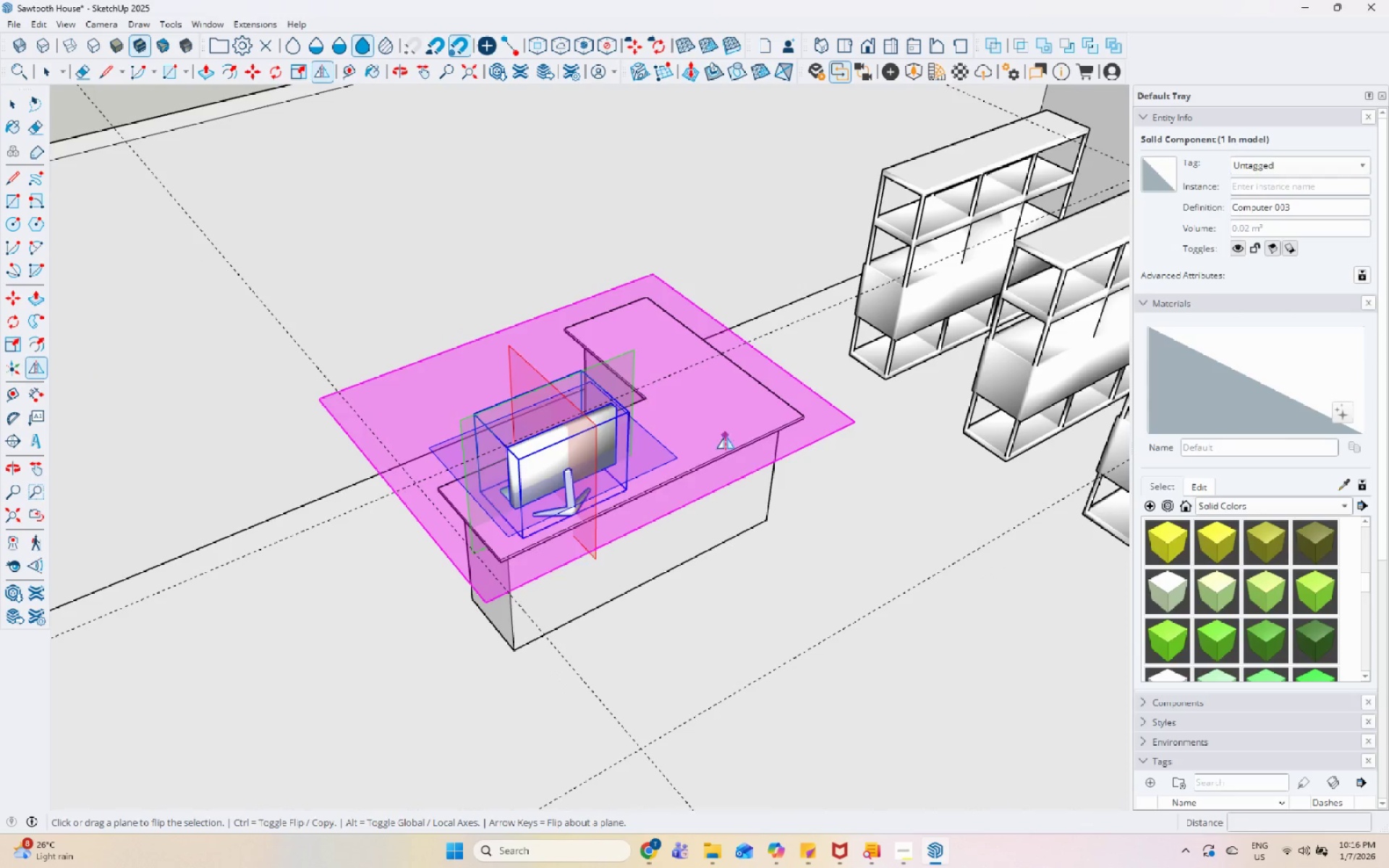 
key(Space)
 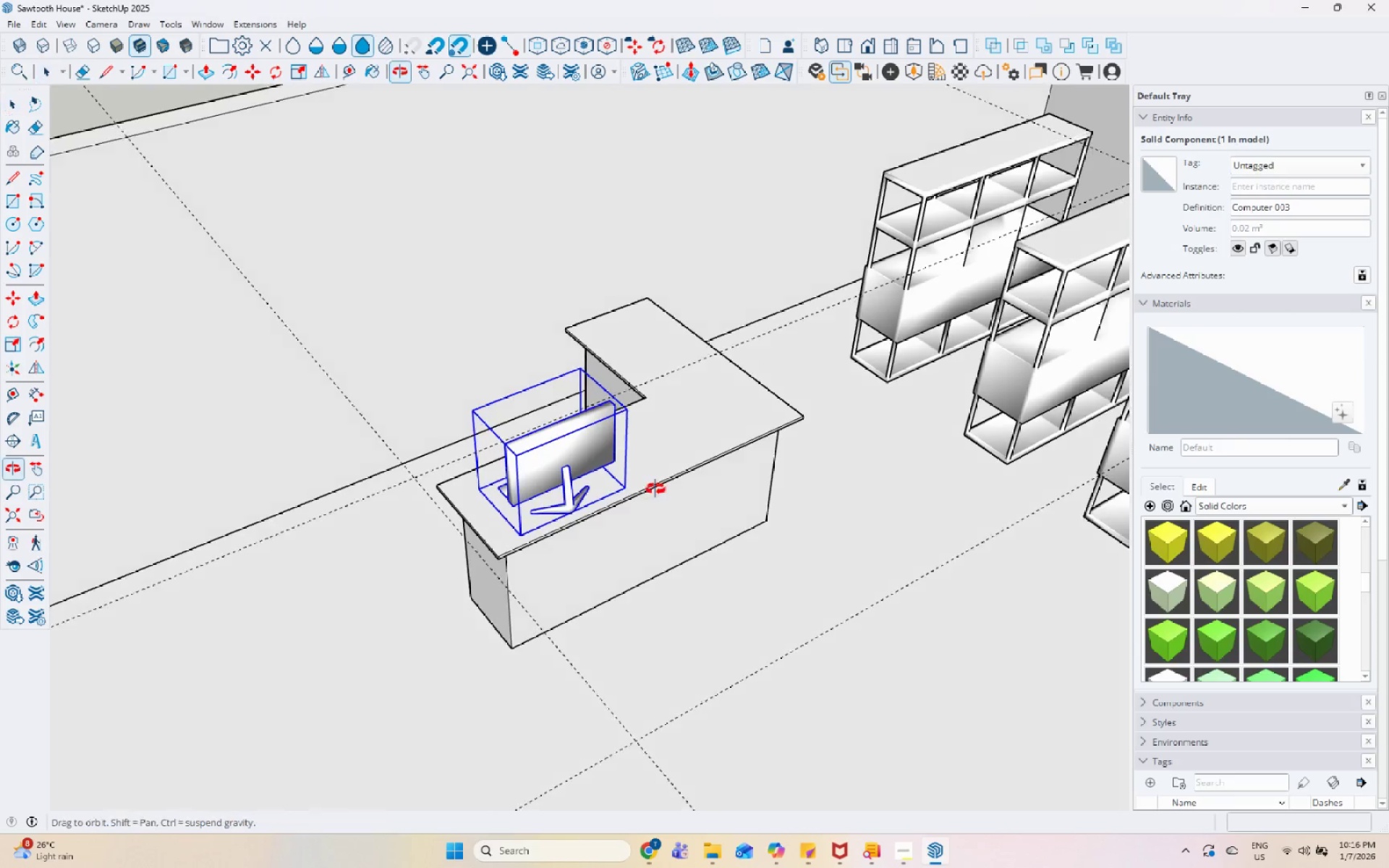 
scroll: coordinate [724, 425], scroll_direction: down, amount: 2.0
 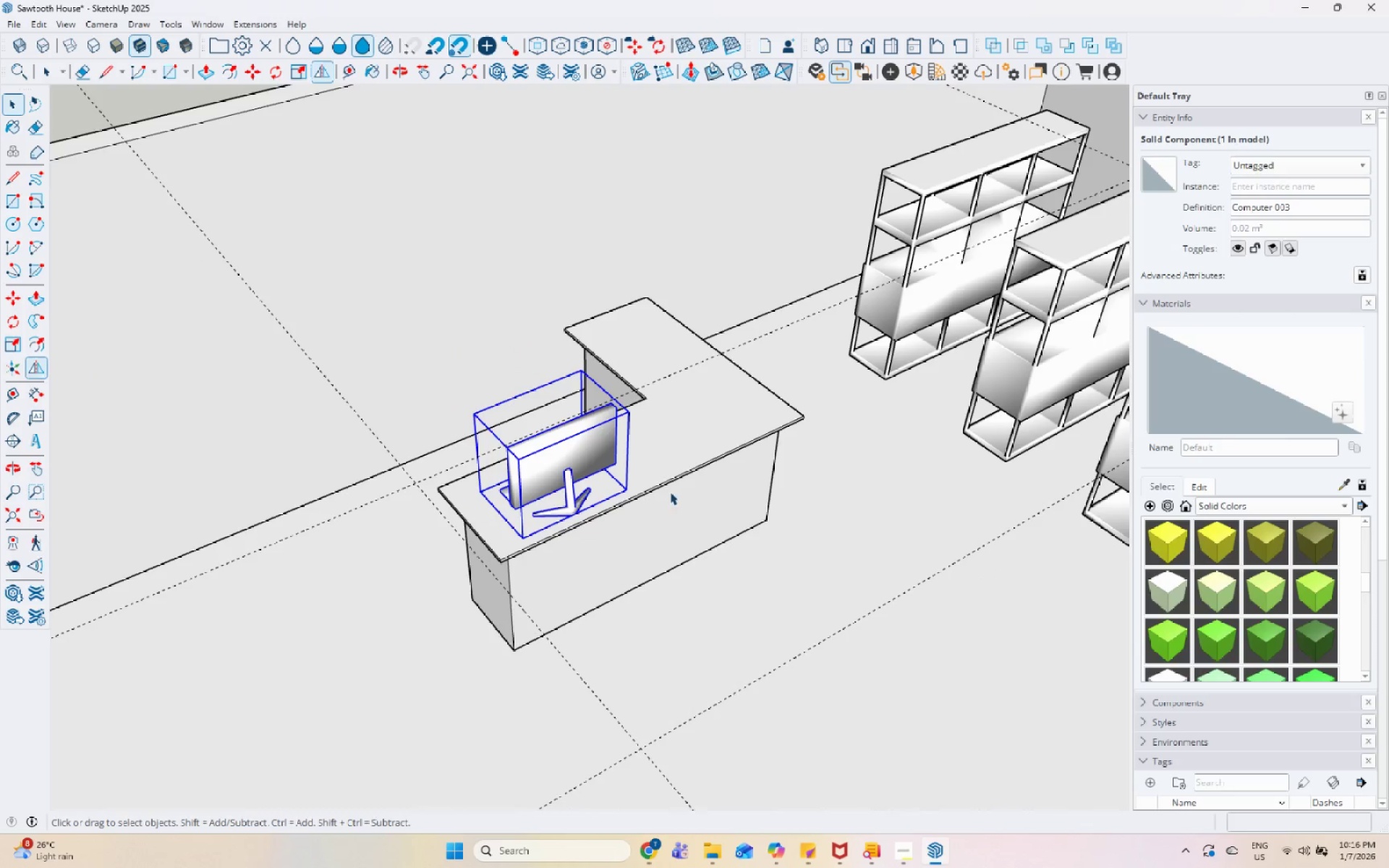 
key(Escape)
 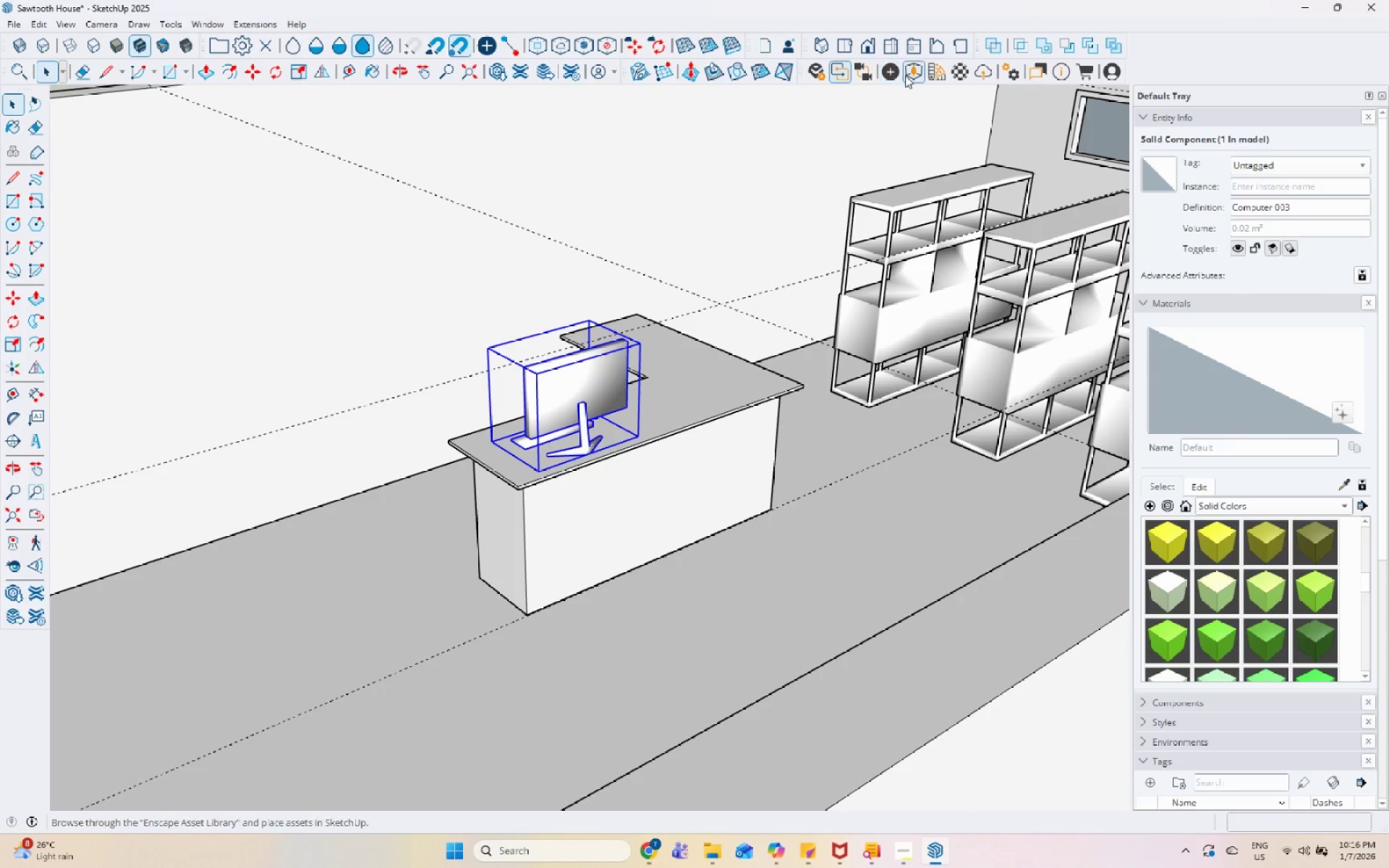 
left_click([905, 75])
 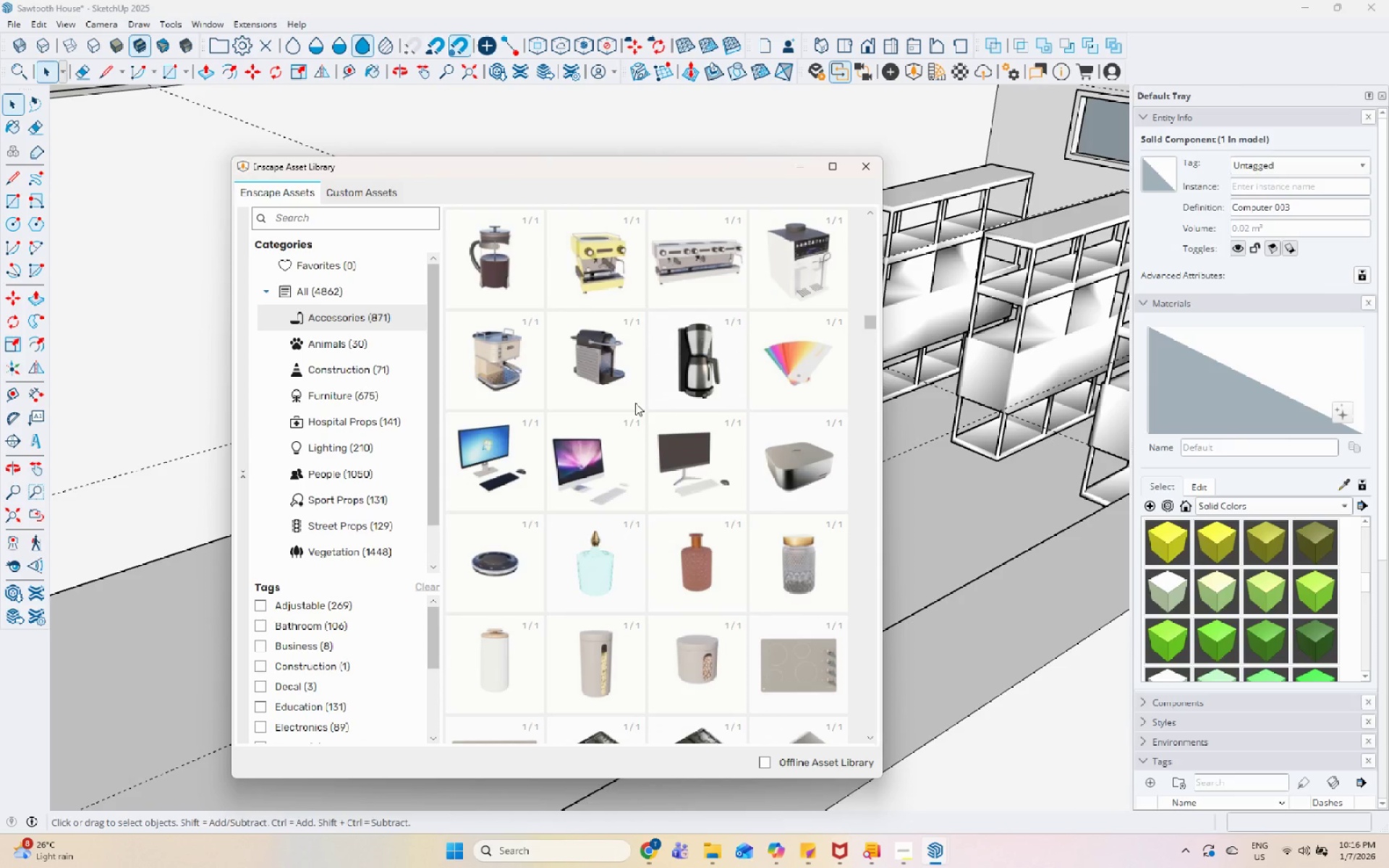 
scroll: coordinate [589, 449], scroll_direction: down, amount: 28.0
 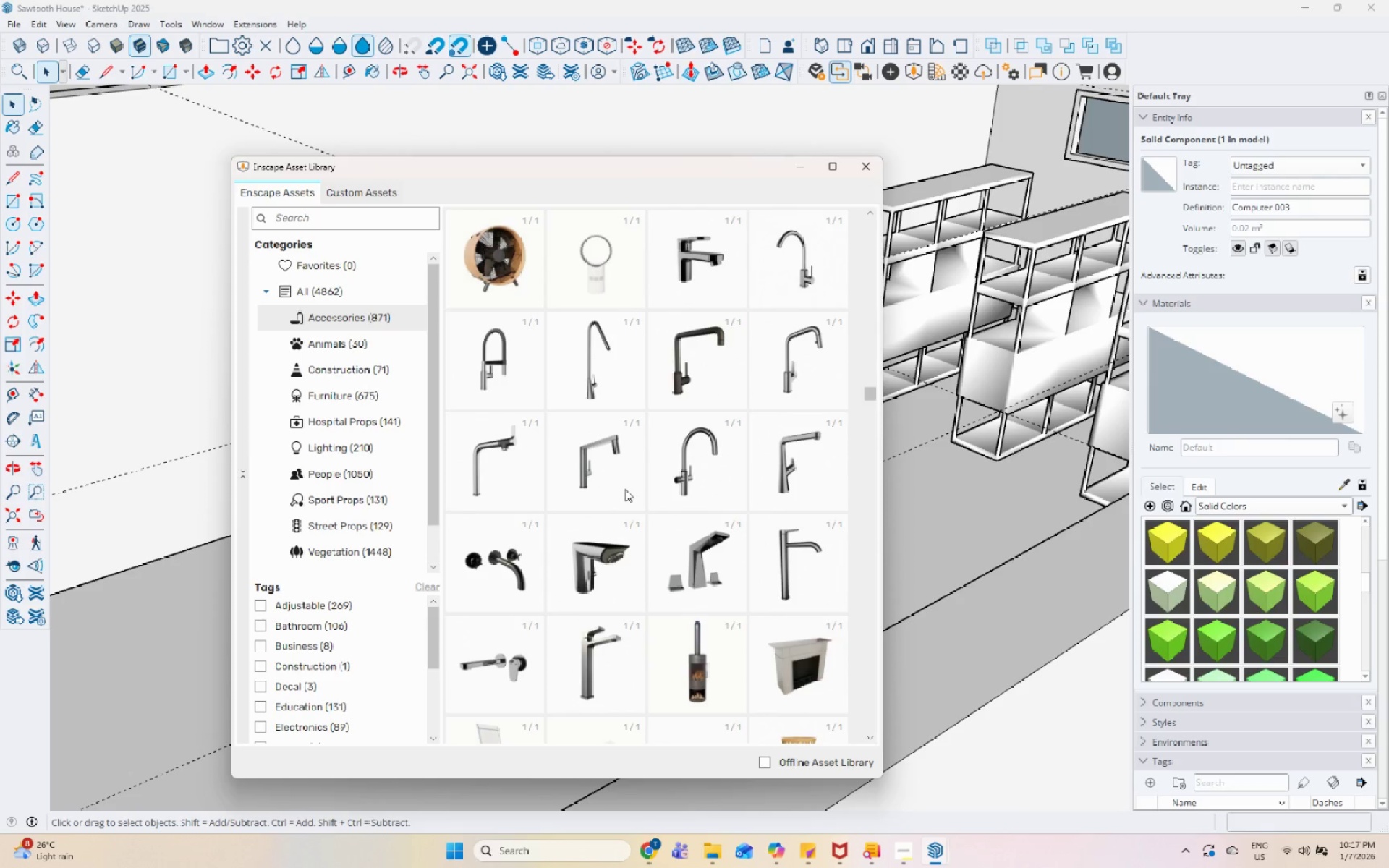 
scroll: coordinate [633, 499], scroll_direction: down, amount: 50.0
 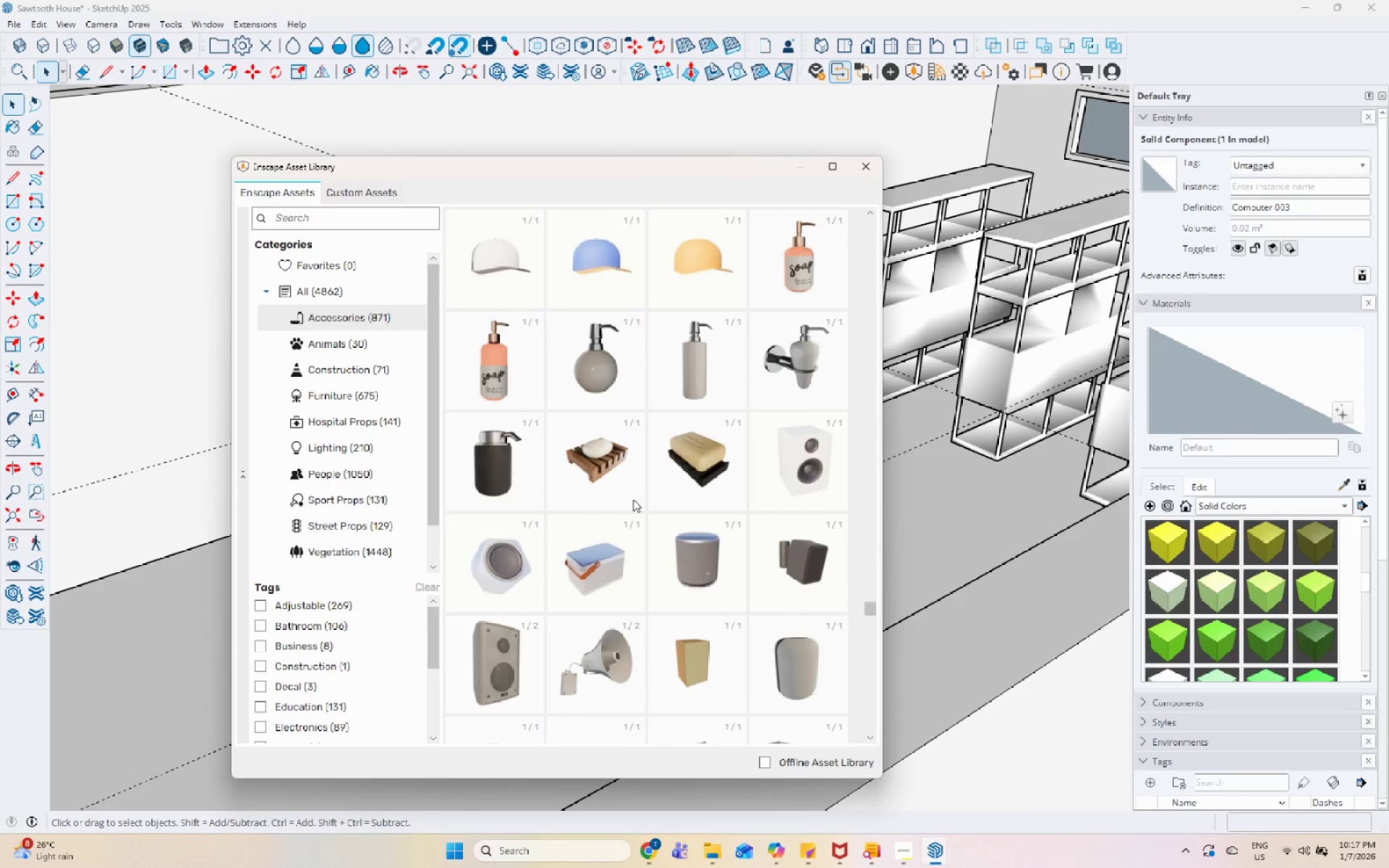 
scroll: coordinate [634, 498], scroll_direction: down, amount: 9.0
 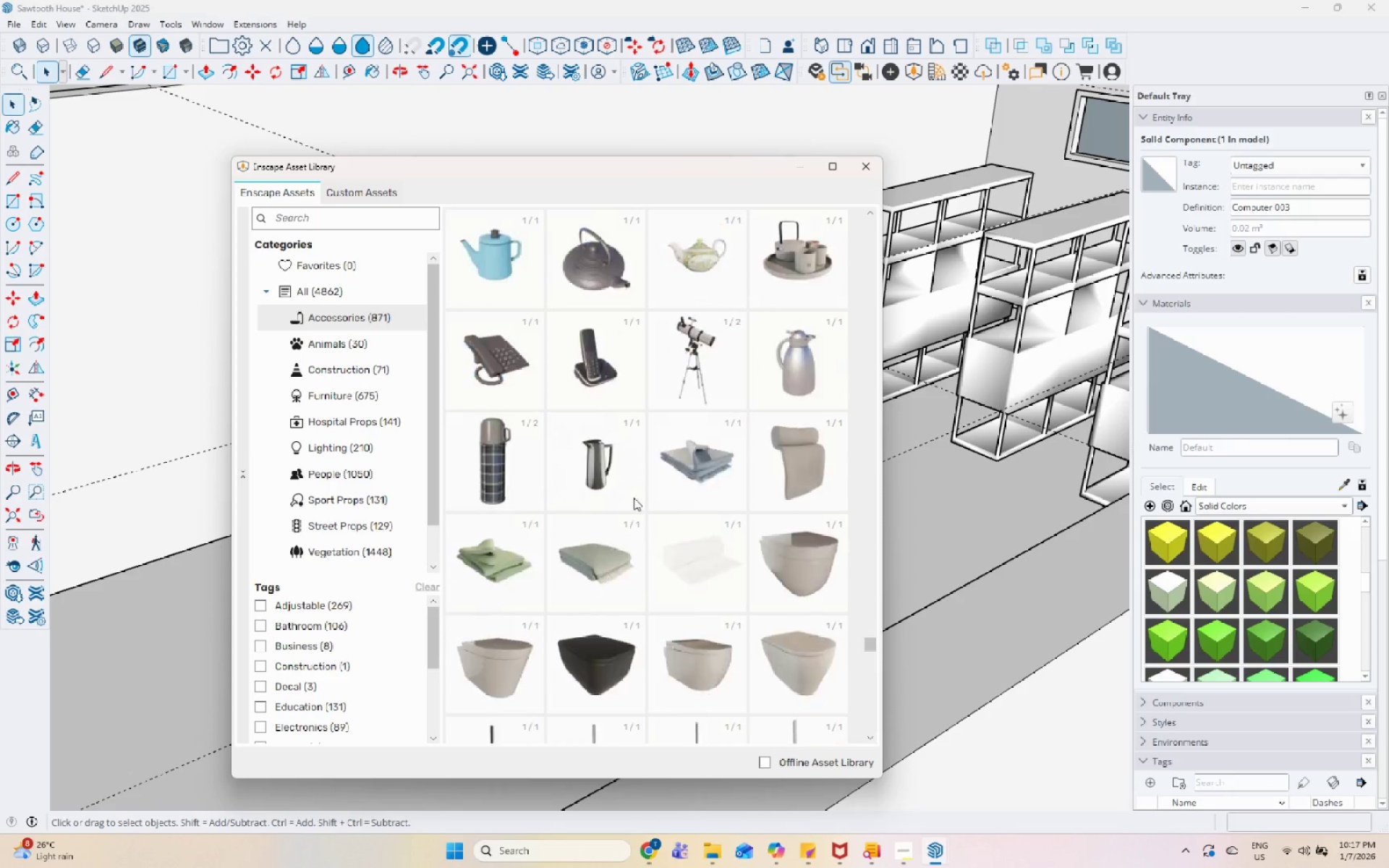 
scroll: coordinate [589, 306], scroll_direction: up, amount: 1.0
 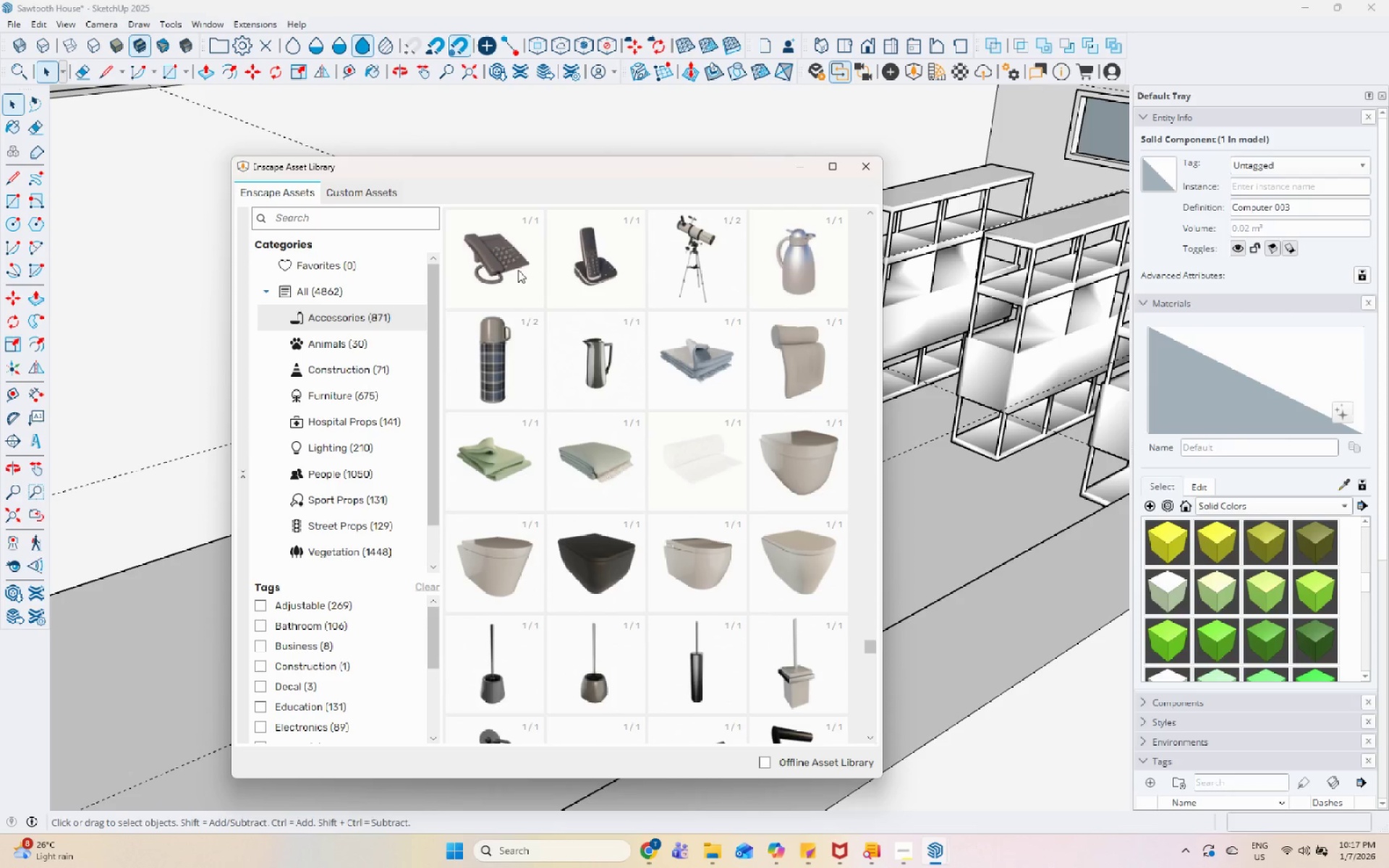 
double_click([517, 265])
 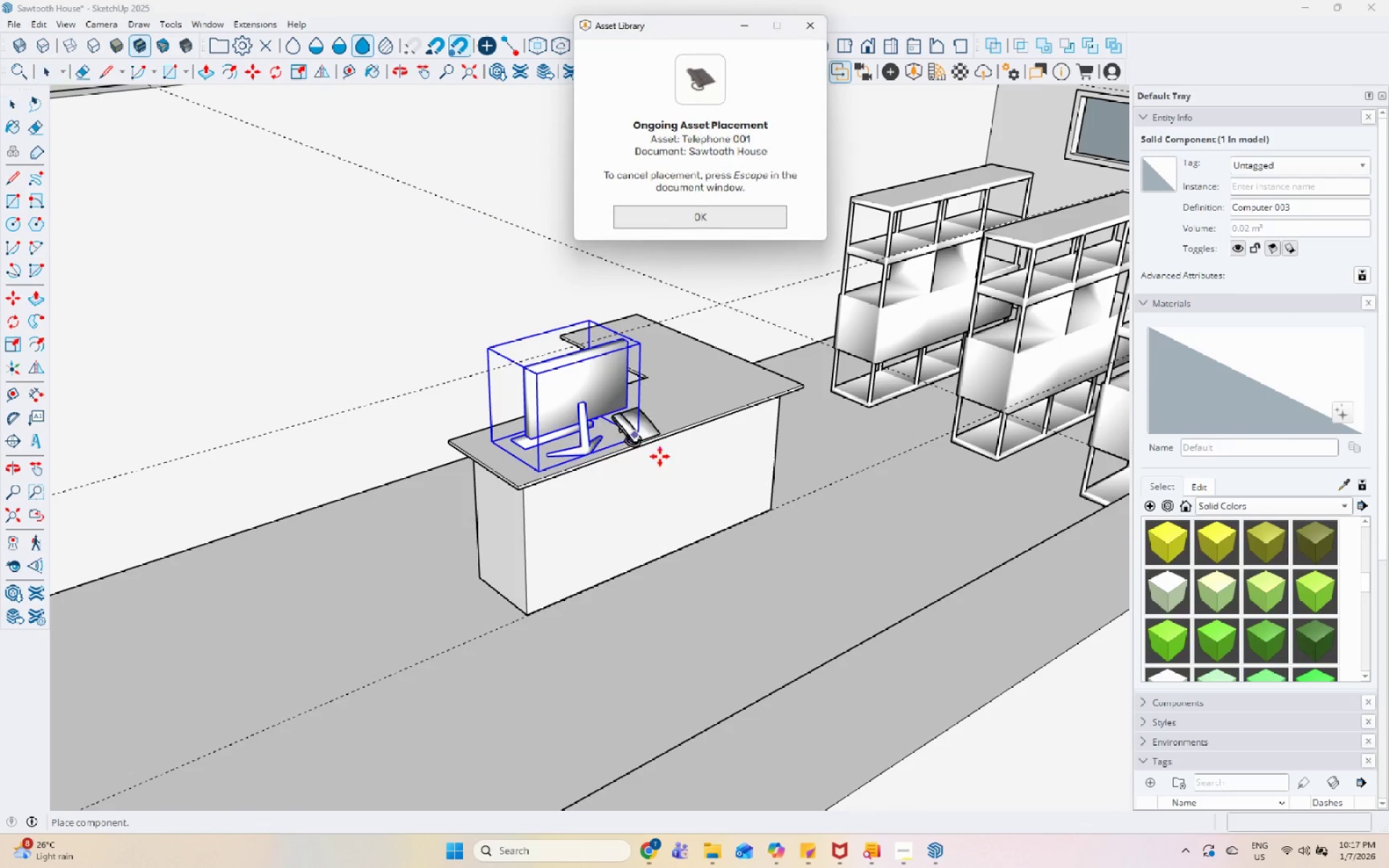 
scroll: coordinate [682, 377], scroll_direction: up, amount: 8.0
 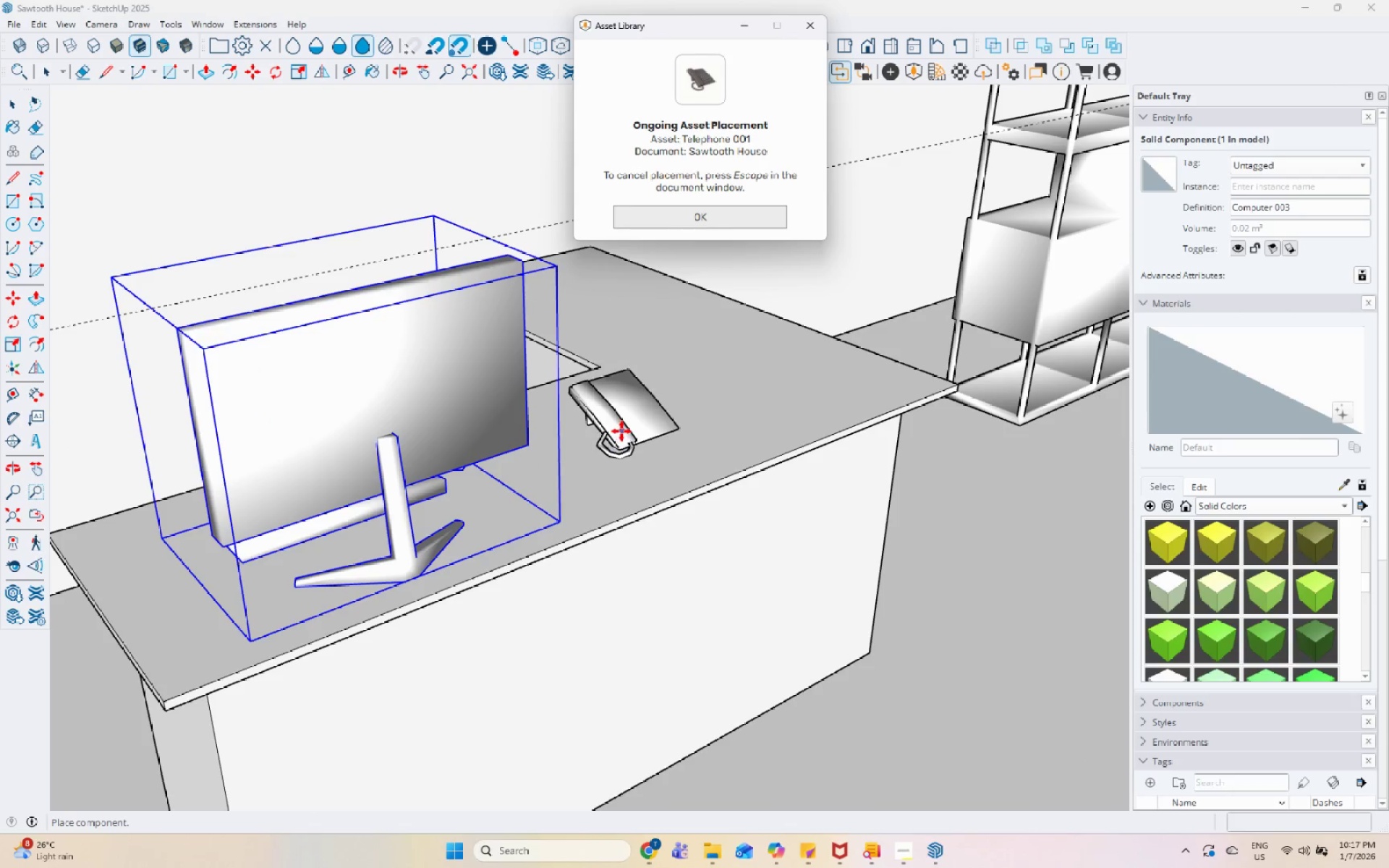 
left_click([616, 433])
 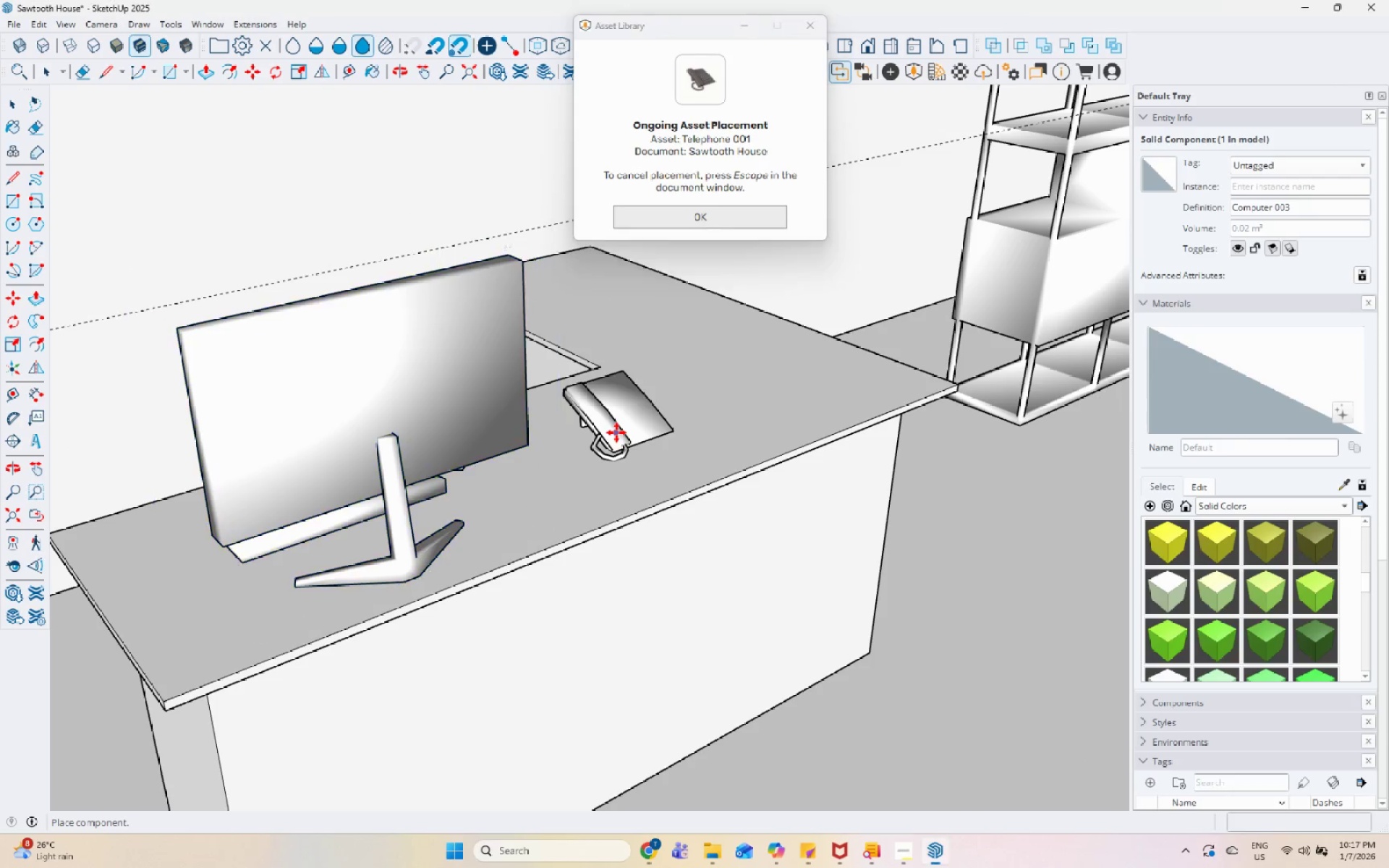 
key(Space)
 